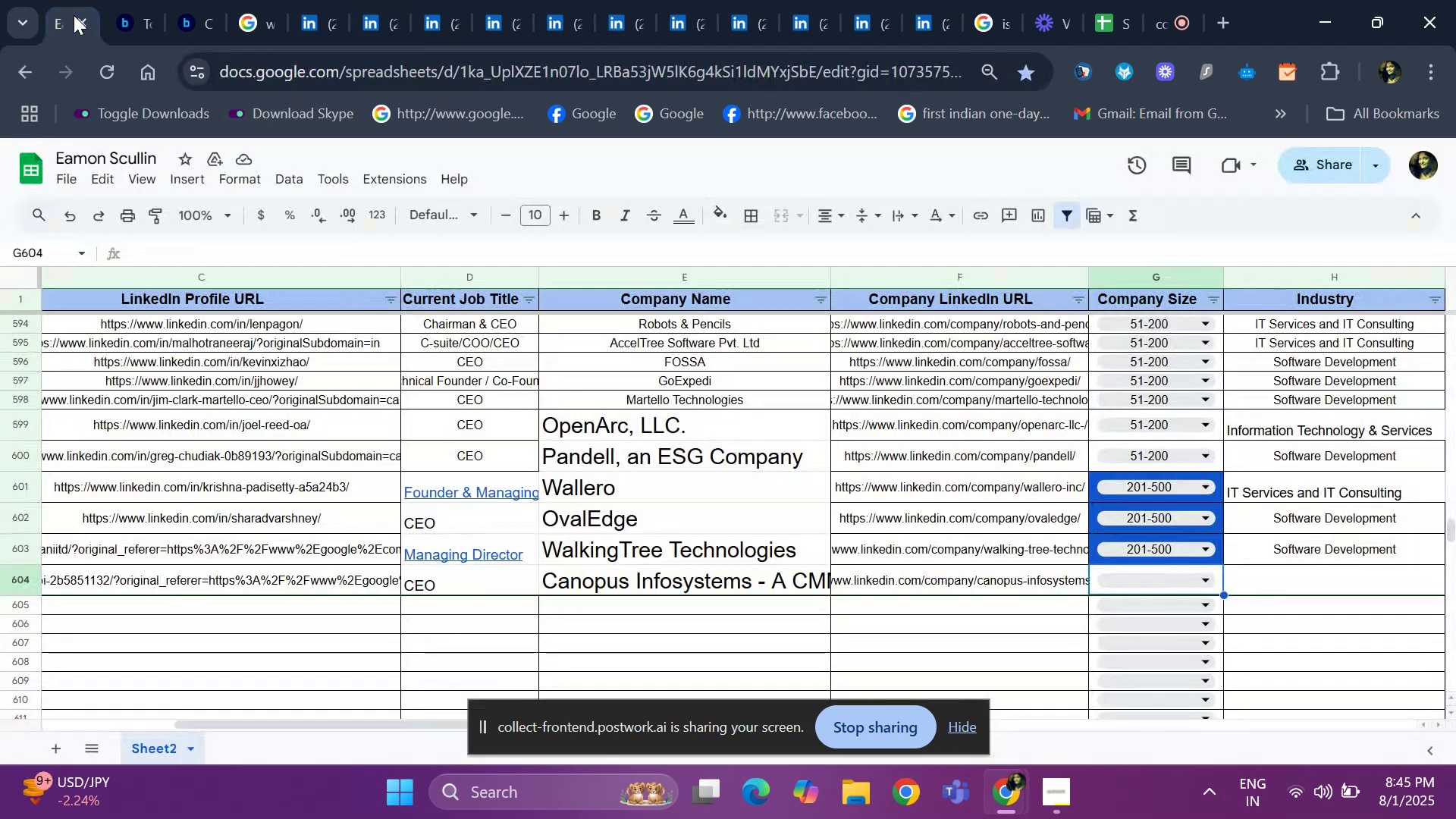 
key(Enter)
 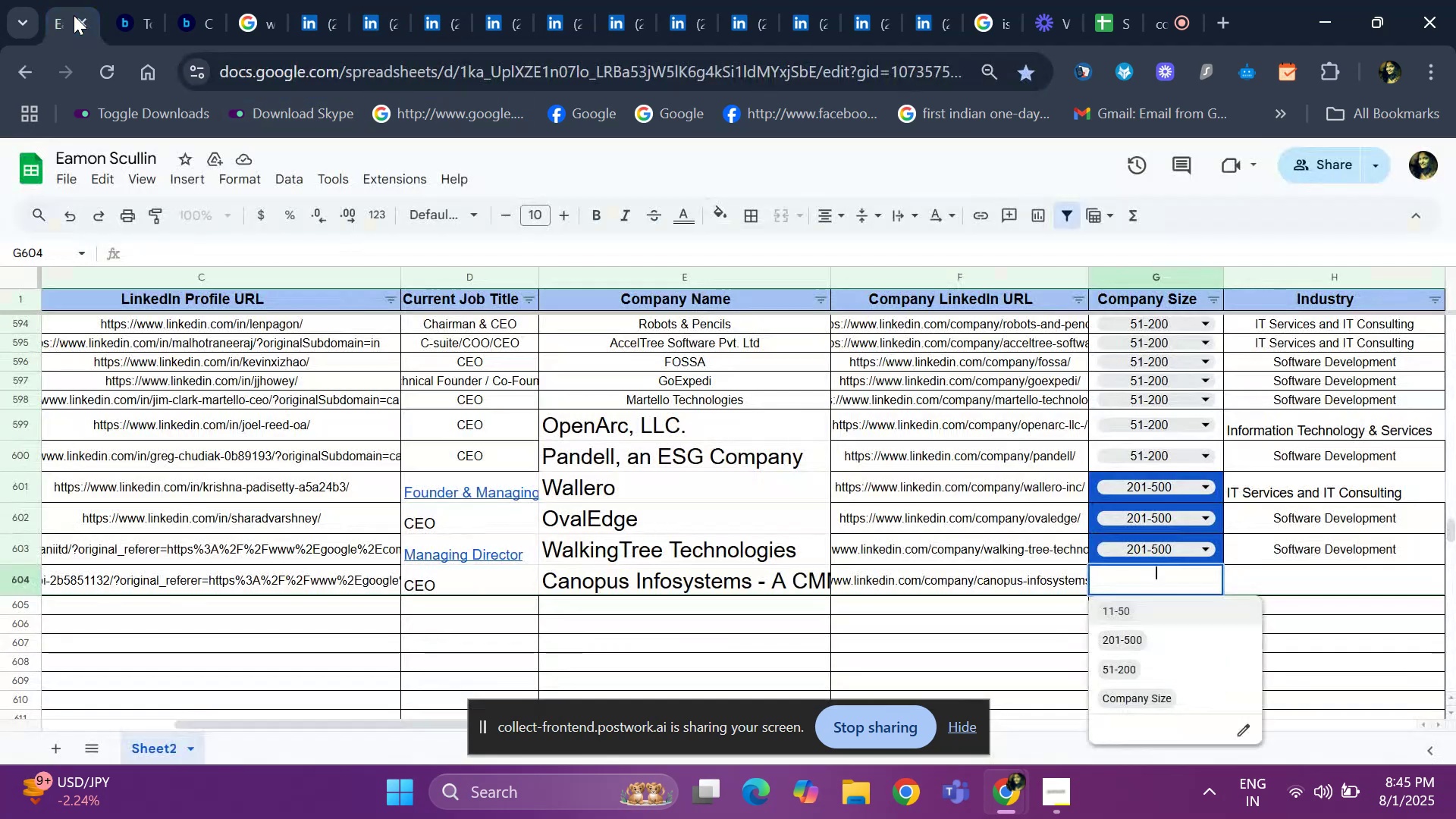 
key(ArrowDown)
 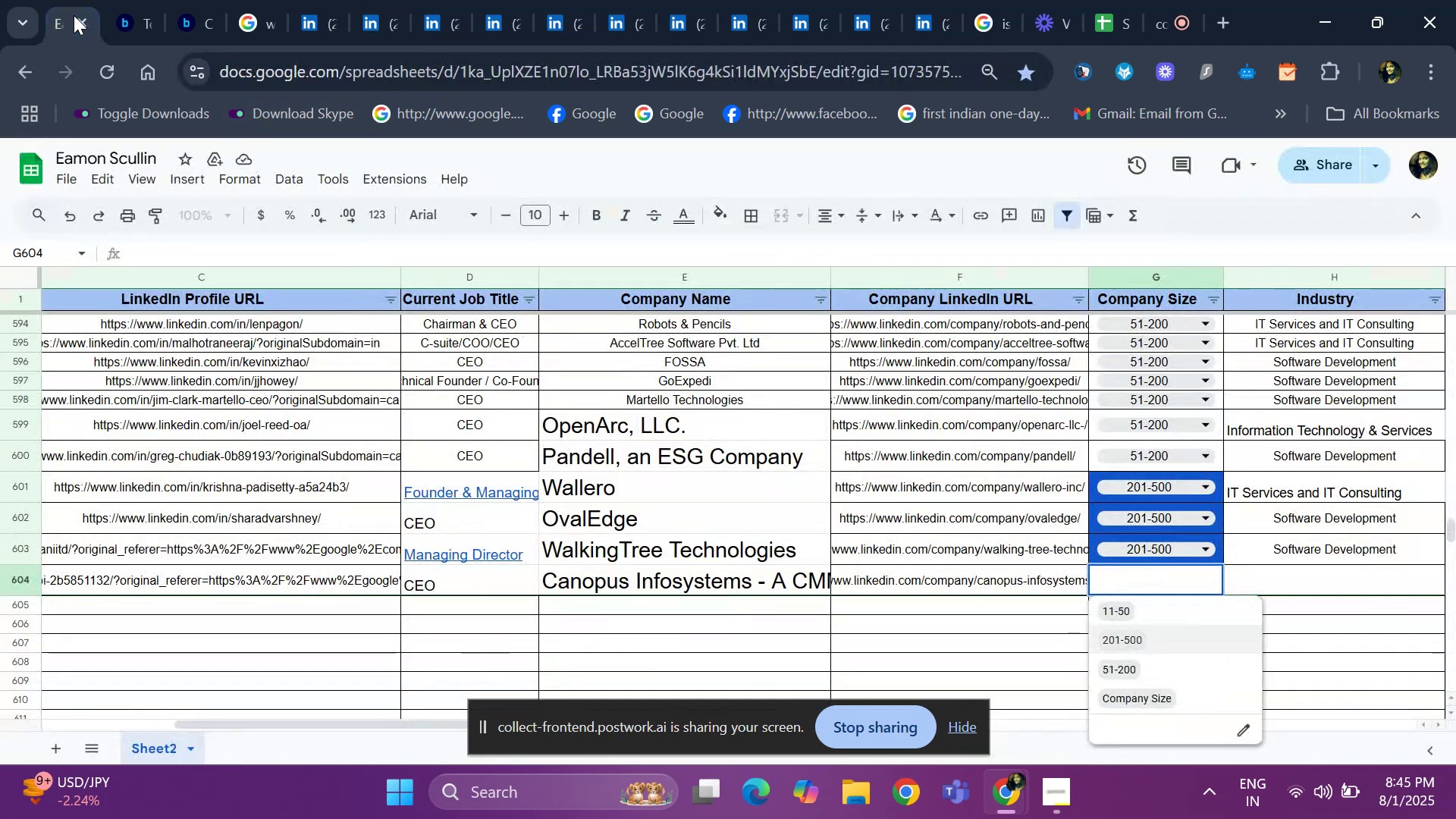 
key(ArrowDown)
 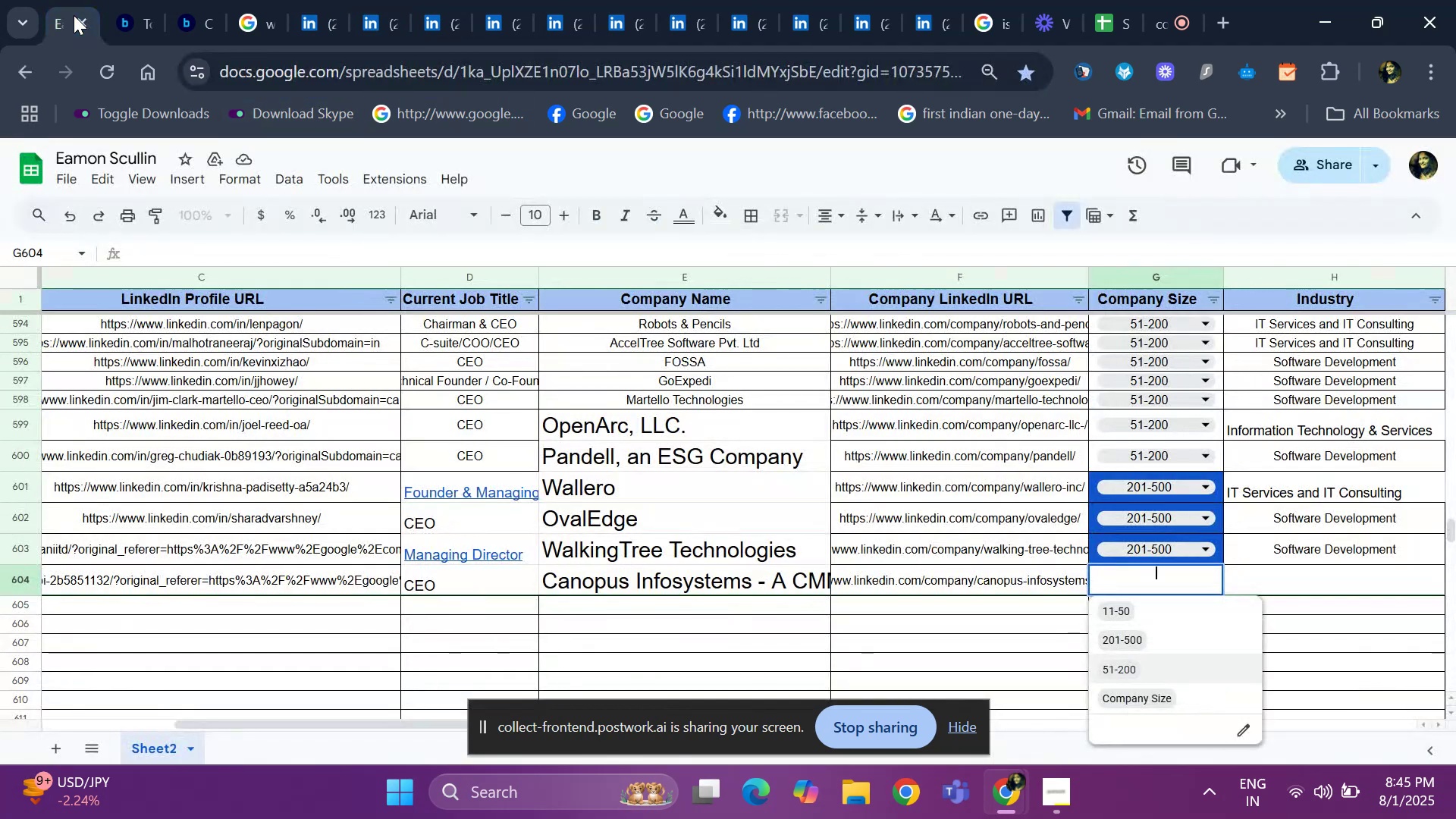 
key(Enter)
 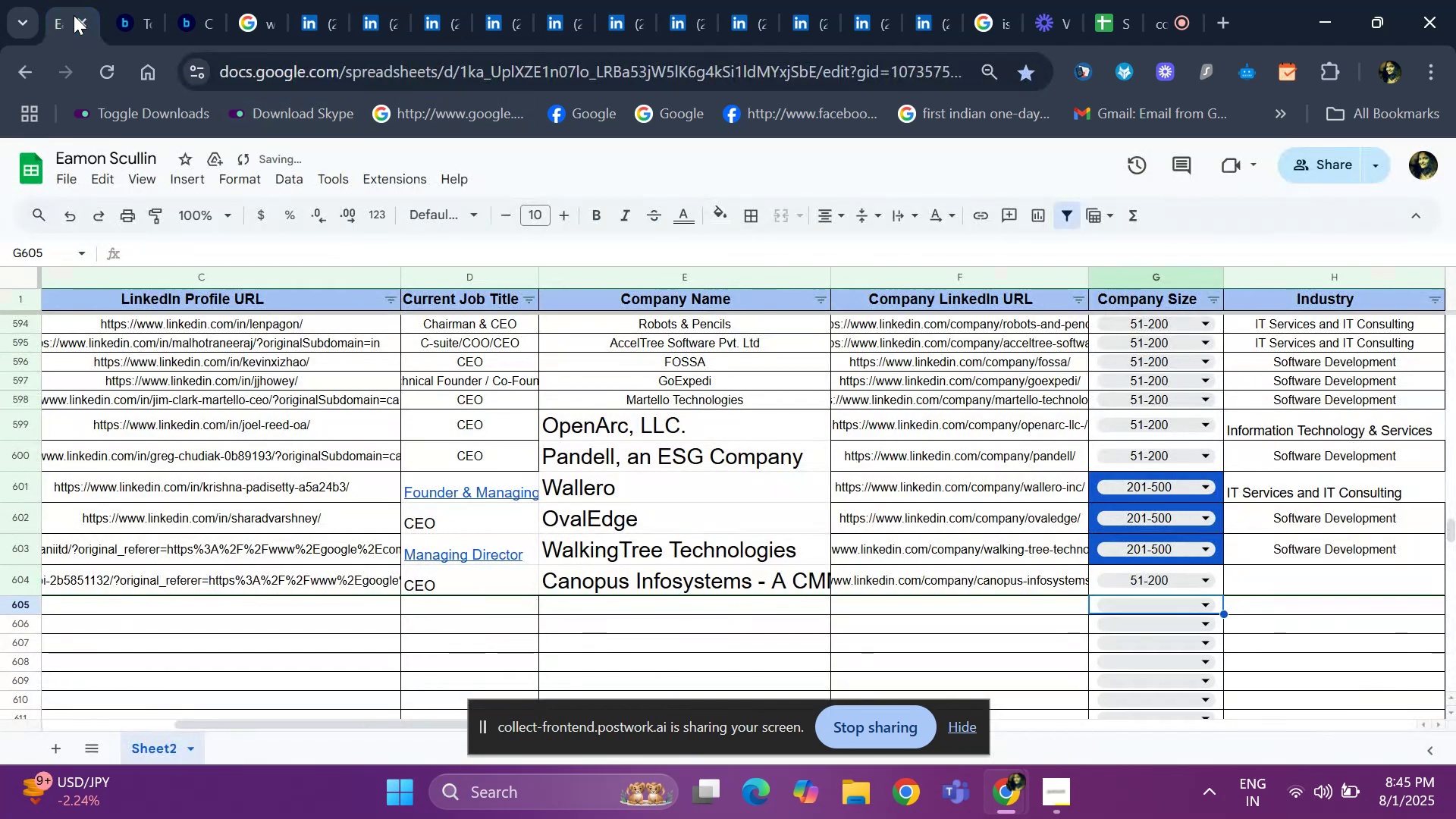 
key(ArrowUp)
 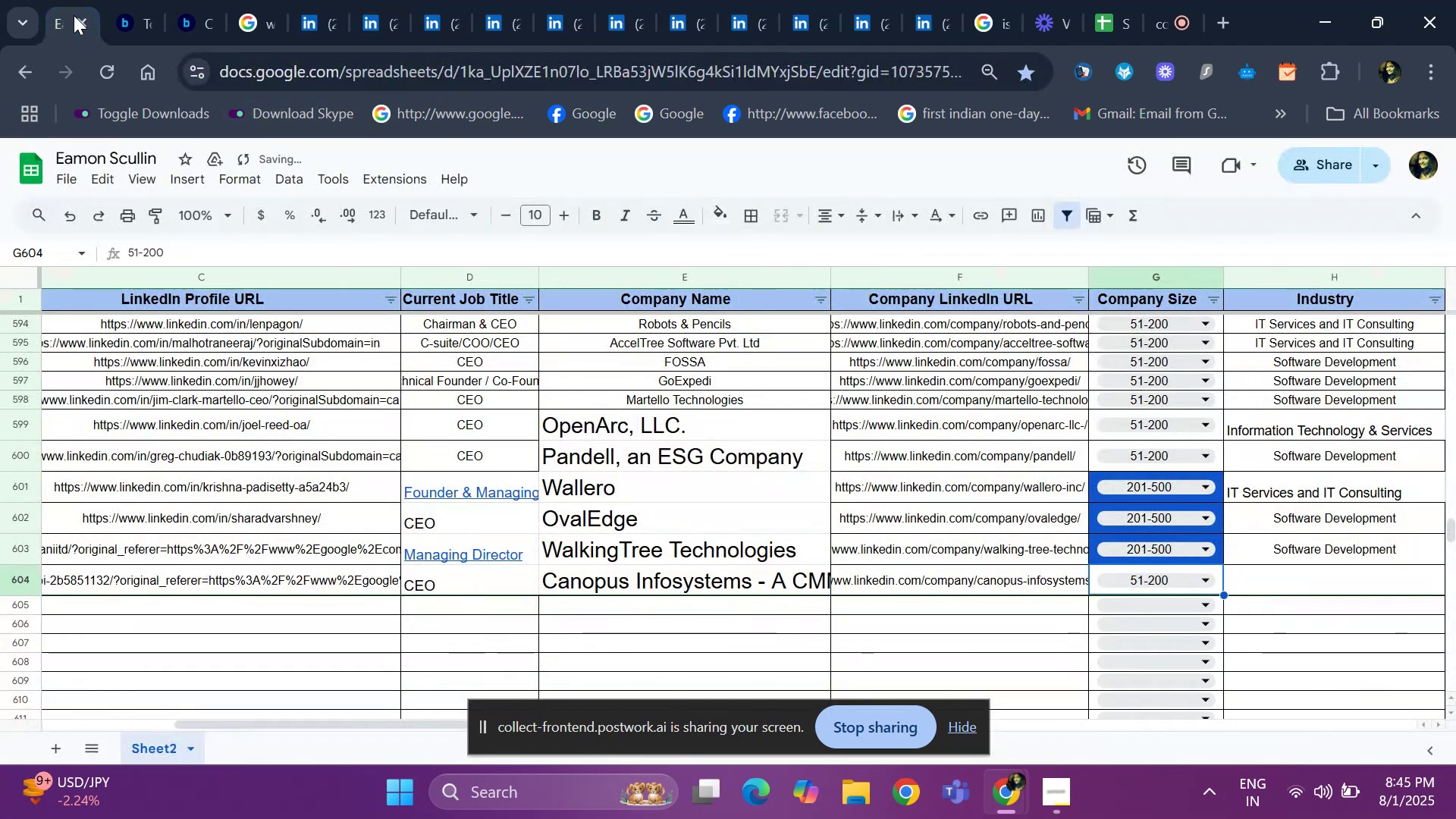 
key(ArrowRight)
 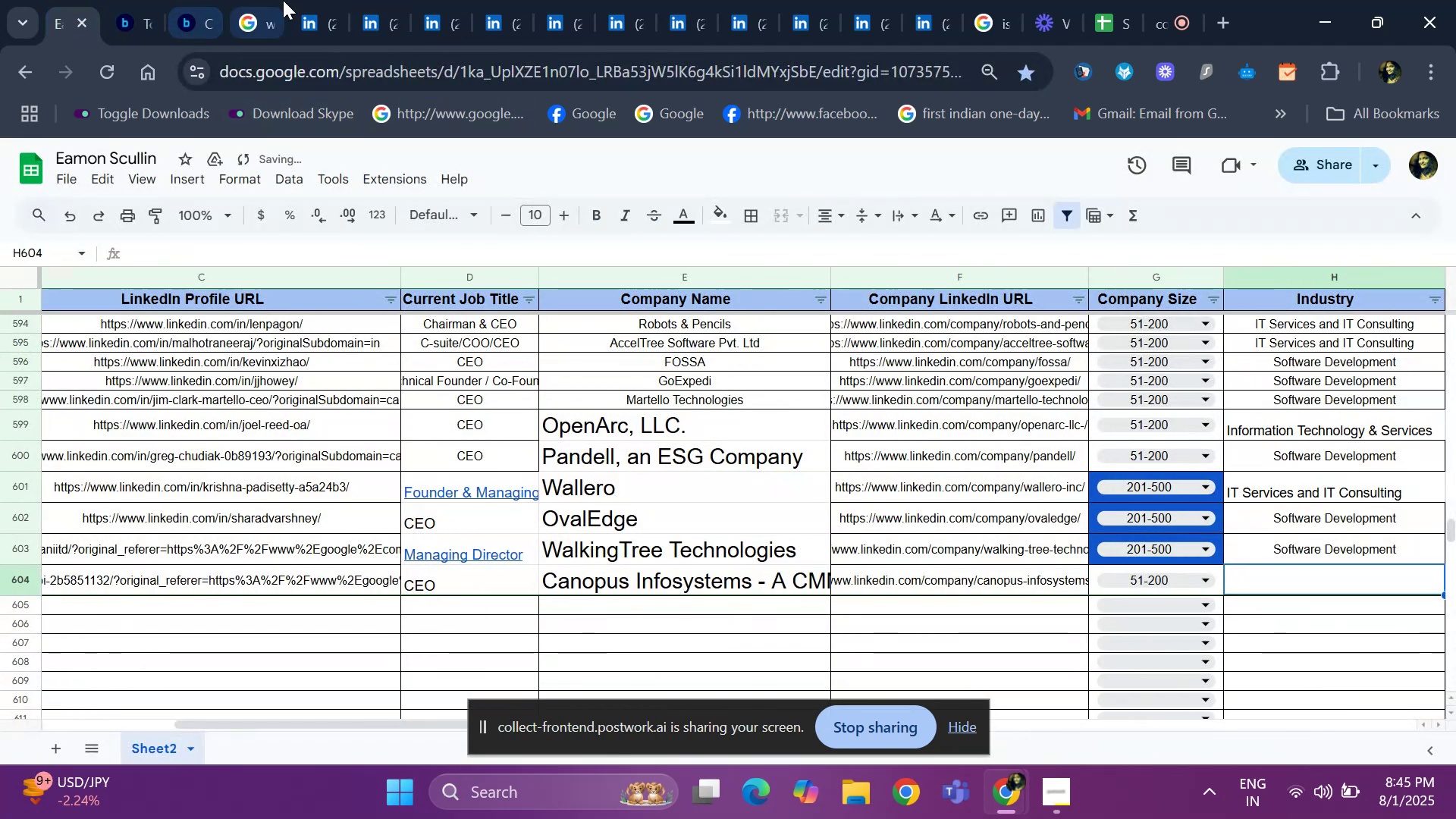 
left_click([362, 9])
 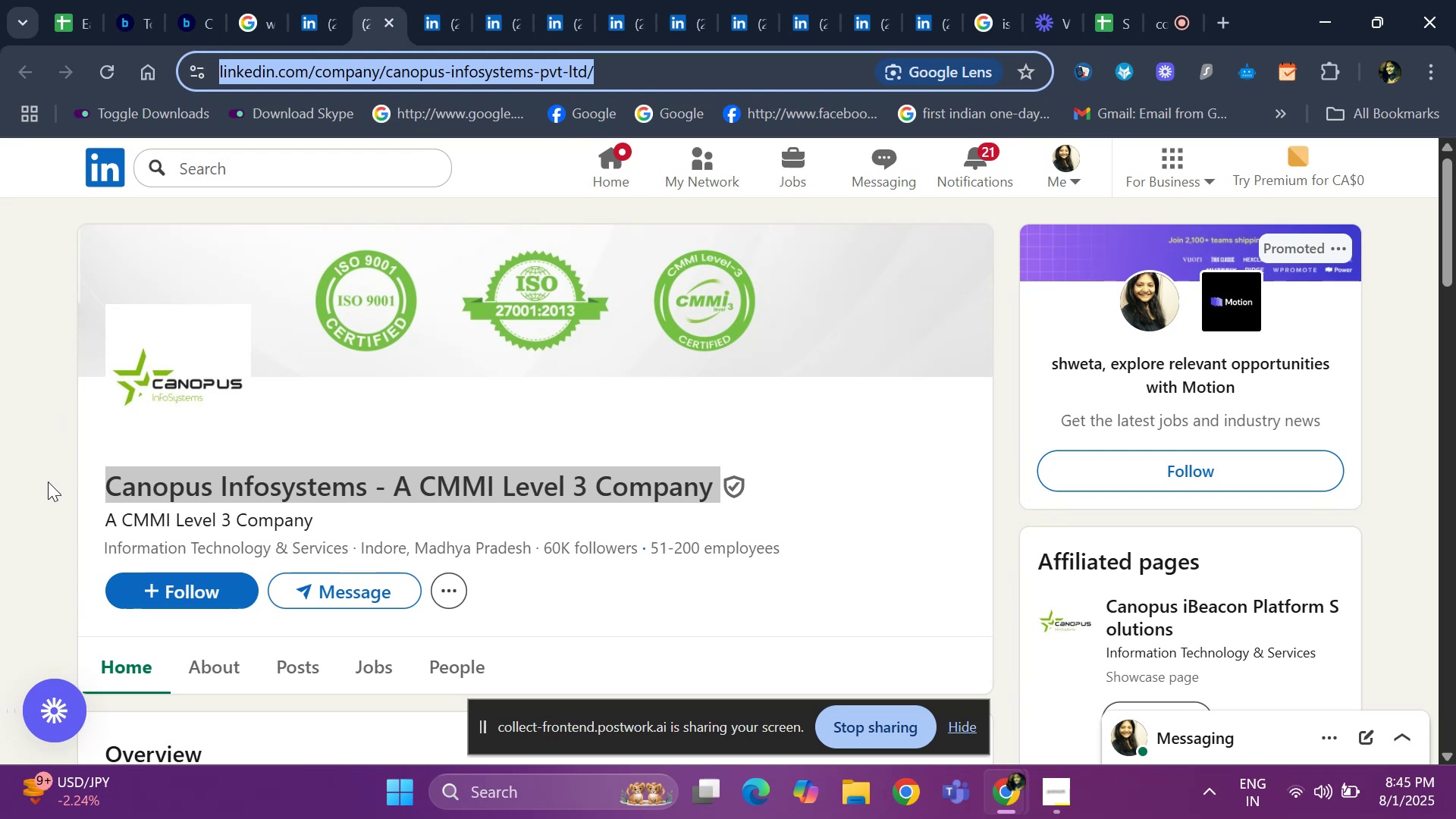 
left_click_drag(start_coordinate=[105, 553], to_coordinate=[352, 543])
 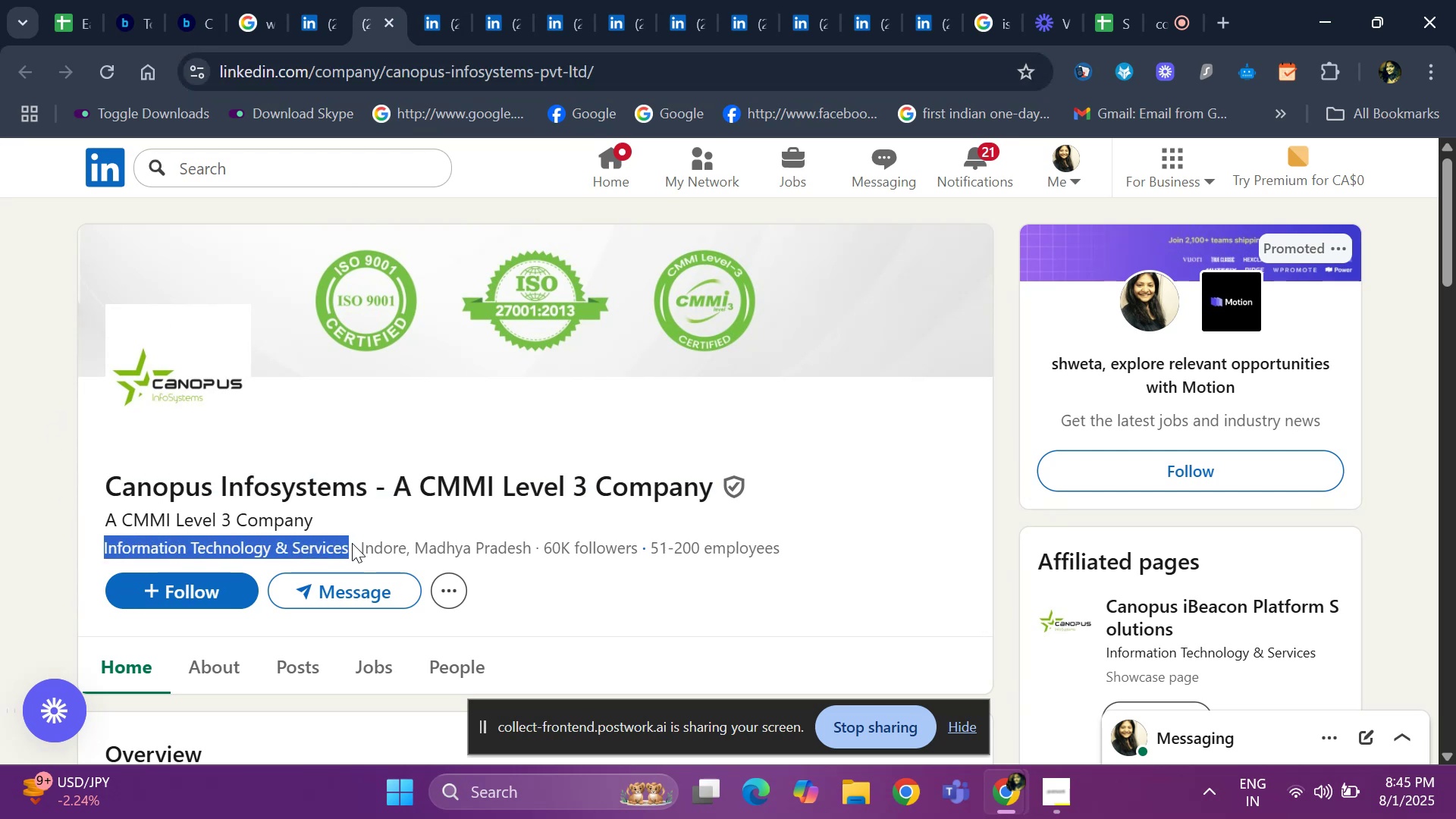 
key(Control+C)
 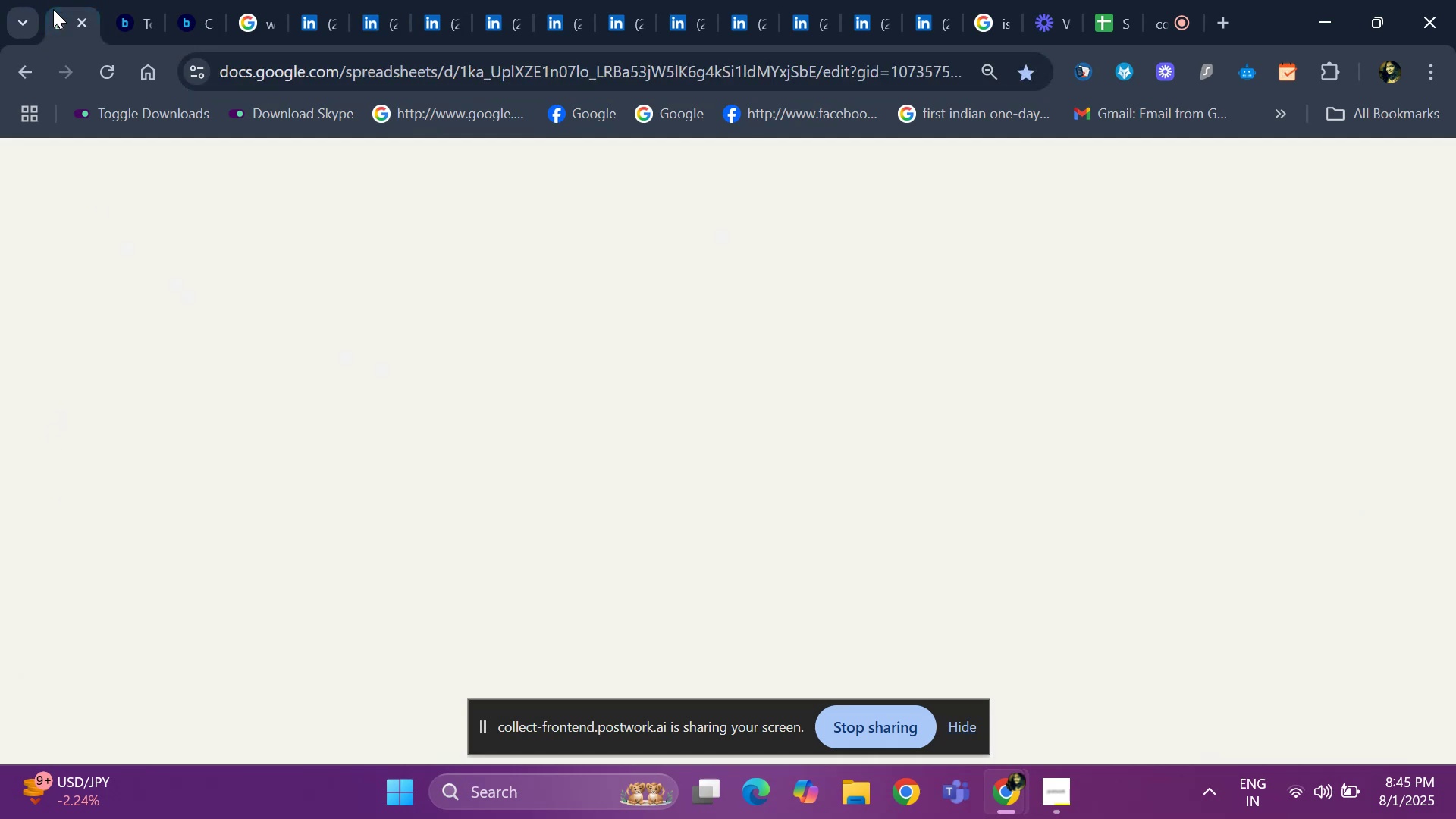 
key(Control+V)
 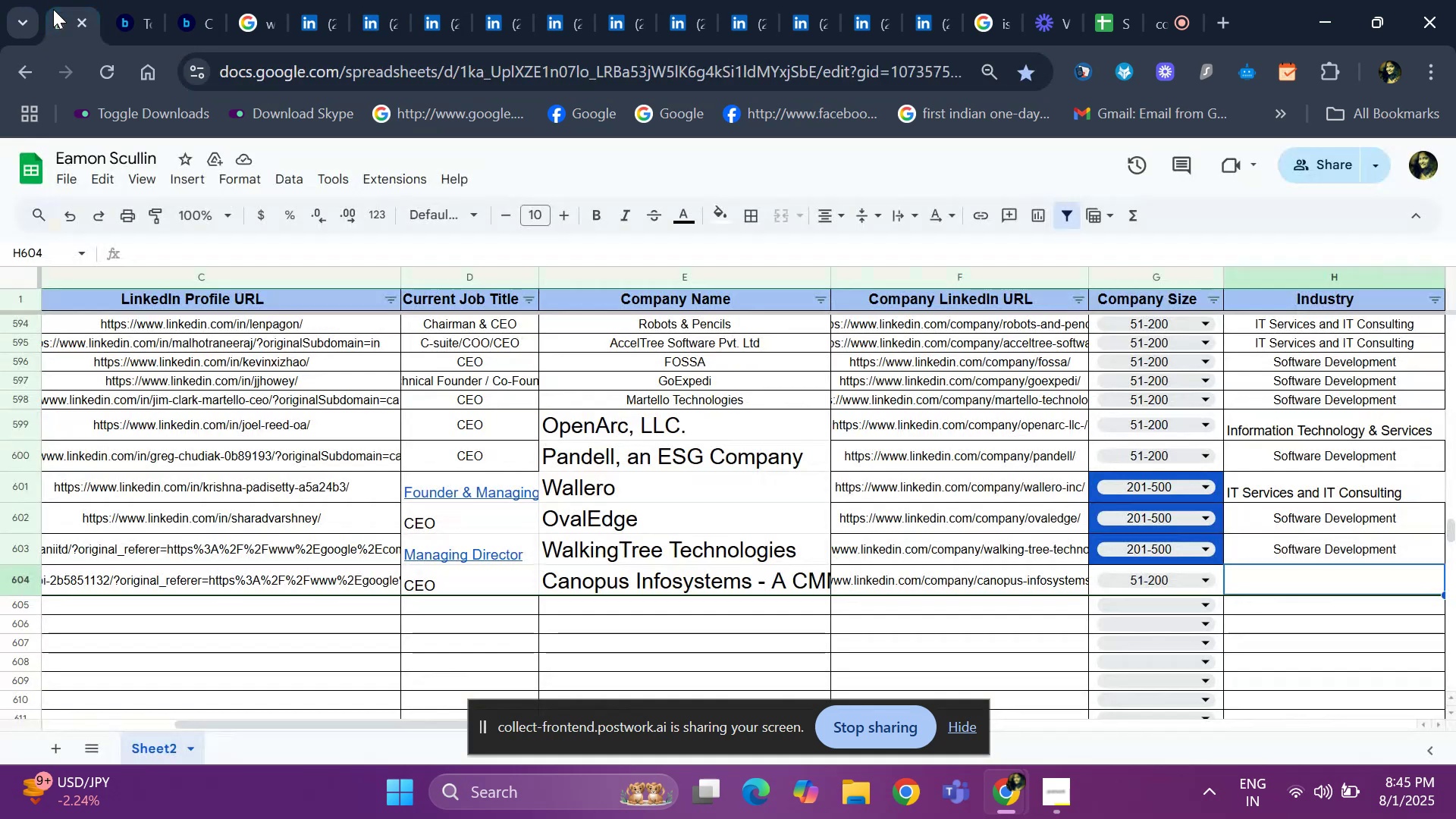 
key(ArrowRight)
 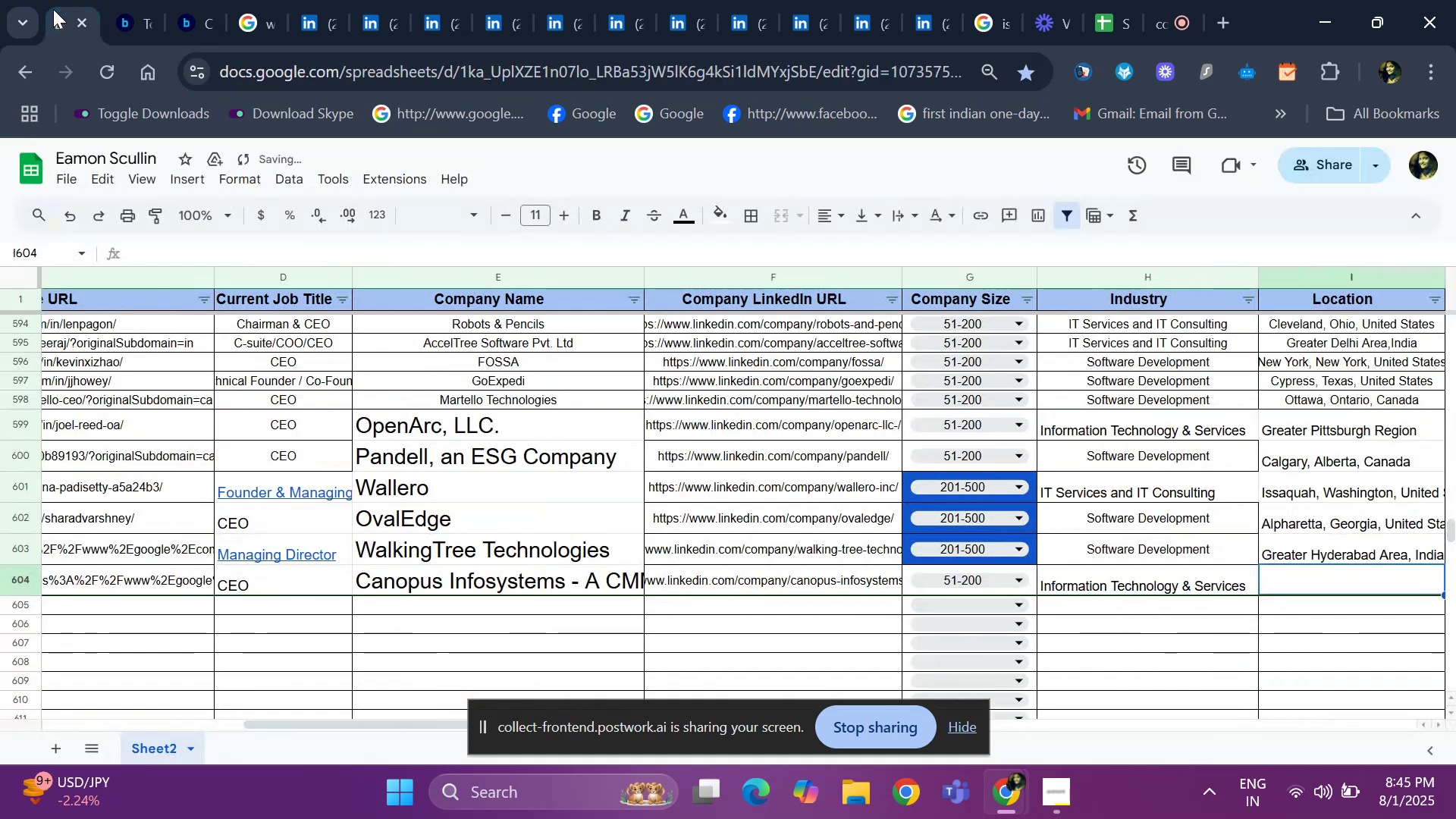 
key(ArrowRight)
 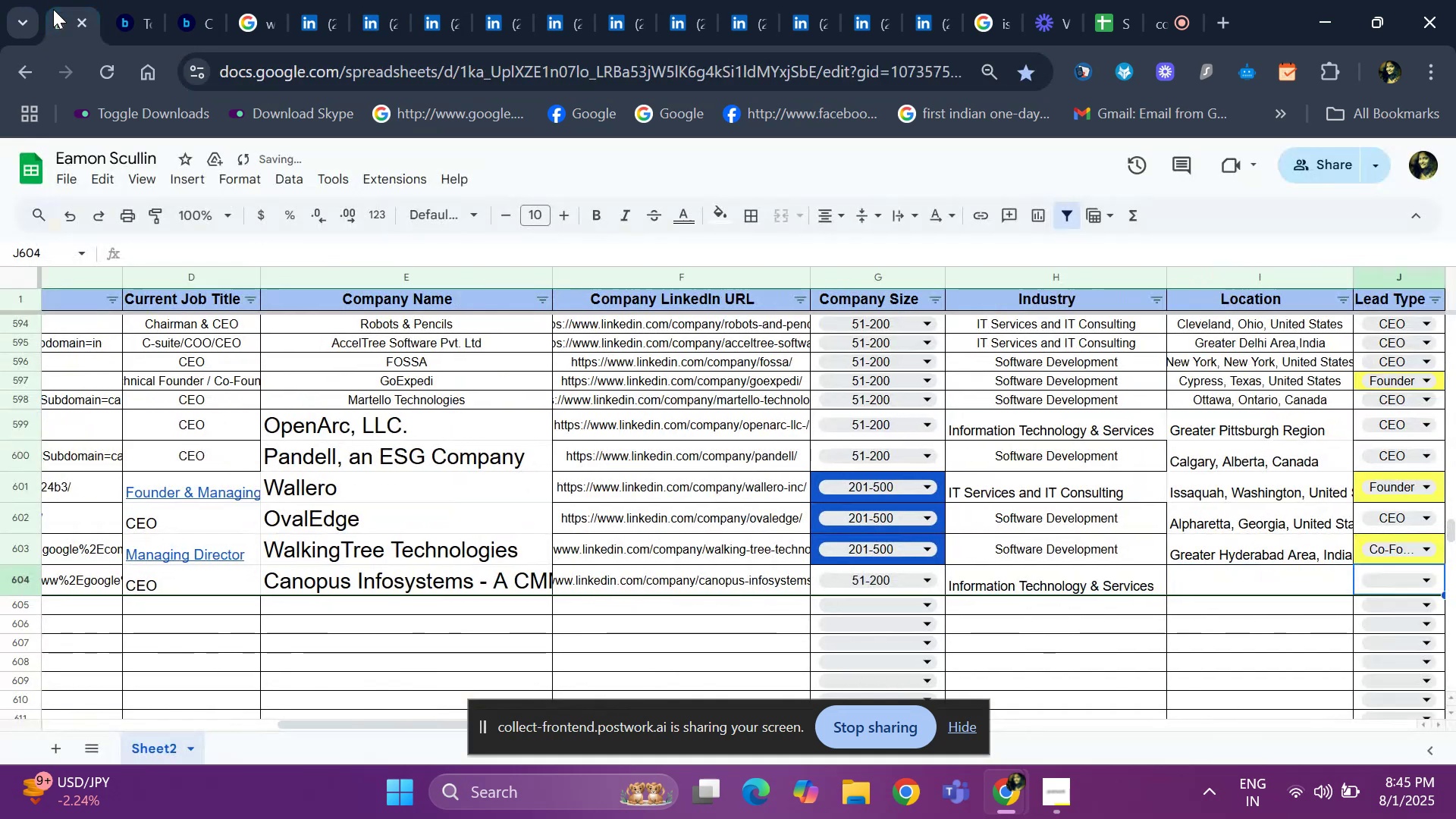 
key(ArrowRight)
 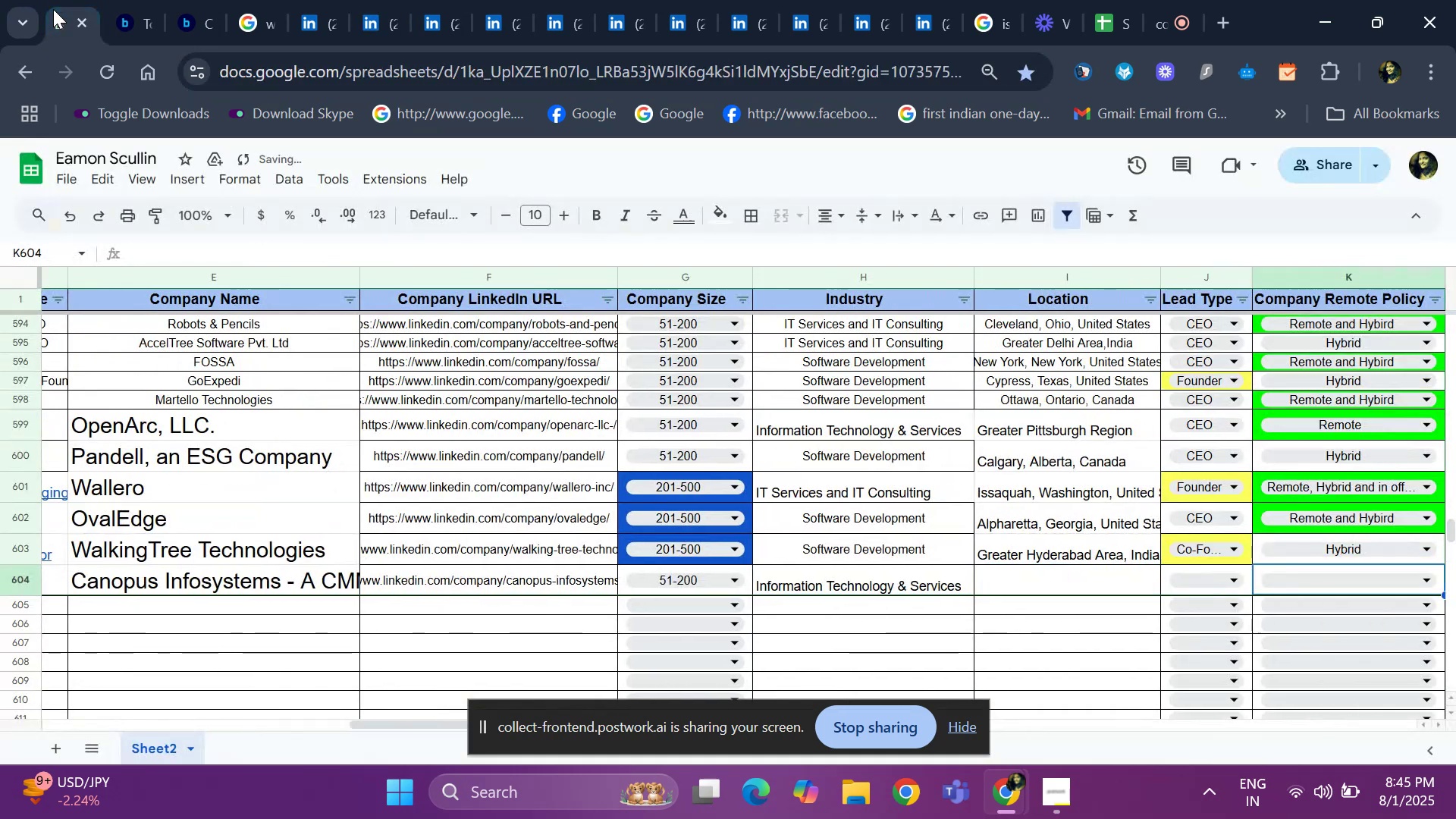 
key(ArrowRight)
 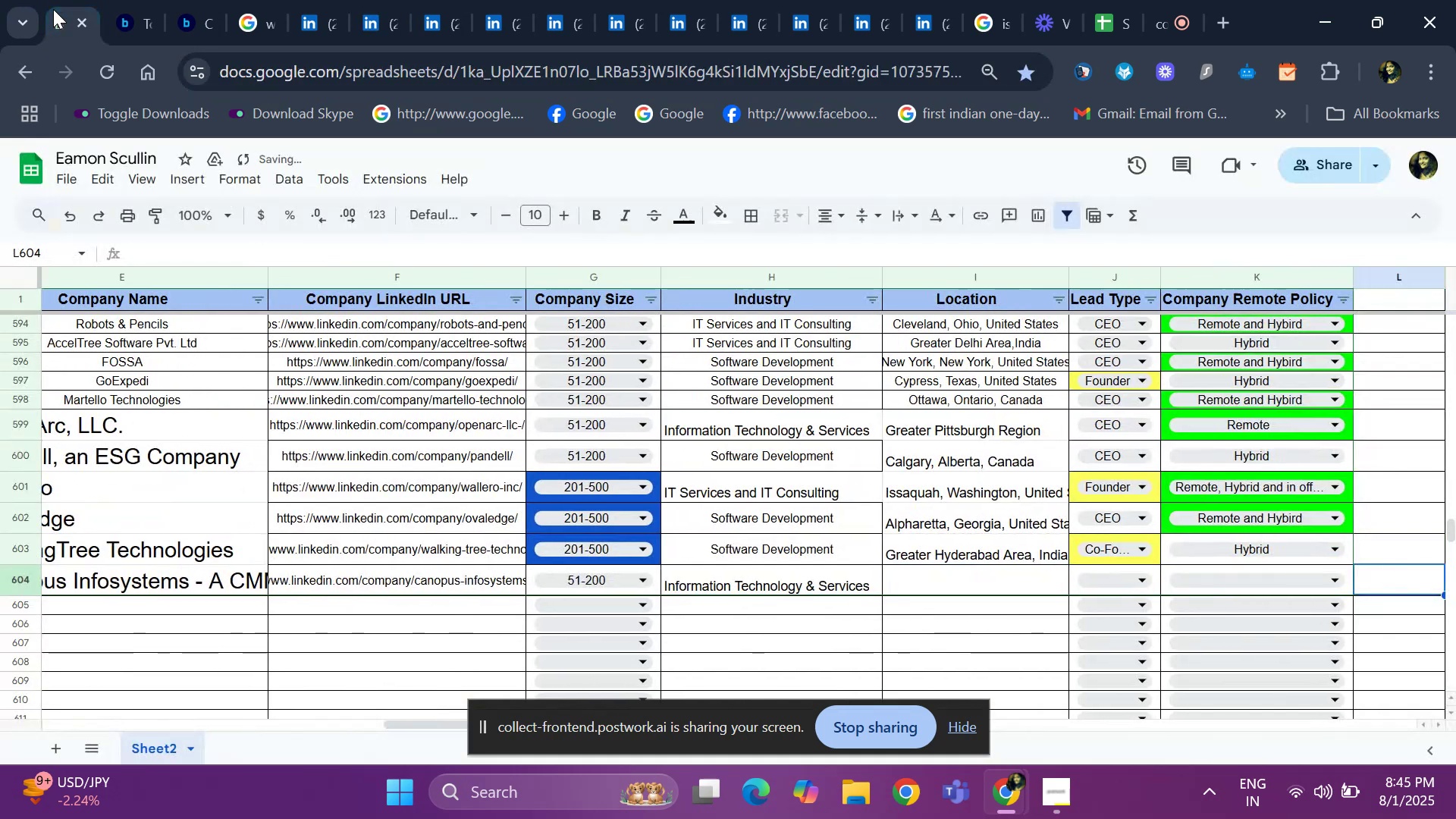 
key(ArrowLeft)
 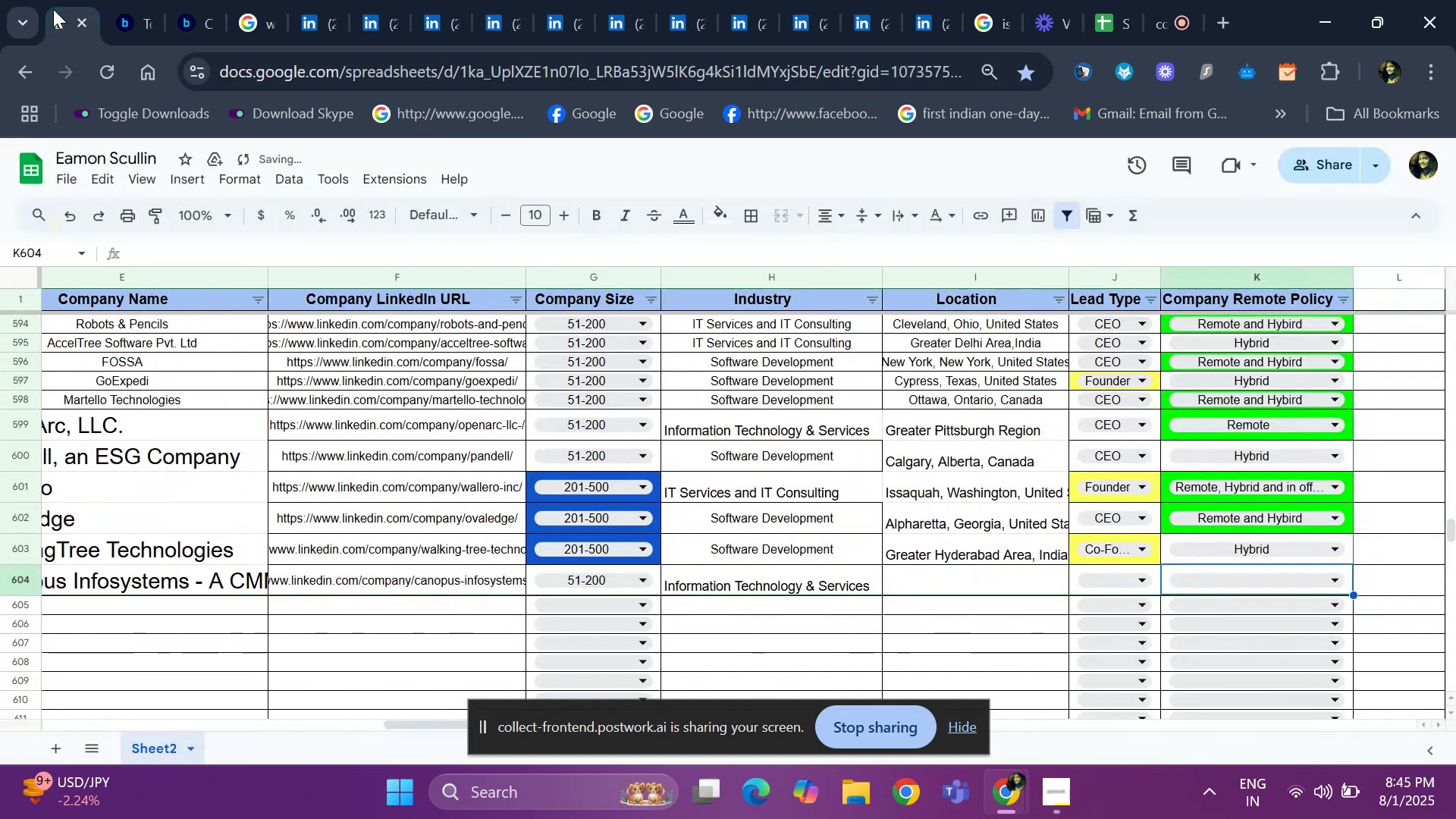 
key(ArrowLeft)
 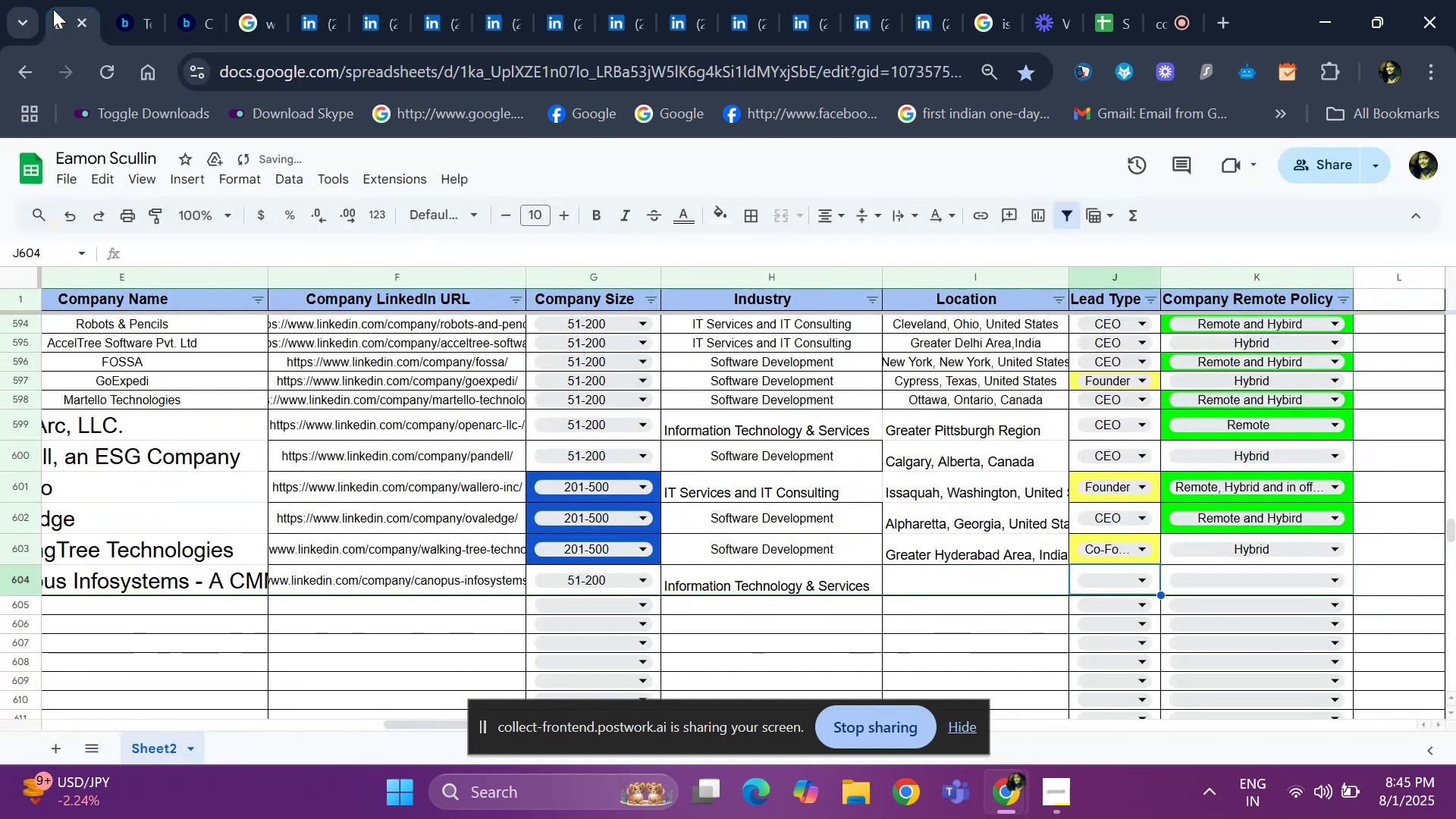 
key(ArrowLeft)
 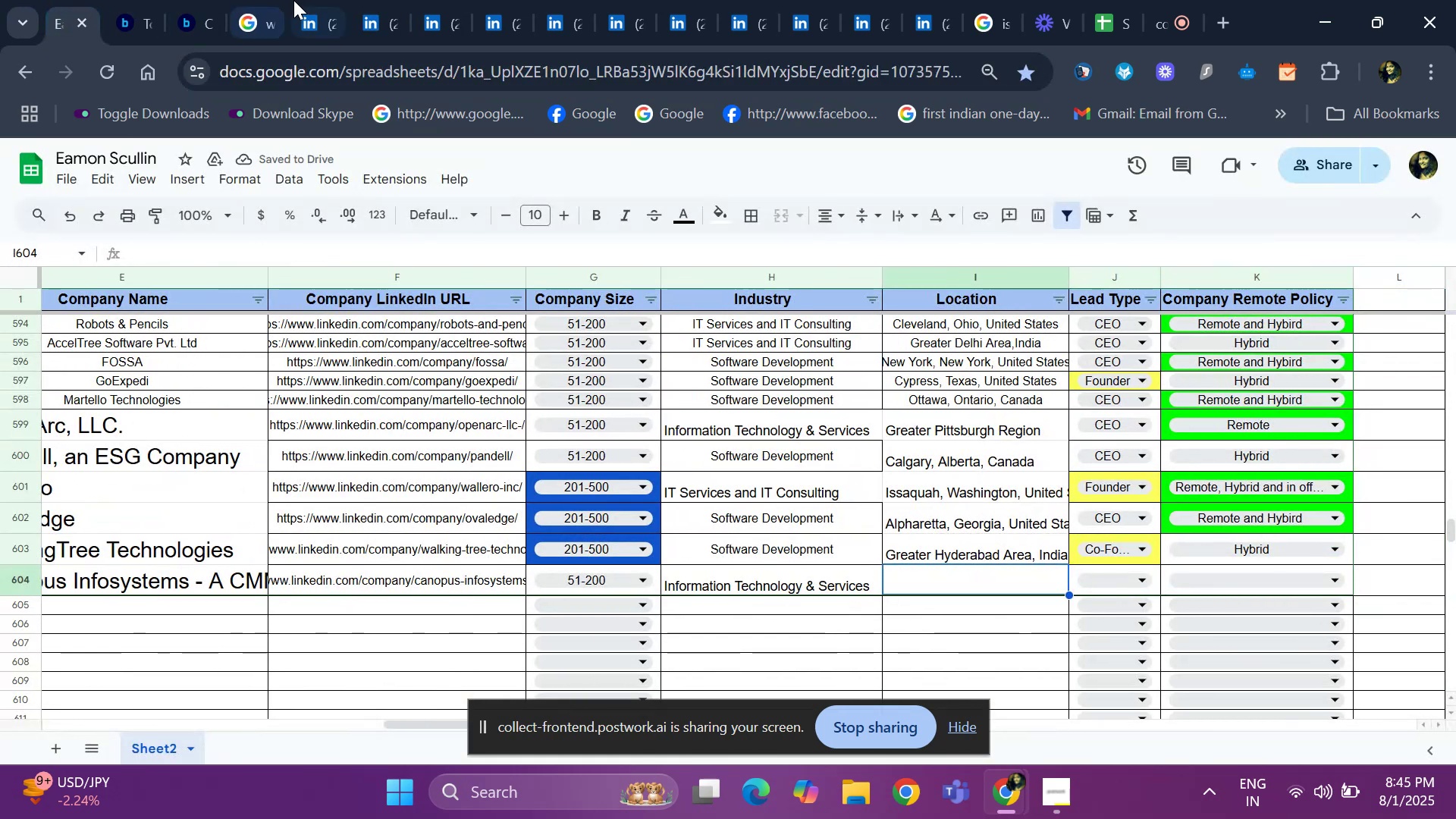 
left_click([311, 9])
 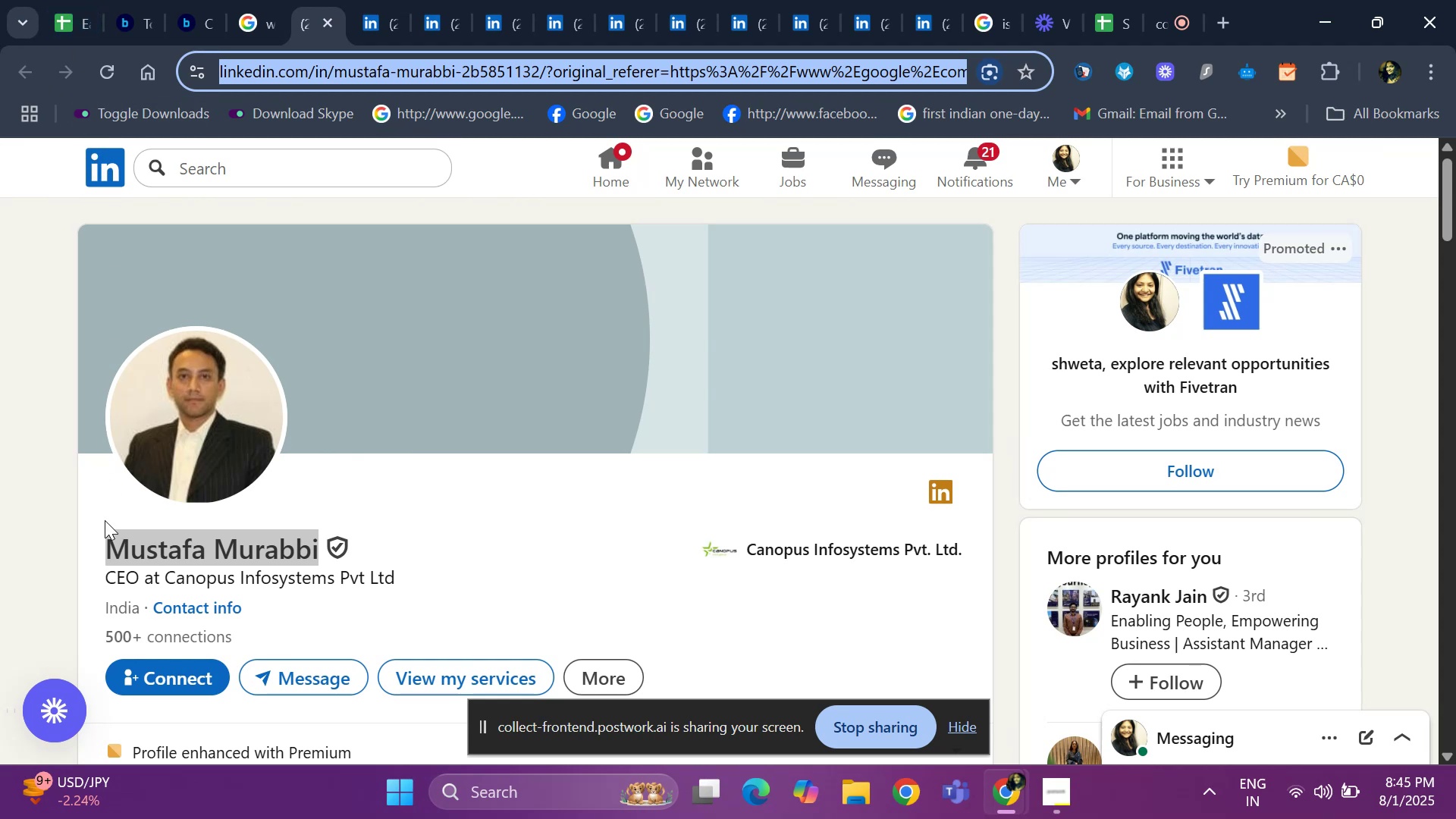 
left_click_drag(start_coordinate=[104, 612], to_coordinate=[145, 606])
 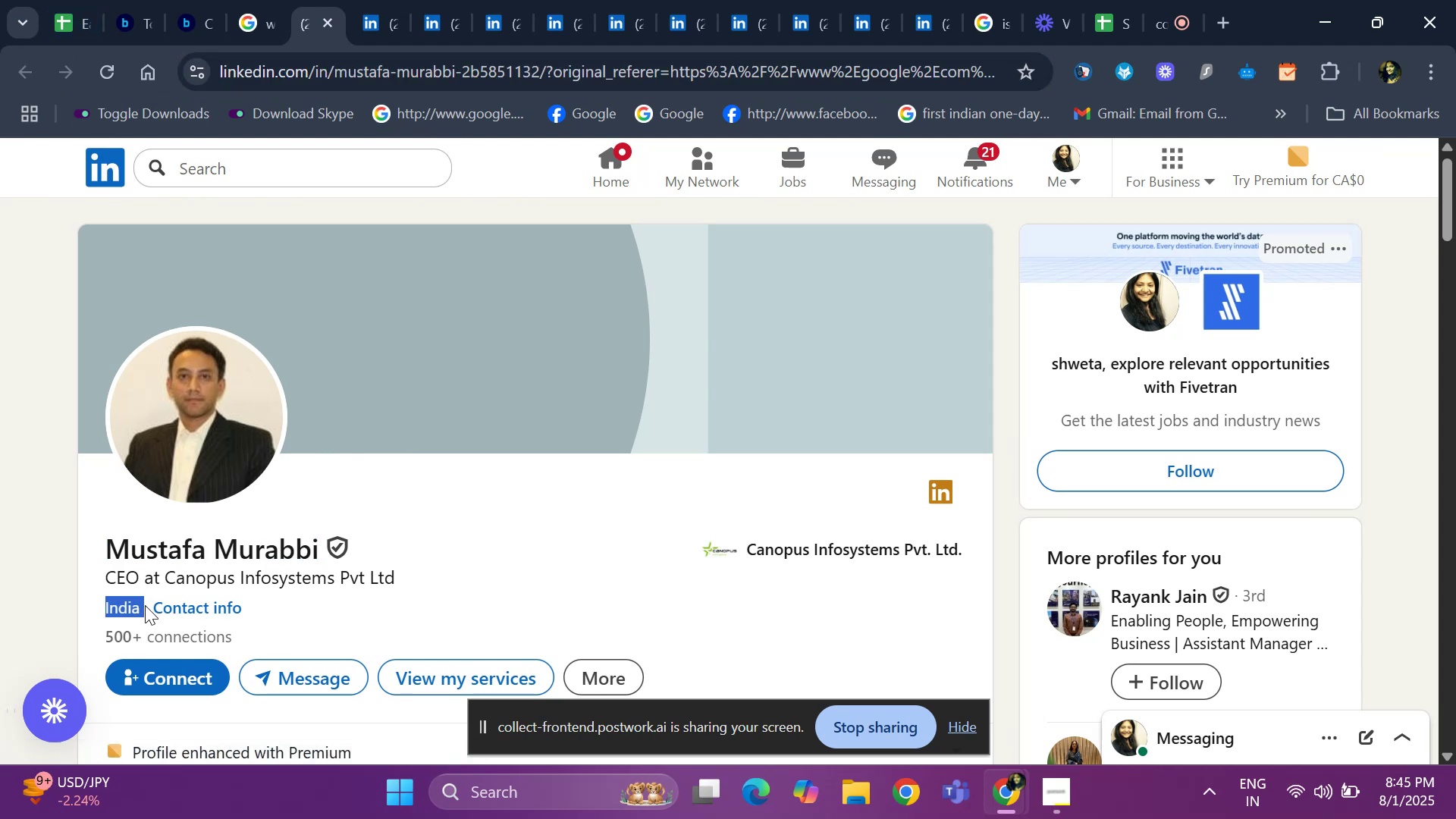 
key(Control+ControlLeft)
 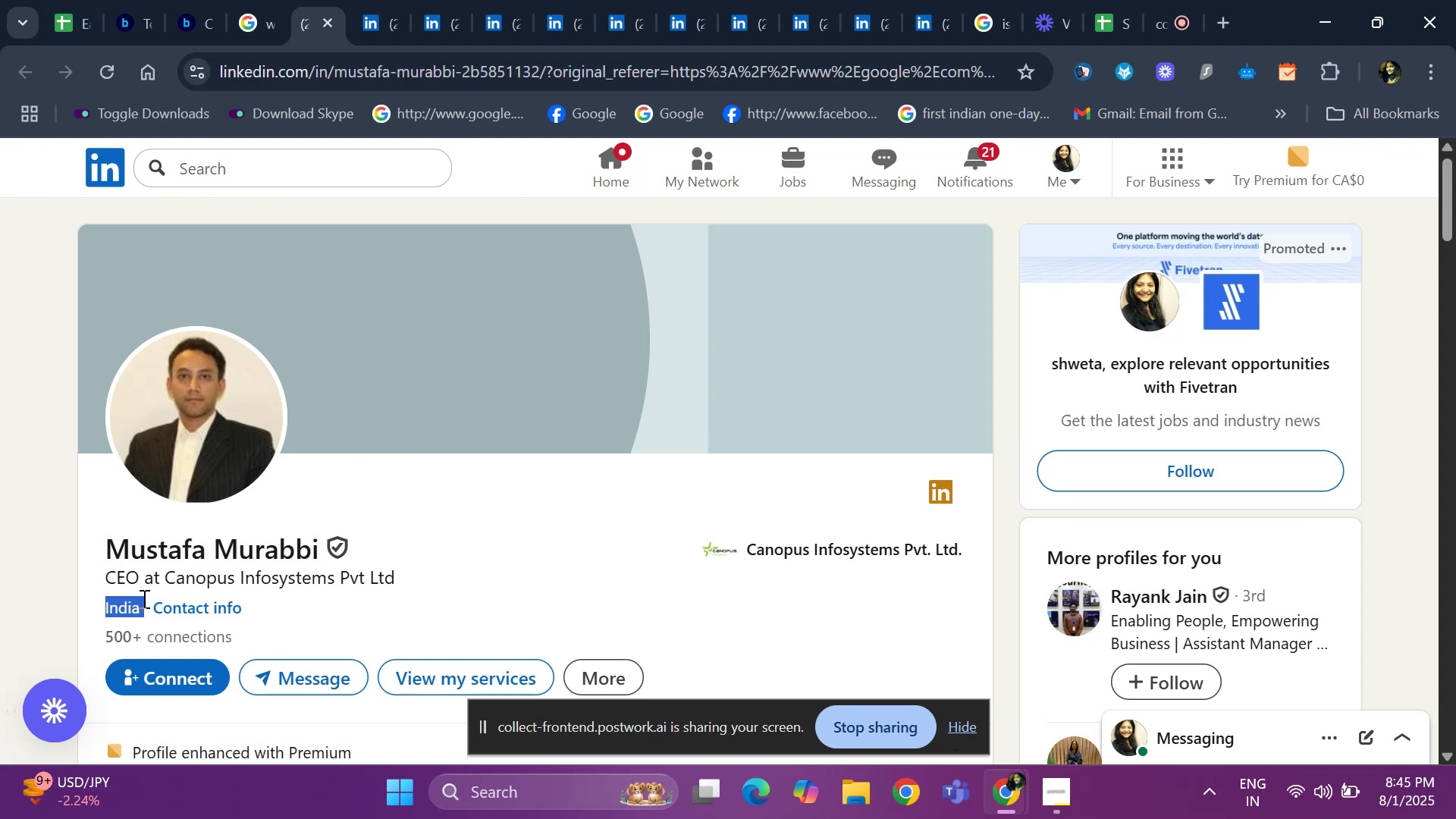 
key(Control+C)
 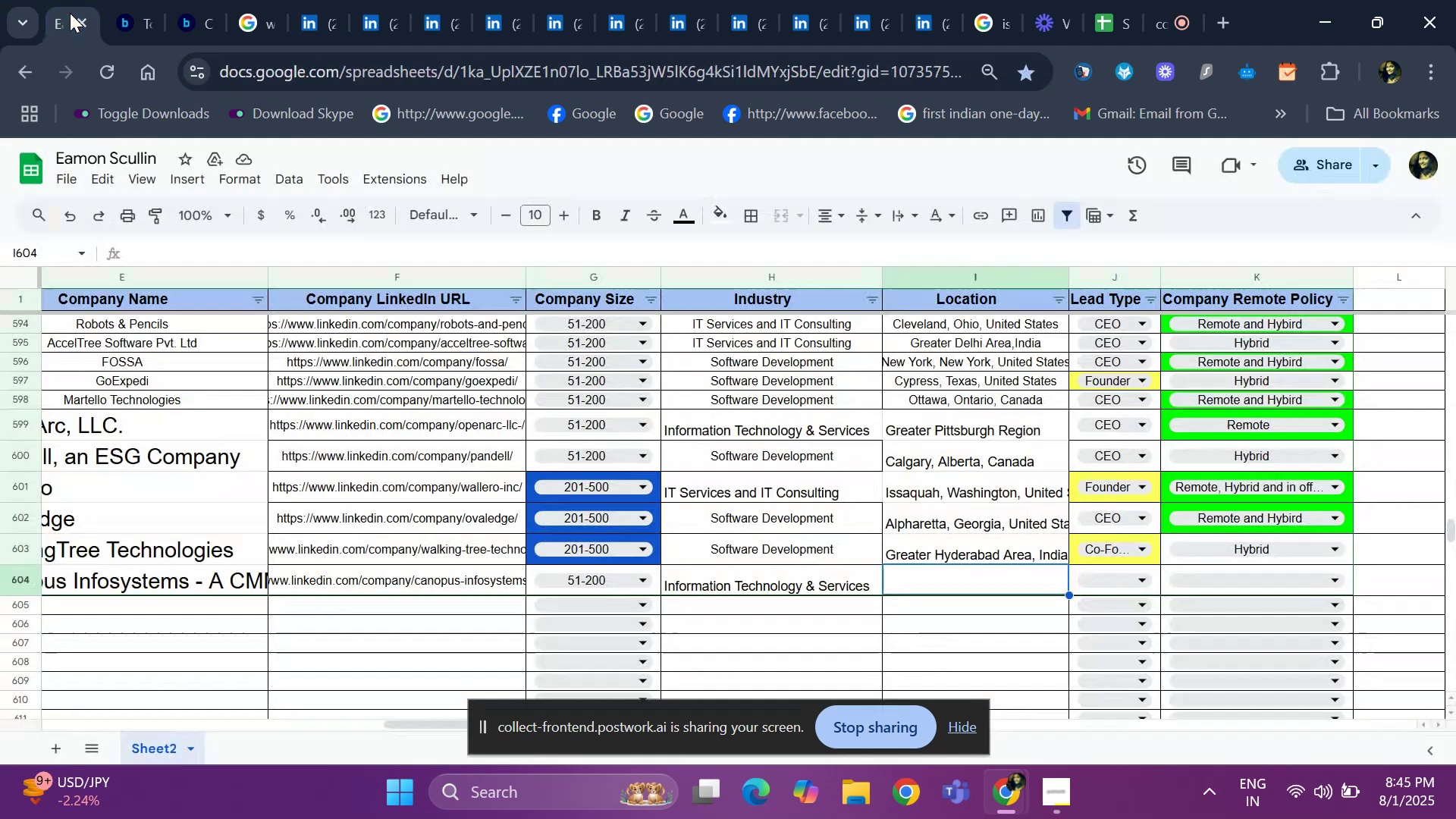 
key(Control+V)
 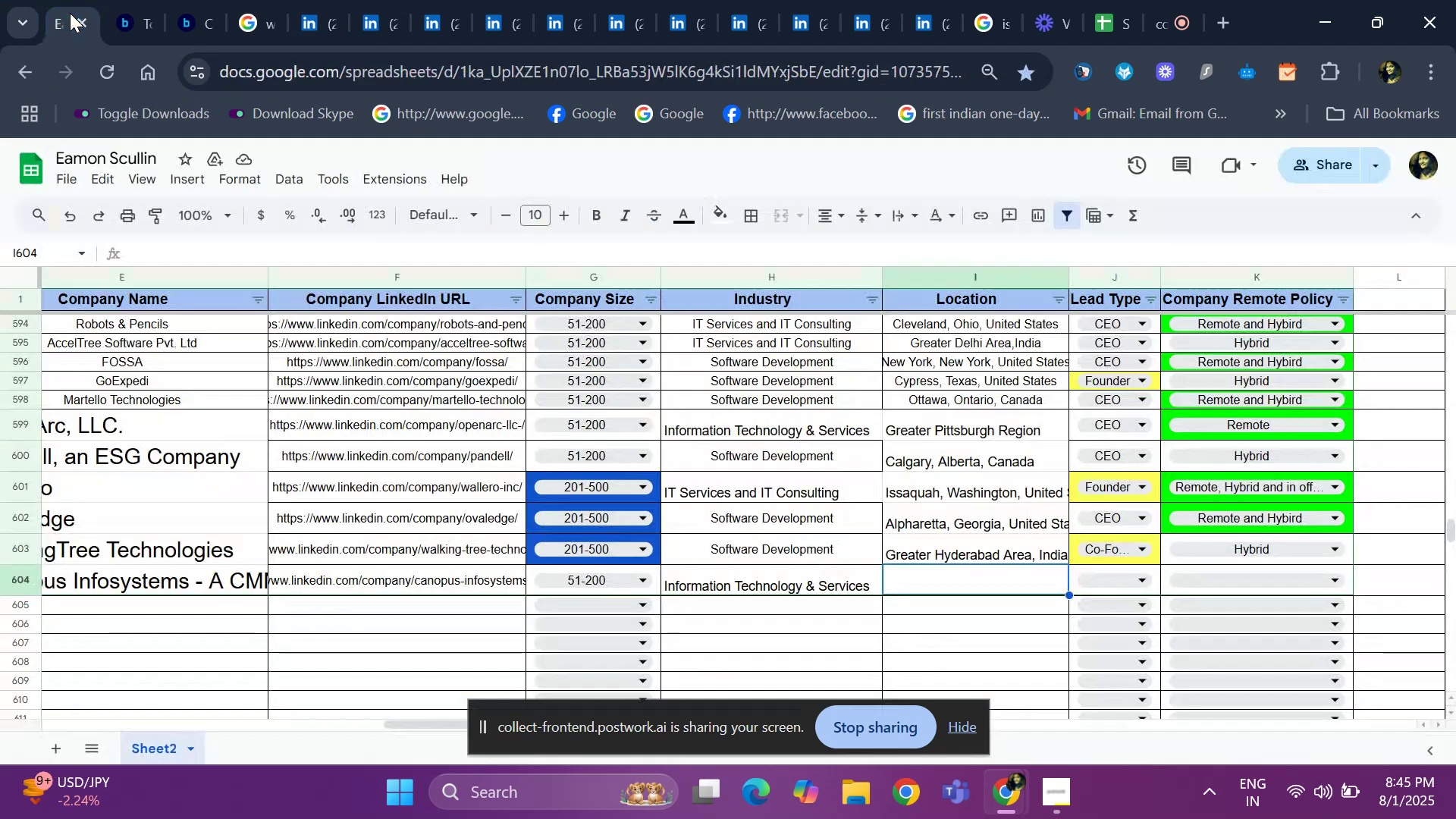 
key(ArrowRight)
 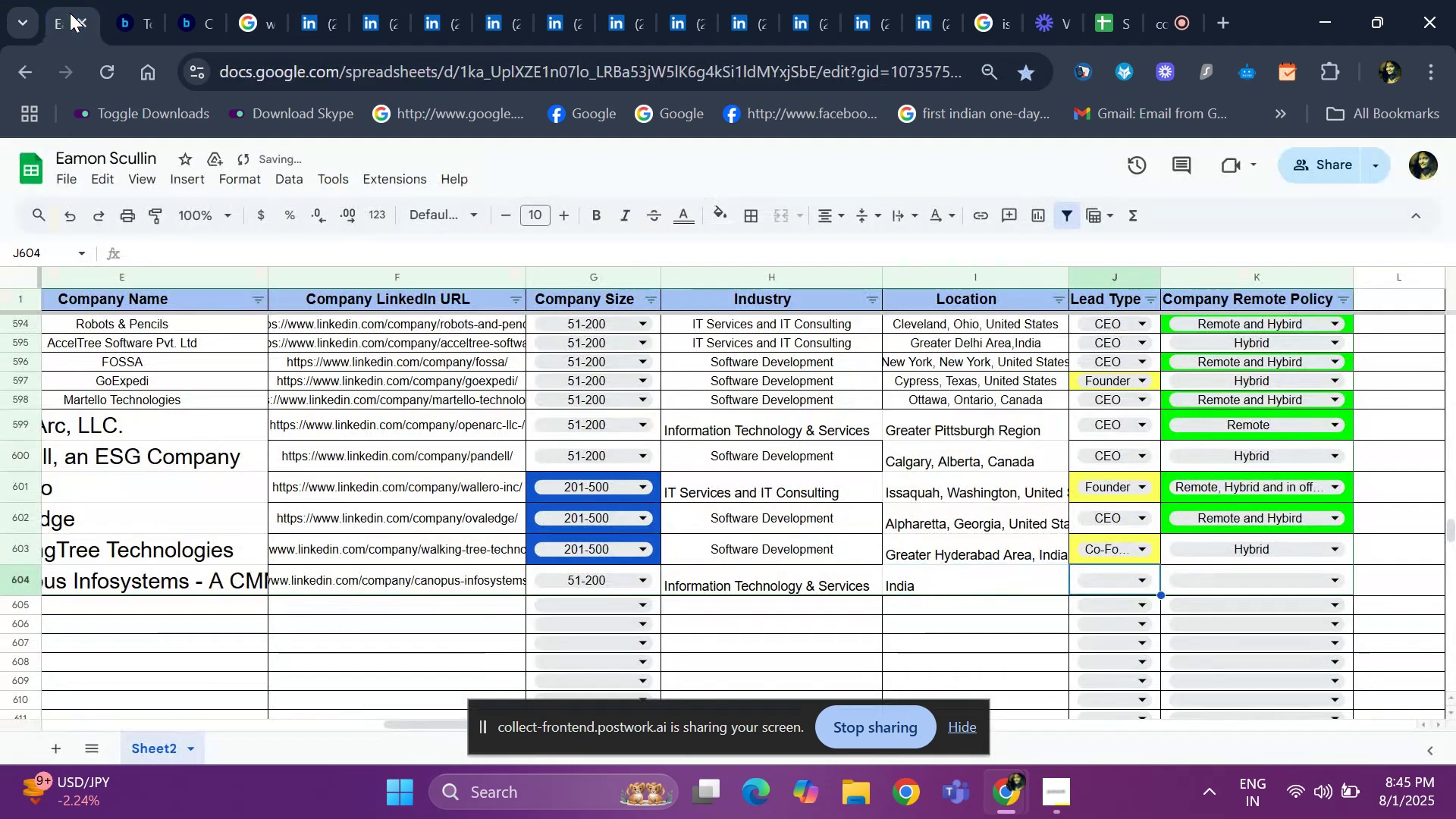 
key(ArrowLeft)
 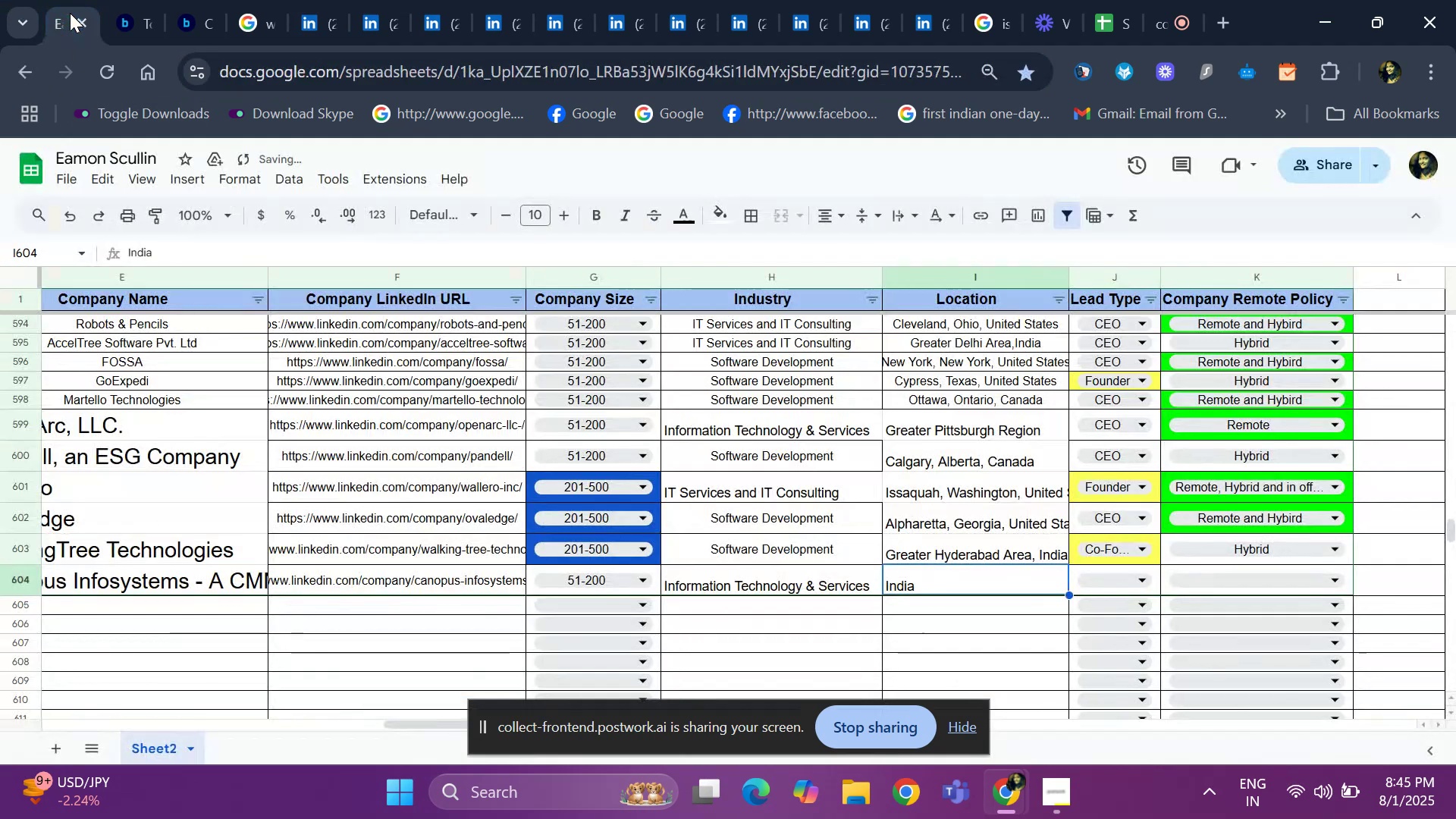 
key(ArrowLeft)
 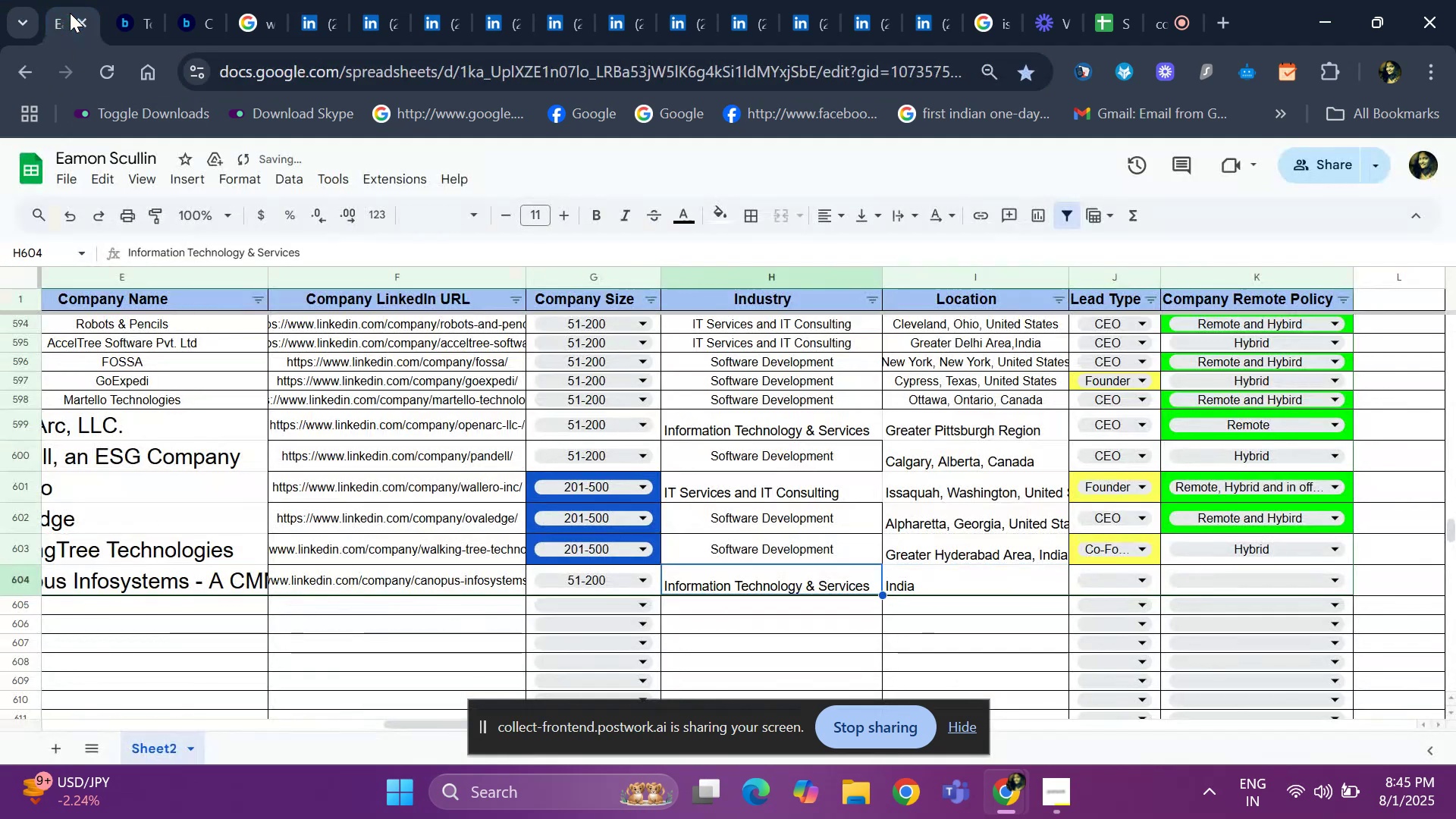 
key(ArrowLeft)
 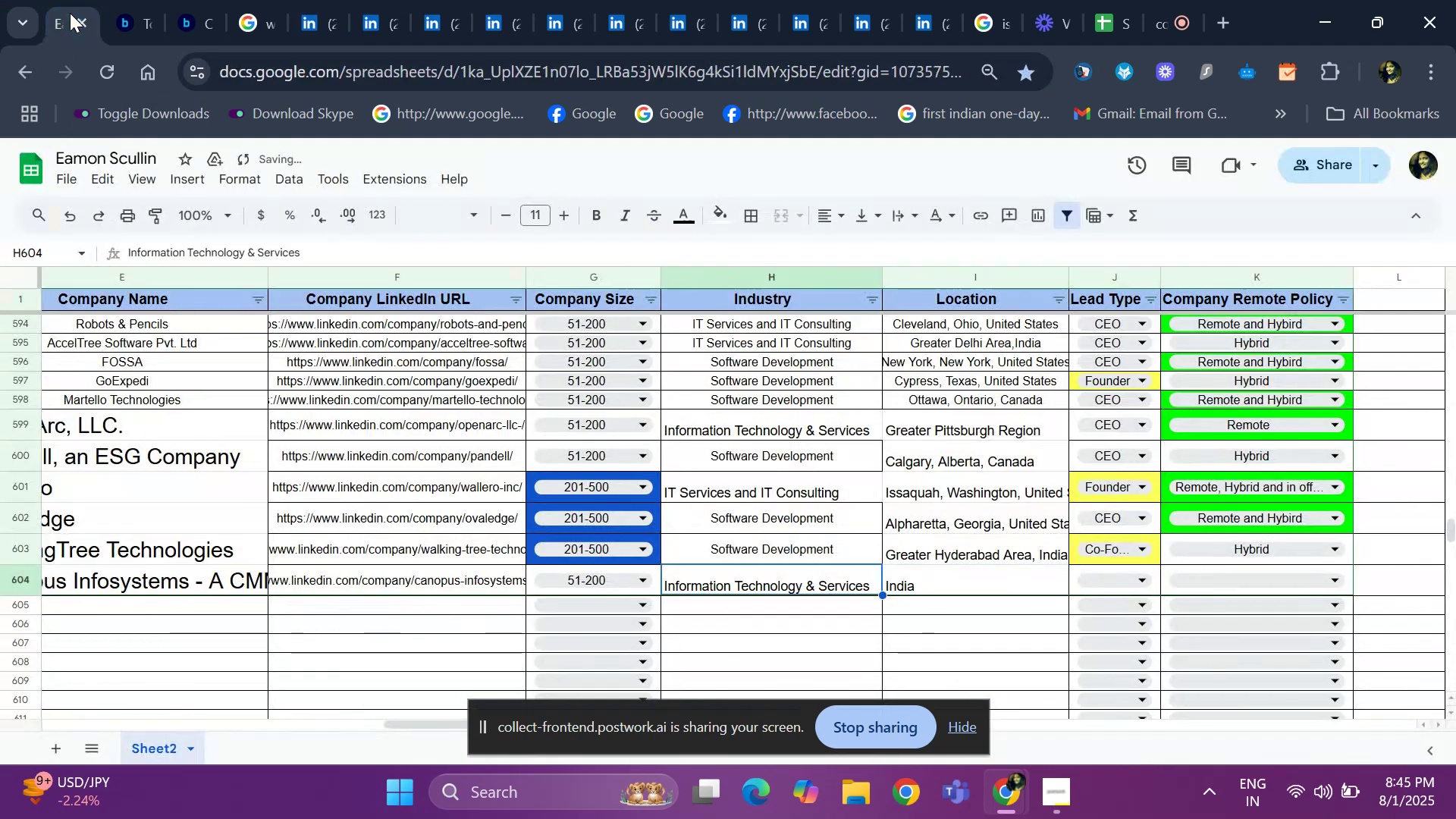 
key(ArrowLeft)
 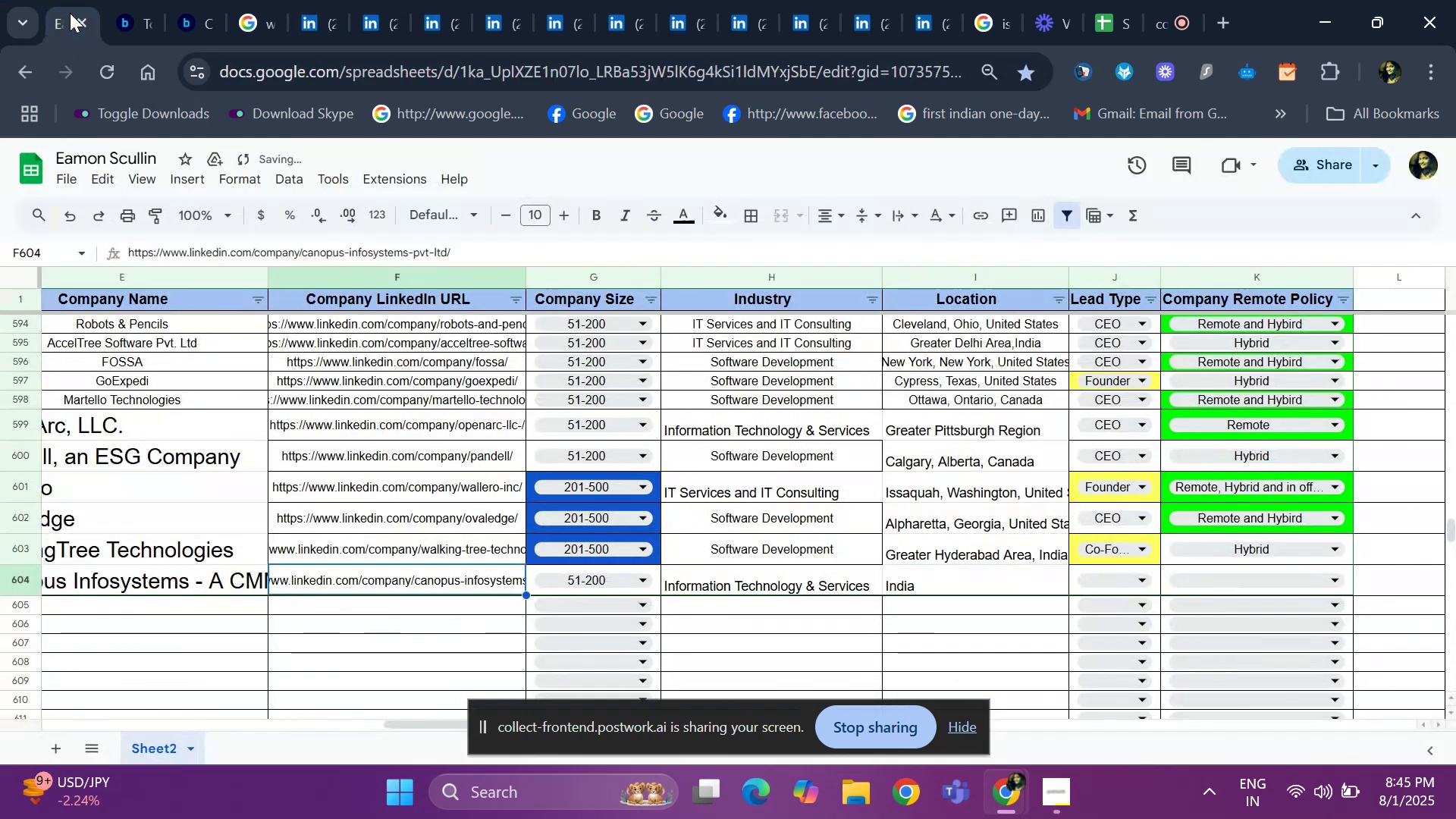 
key(ArrowLeft)
 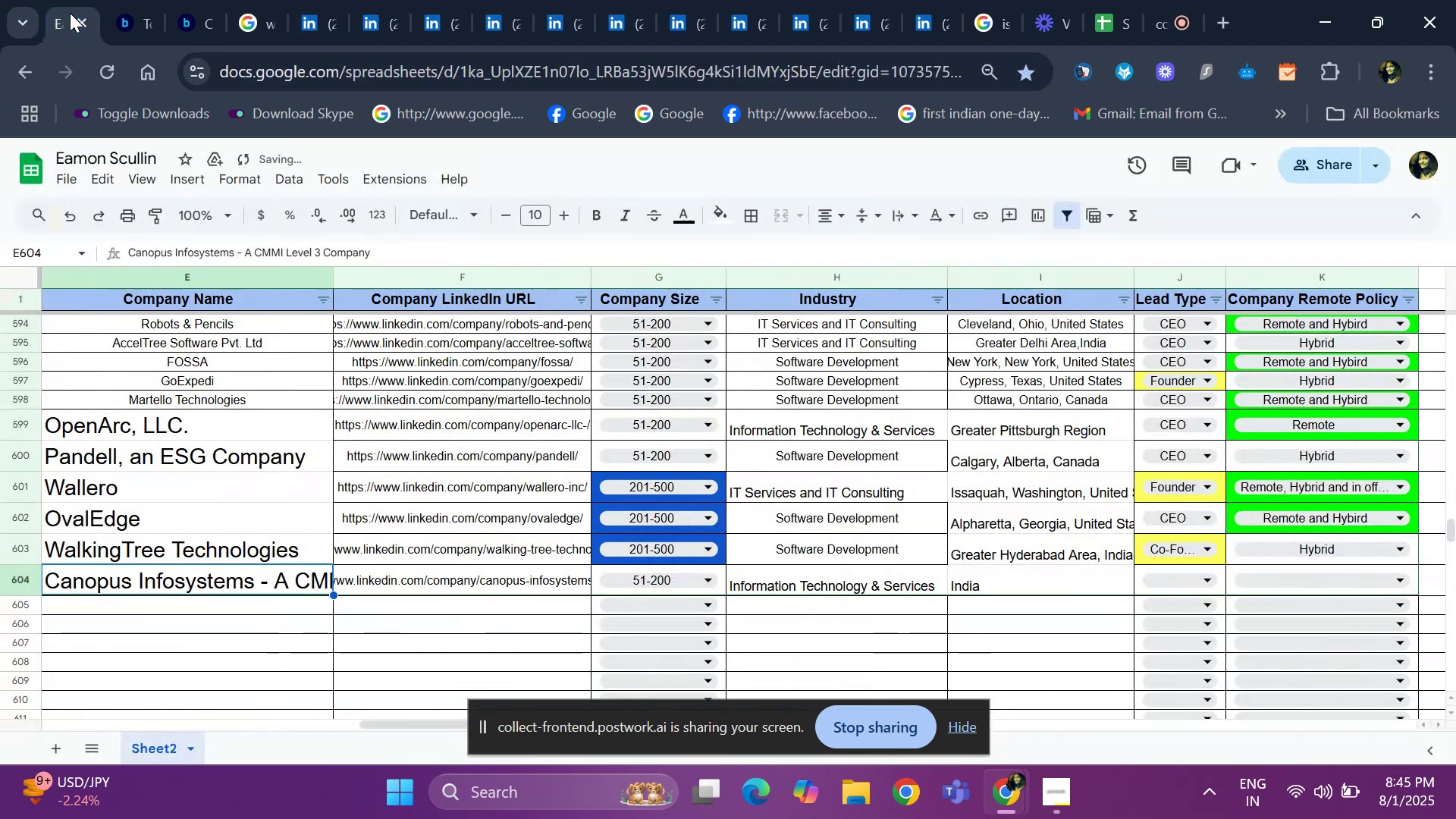 
key(ArrowLeft)
 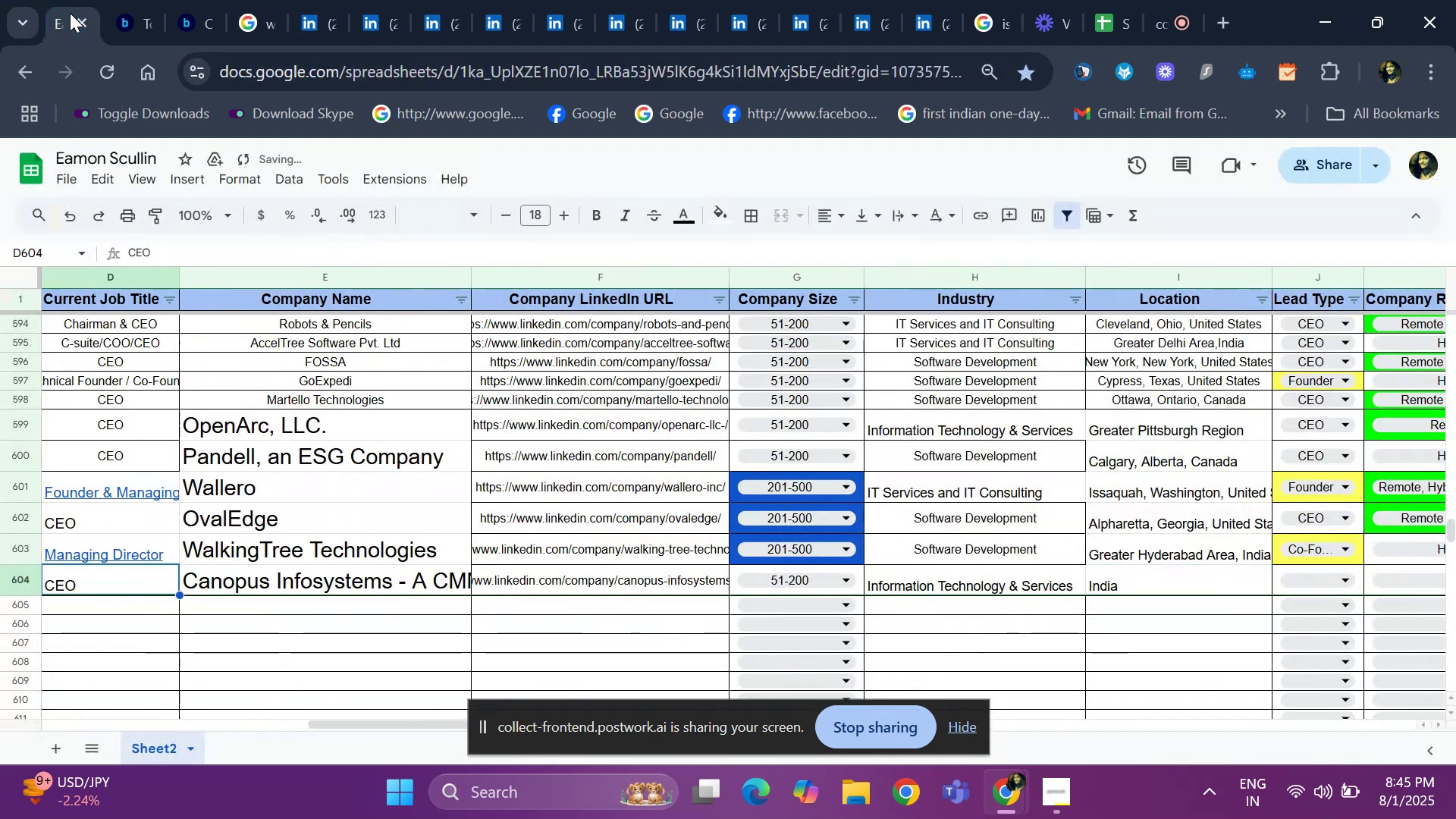 
key(ArrowLeft)
 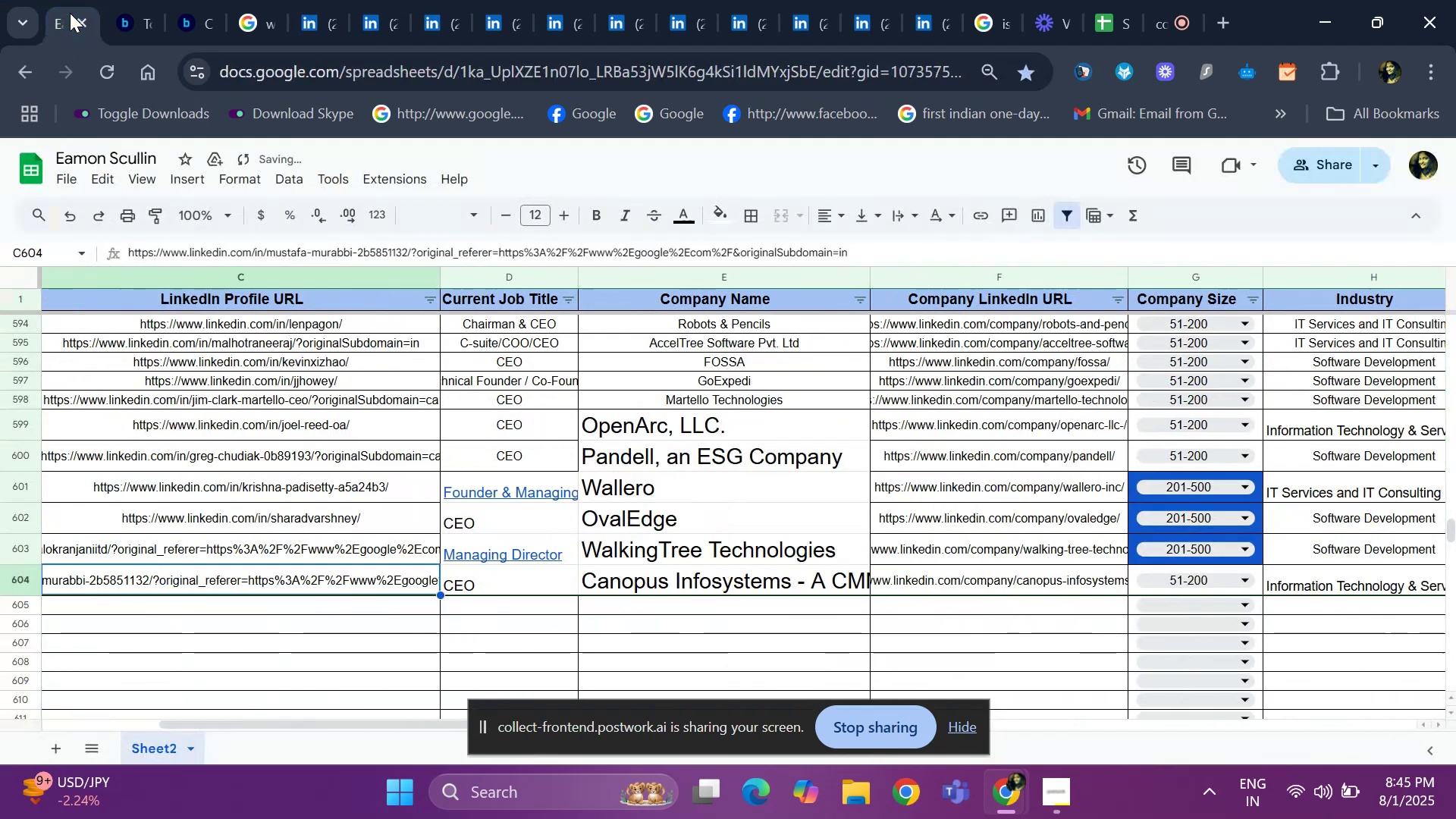 
key(ArrowLeft)
 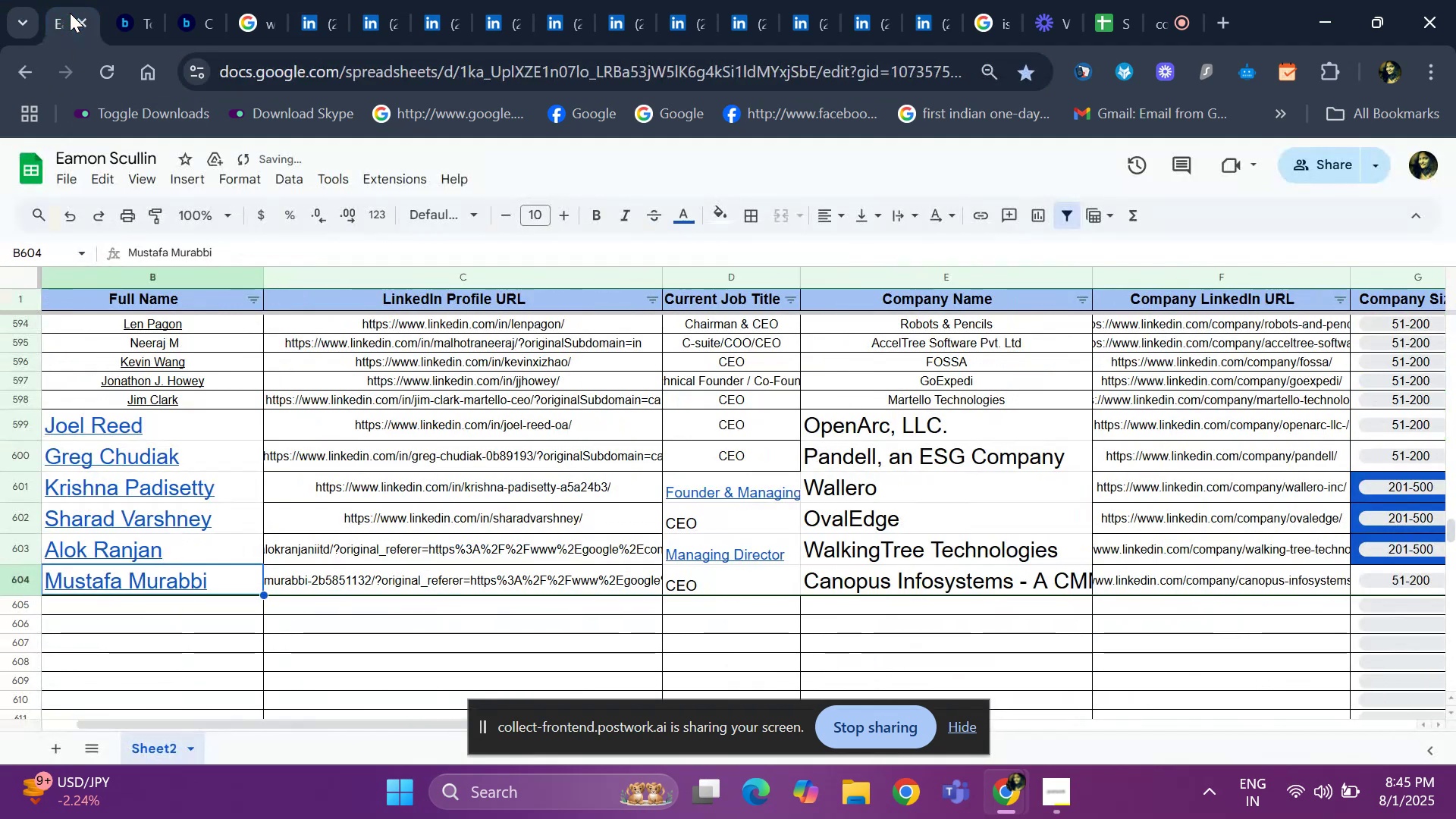 
key(ArrowRight)
 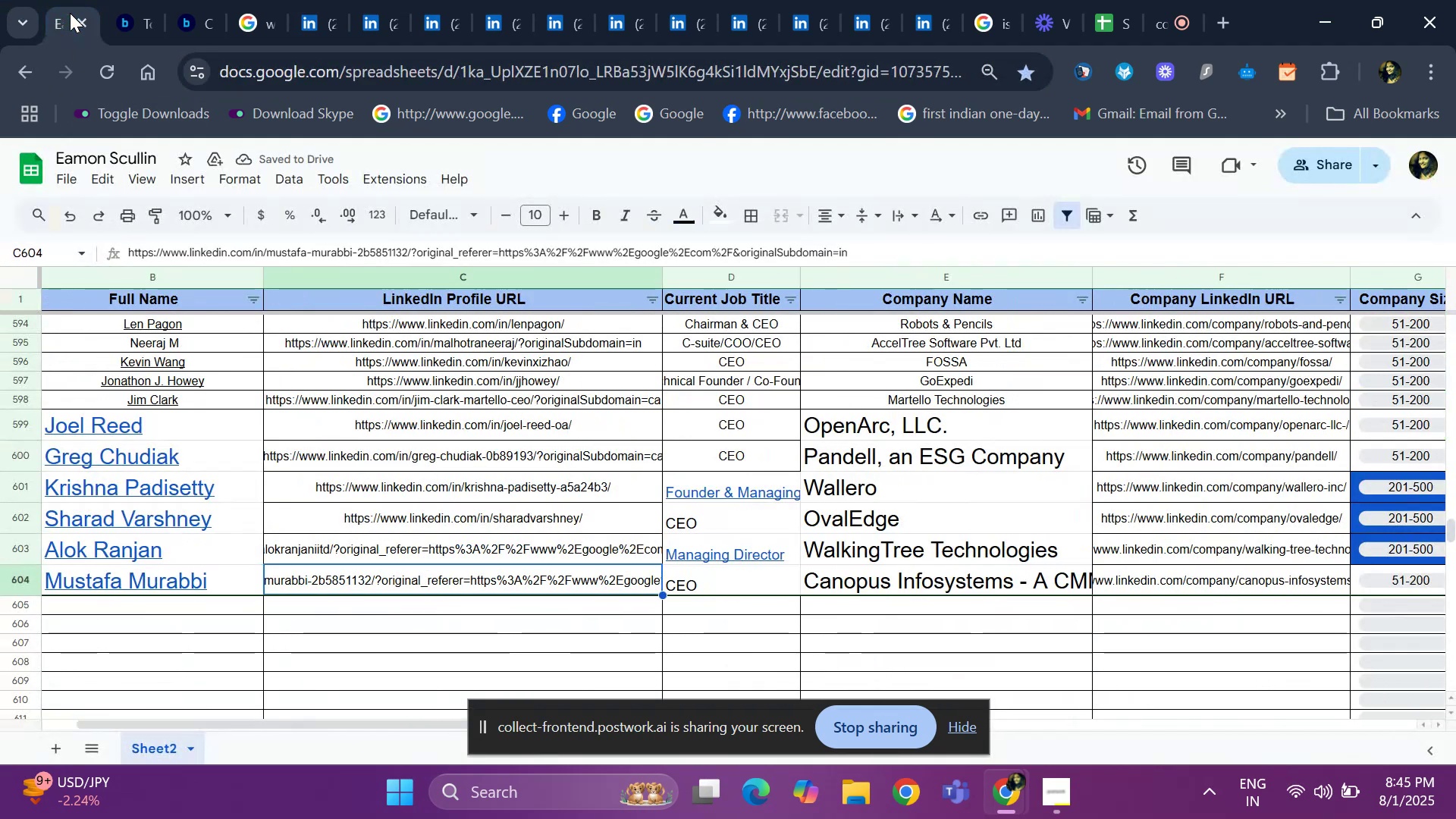 
key(ArrowRight)
 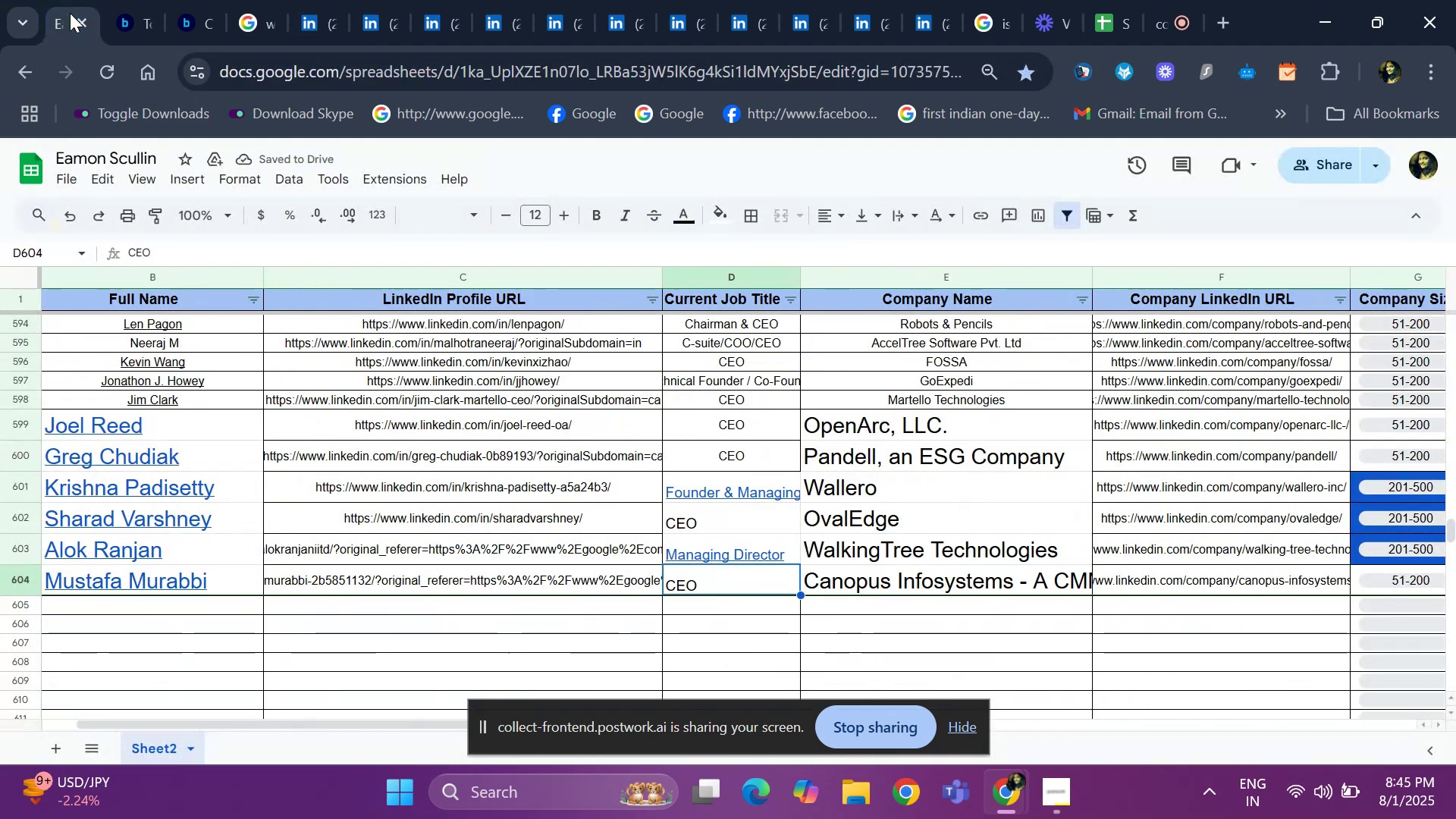 
key(ArrowLeft)
 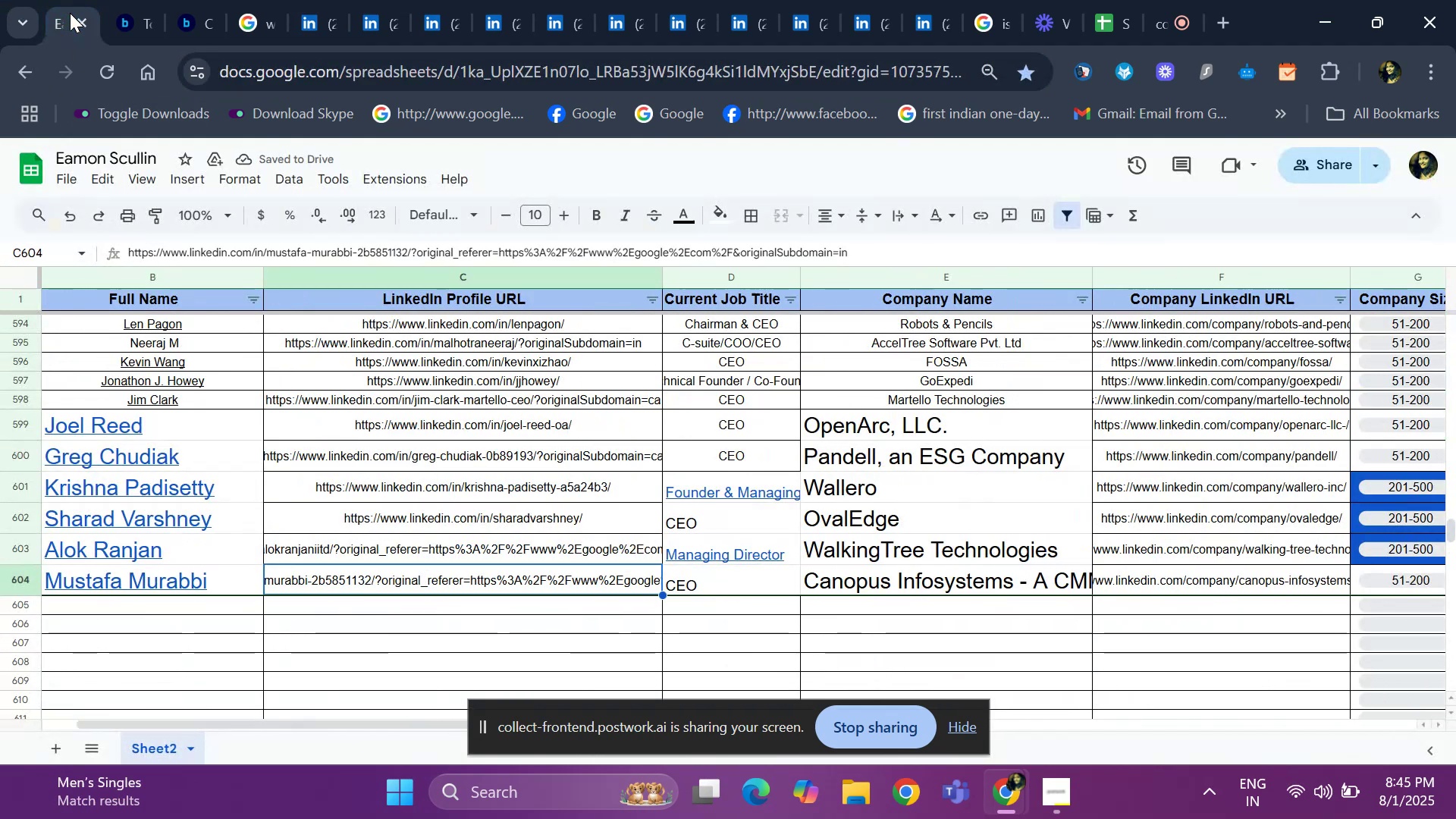 
key(ArrowLeft)
 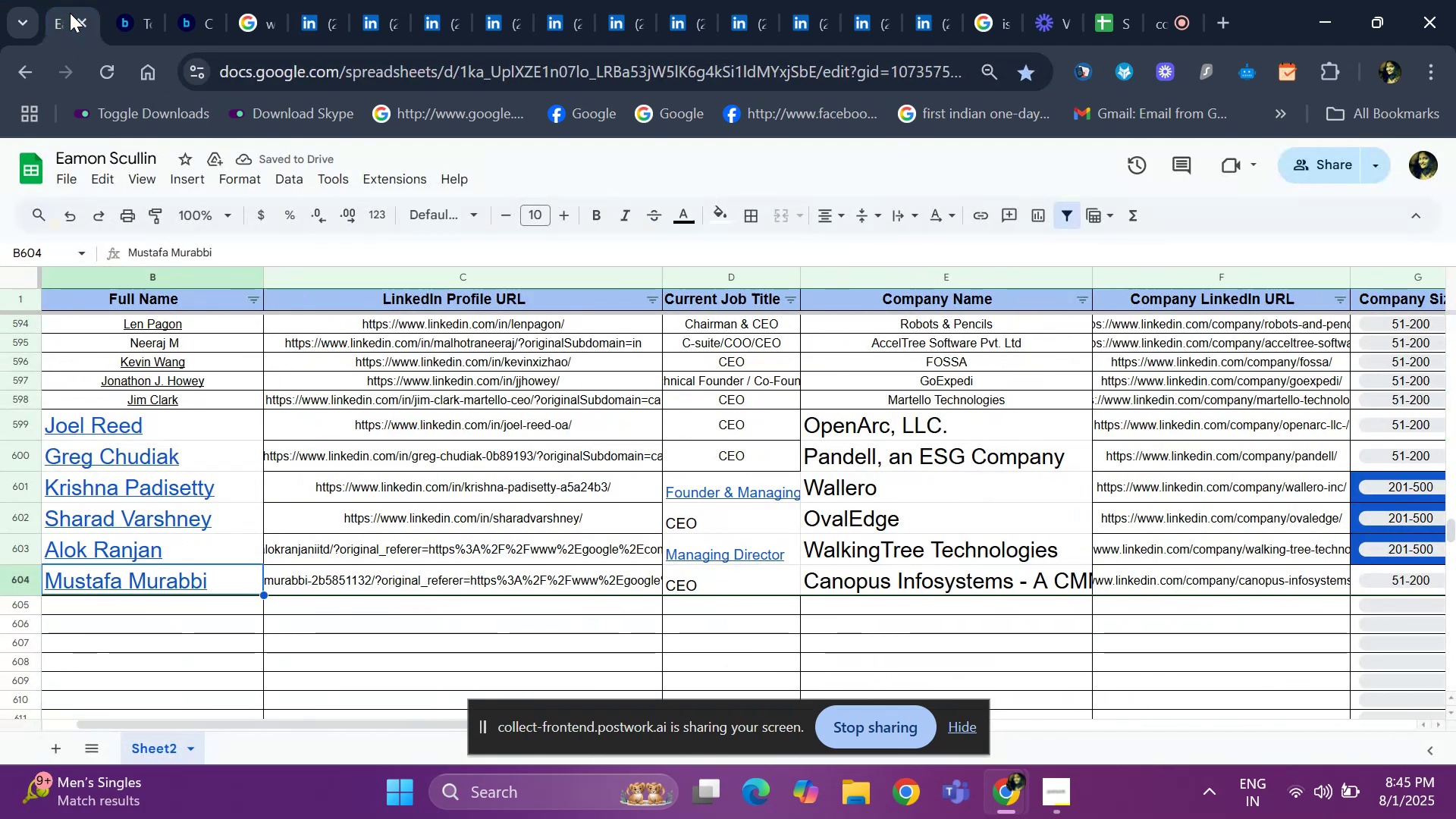 
key(ArrowLeft)
 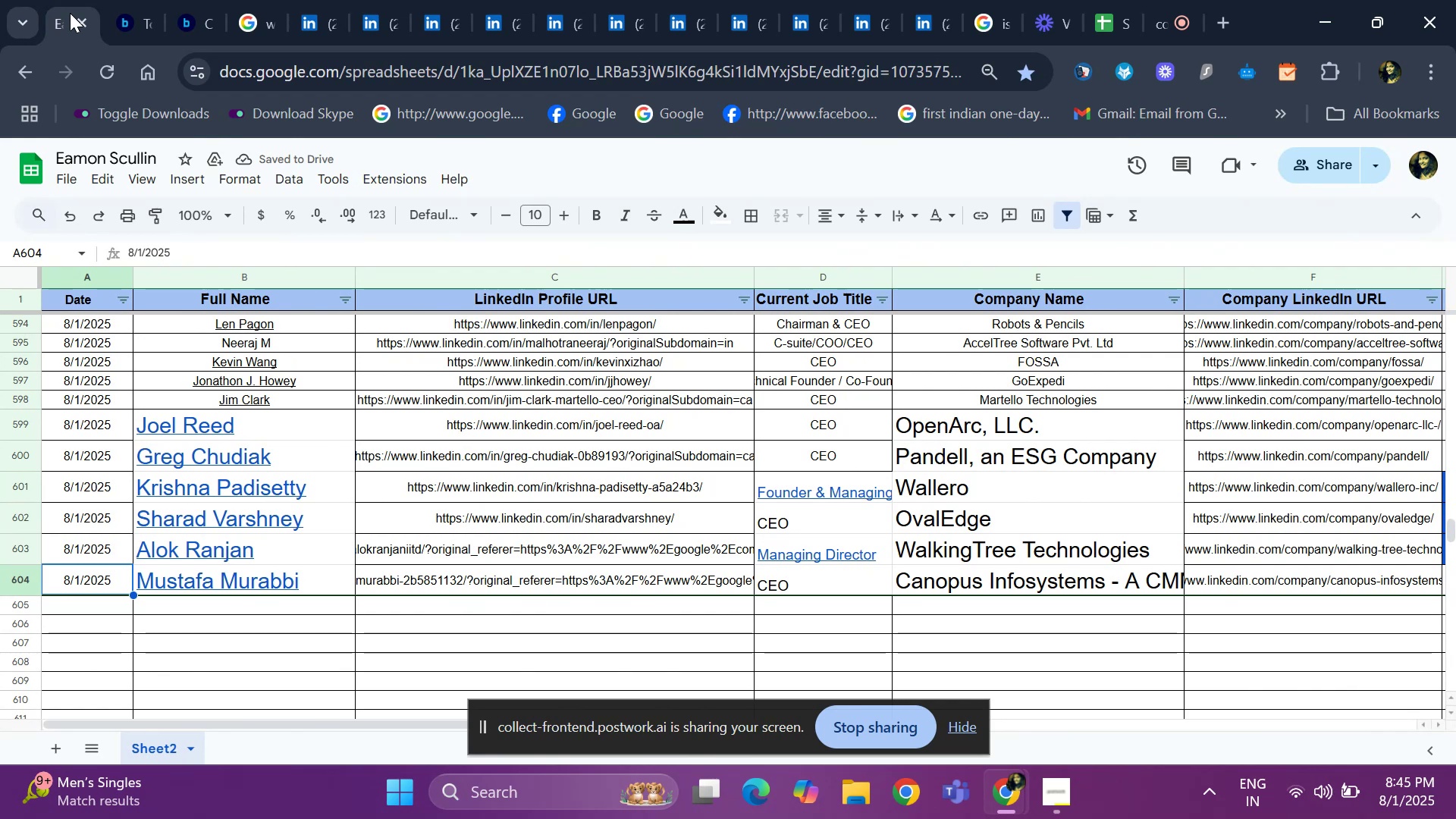 
key(ArrowRight)
 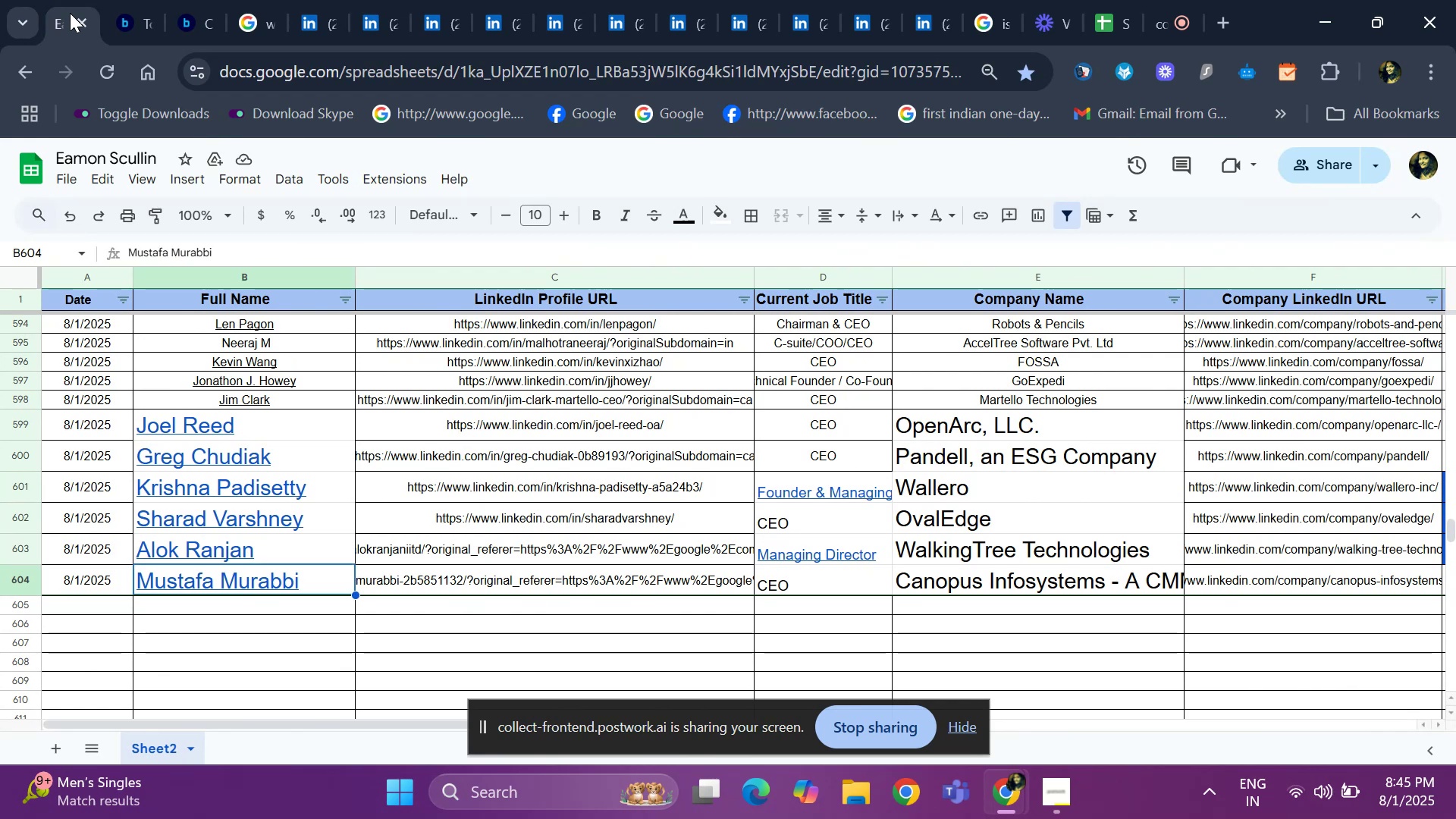 
key(ArrowRight)
 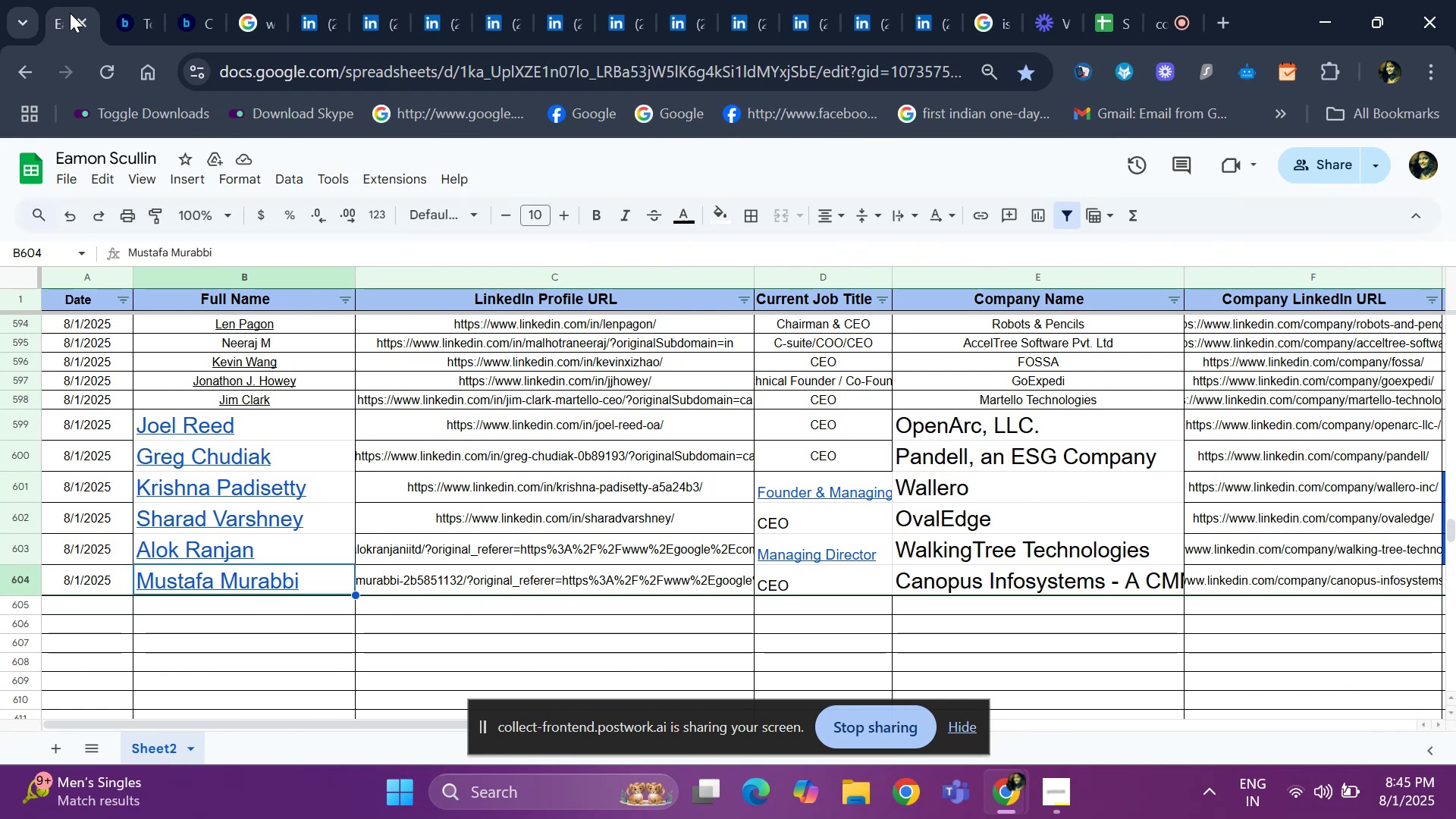 
key(ArrowRight)
 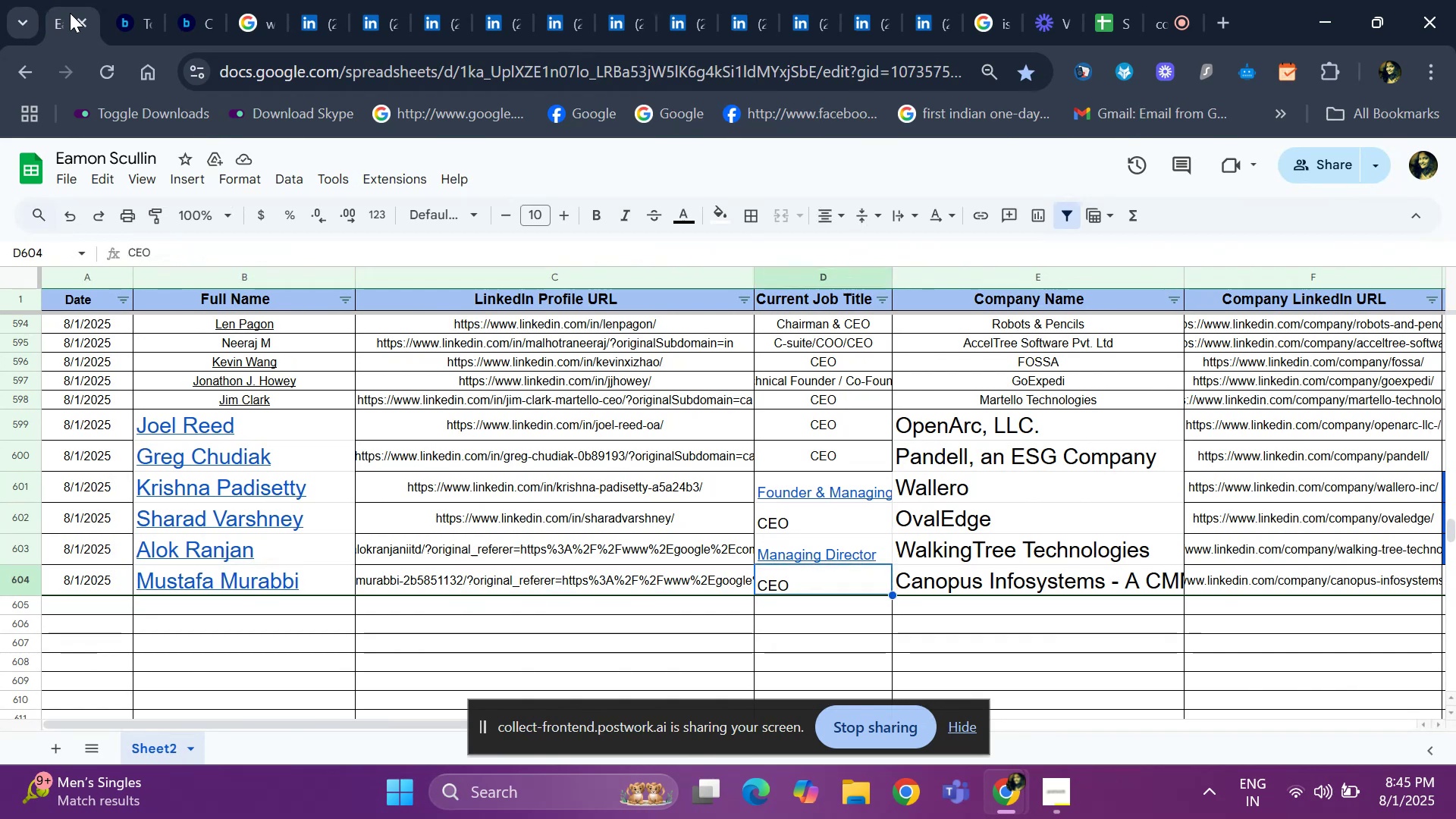 
key(ArrowRight)
 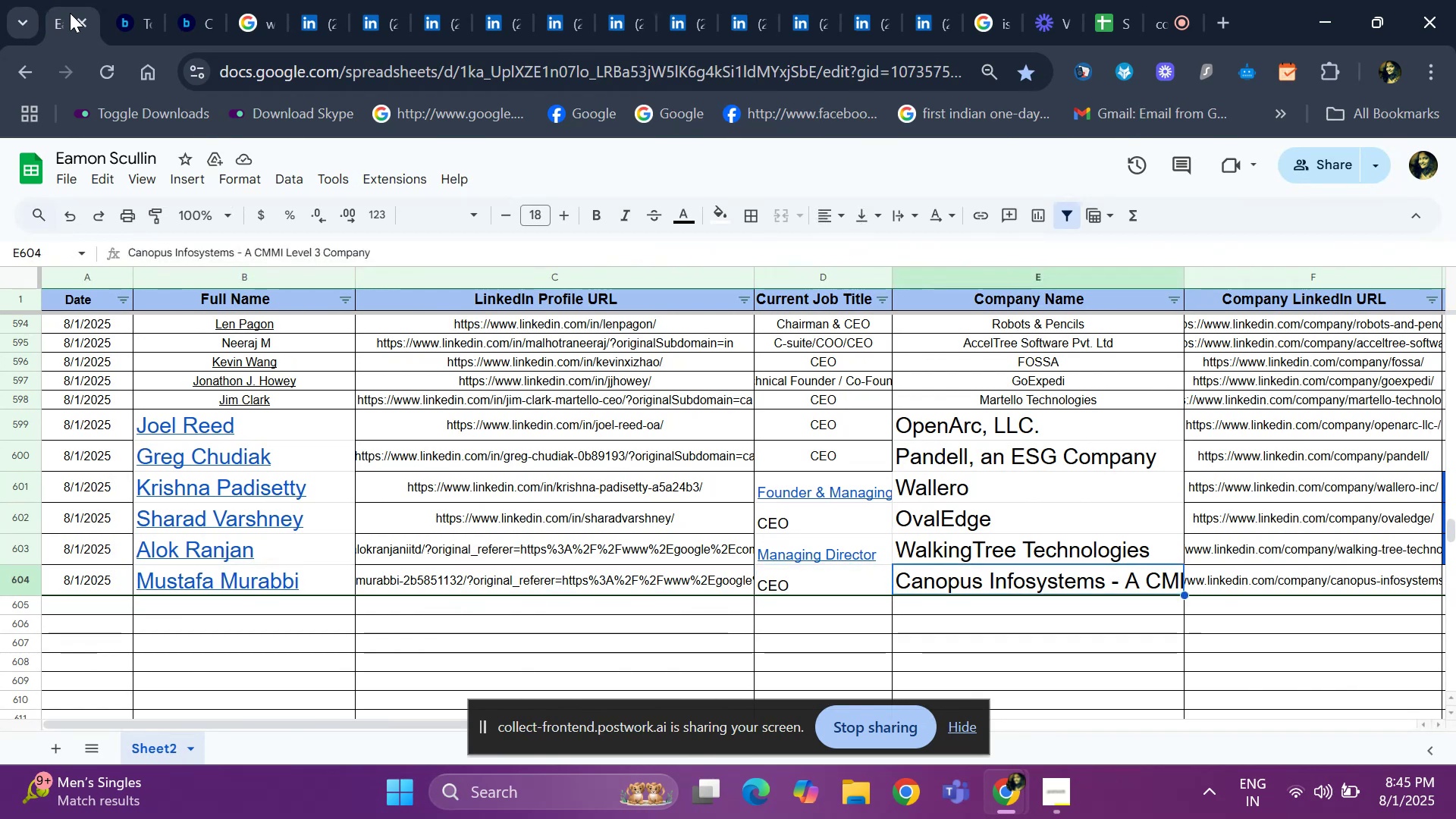 
key(Control+ControlLeft)
 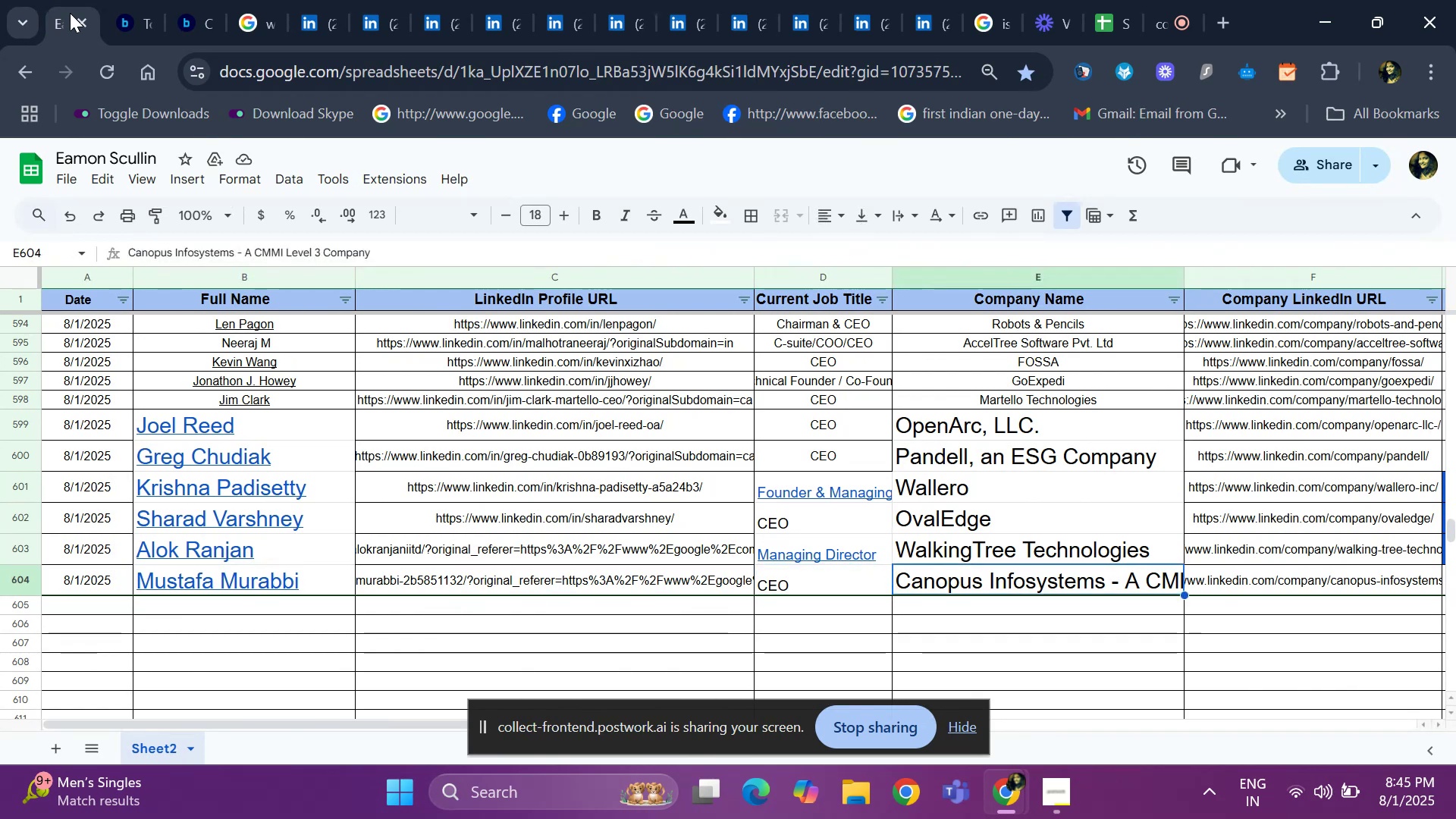 
key(Control+C)
 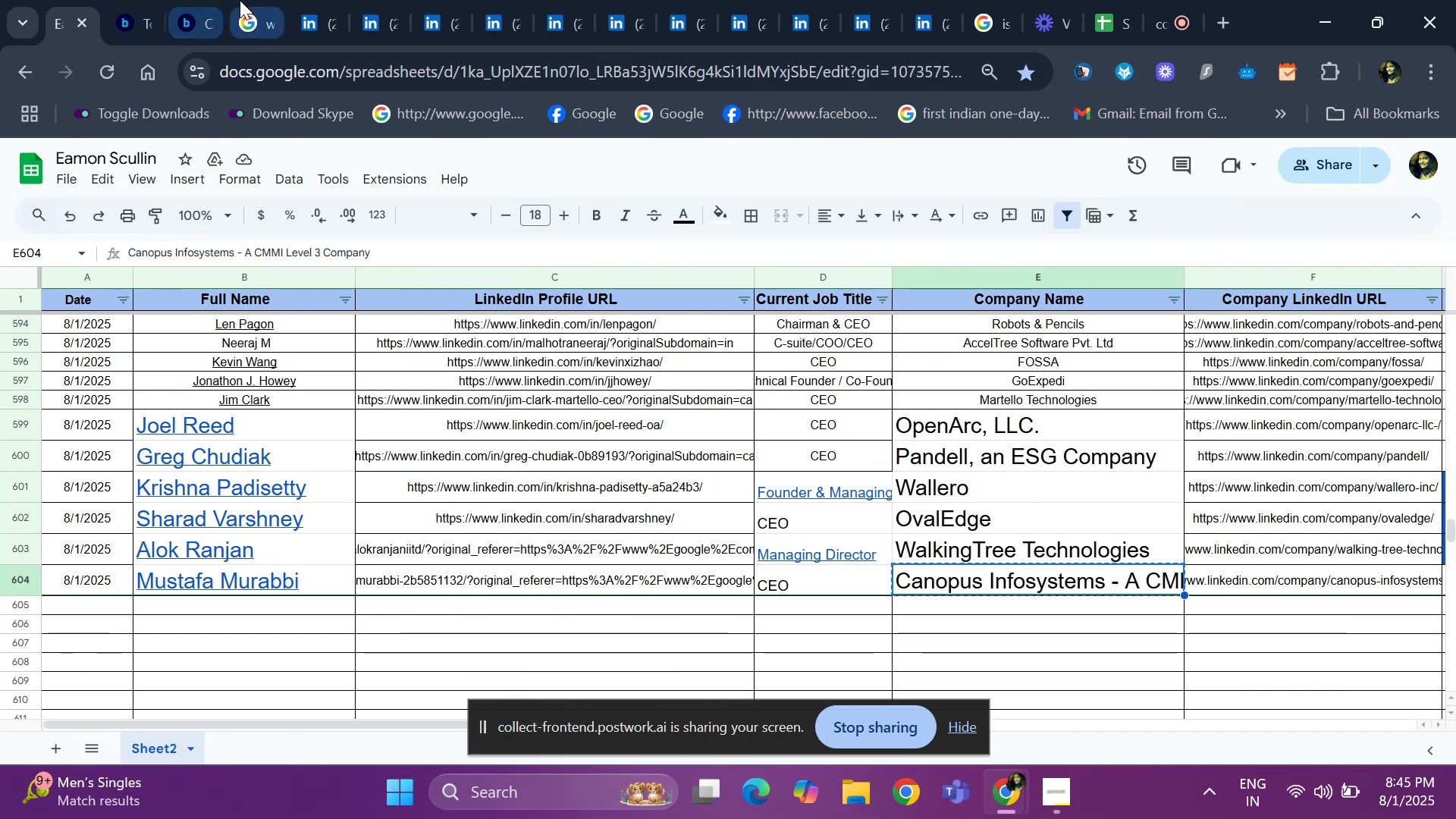 
left_click([240, 0])
 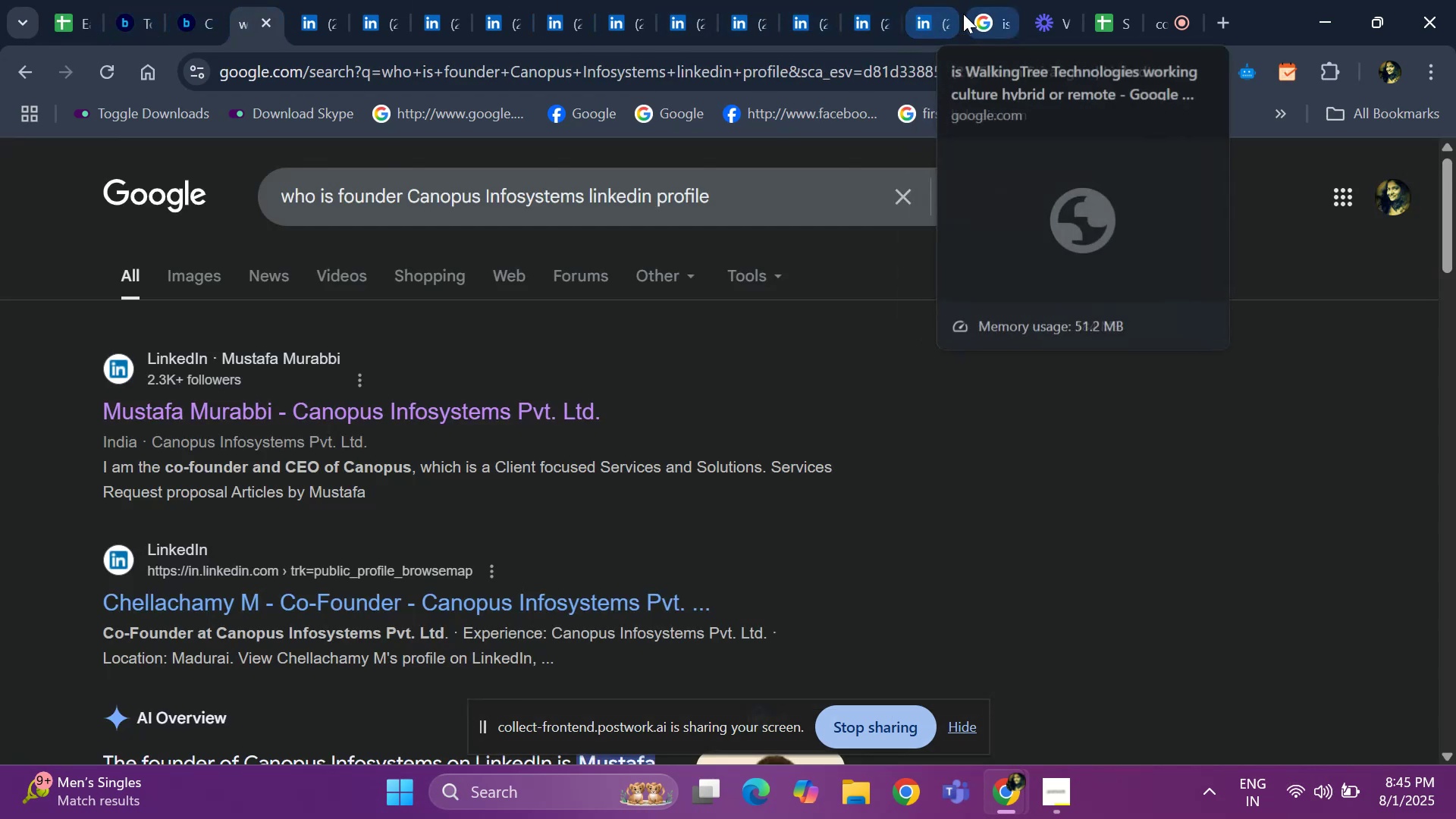 
left_click([970, 14])
 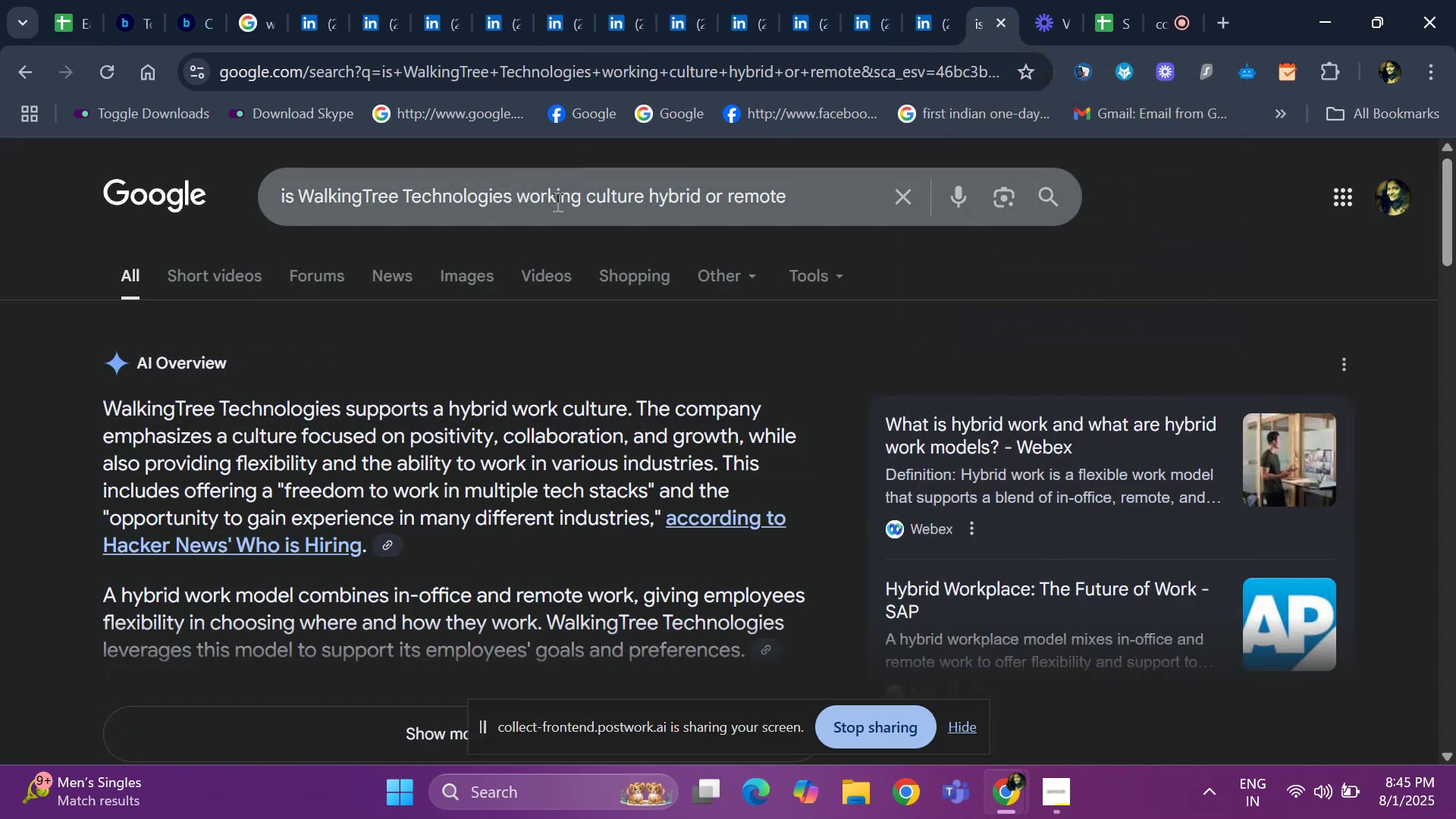 
left_click([576, 202])
 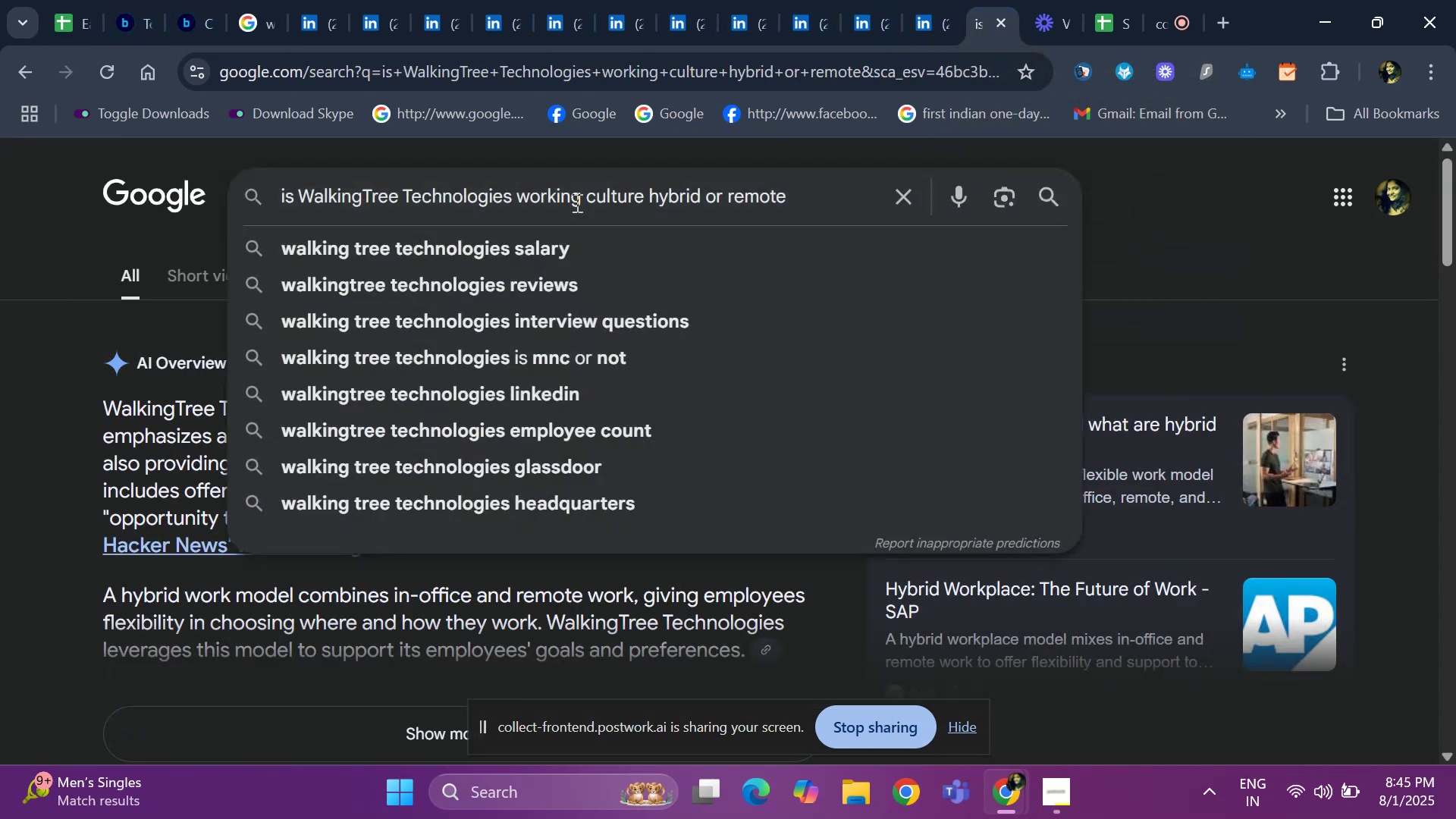 
key(ArrowLeft)
 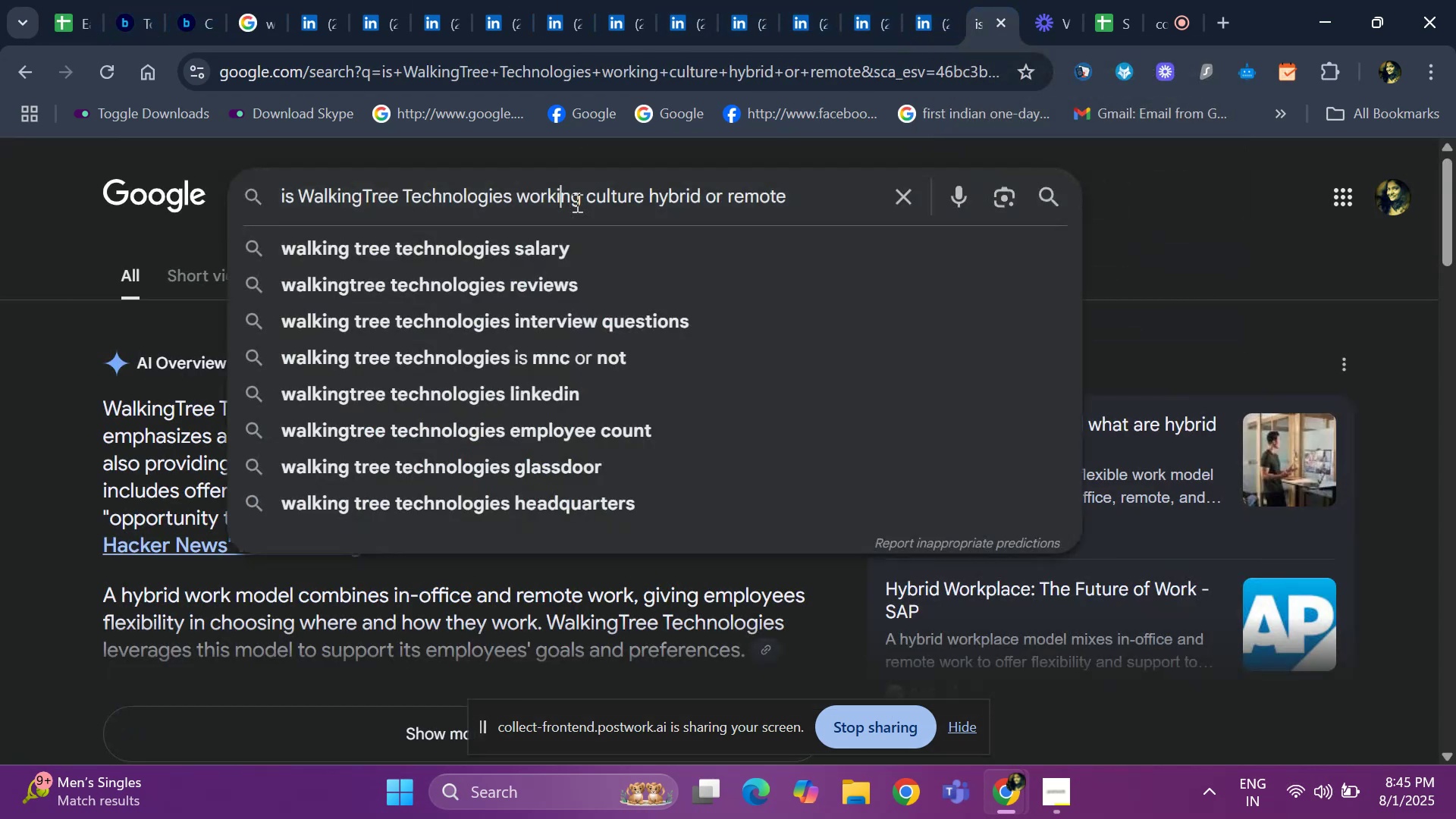 
key(ArrowLeft)
 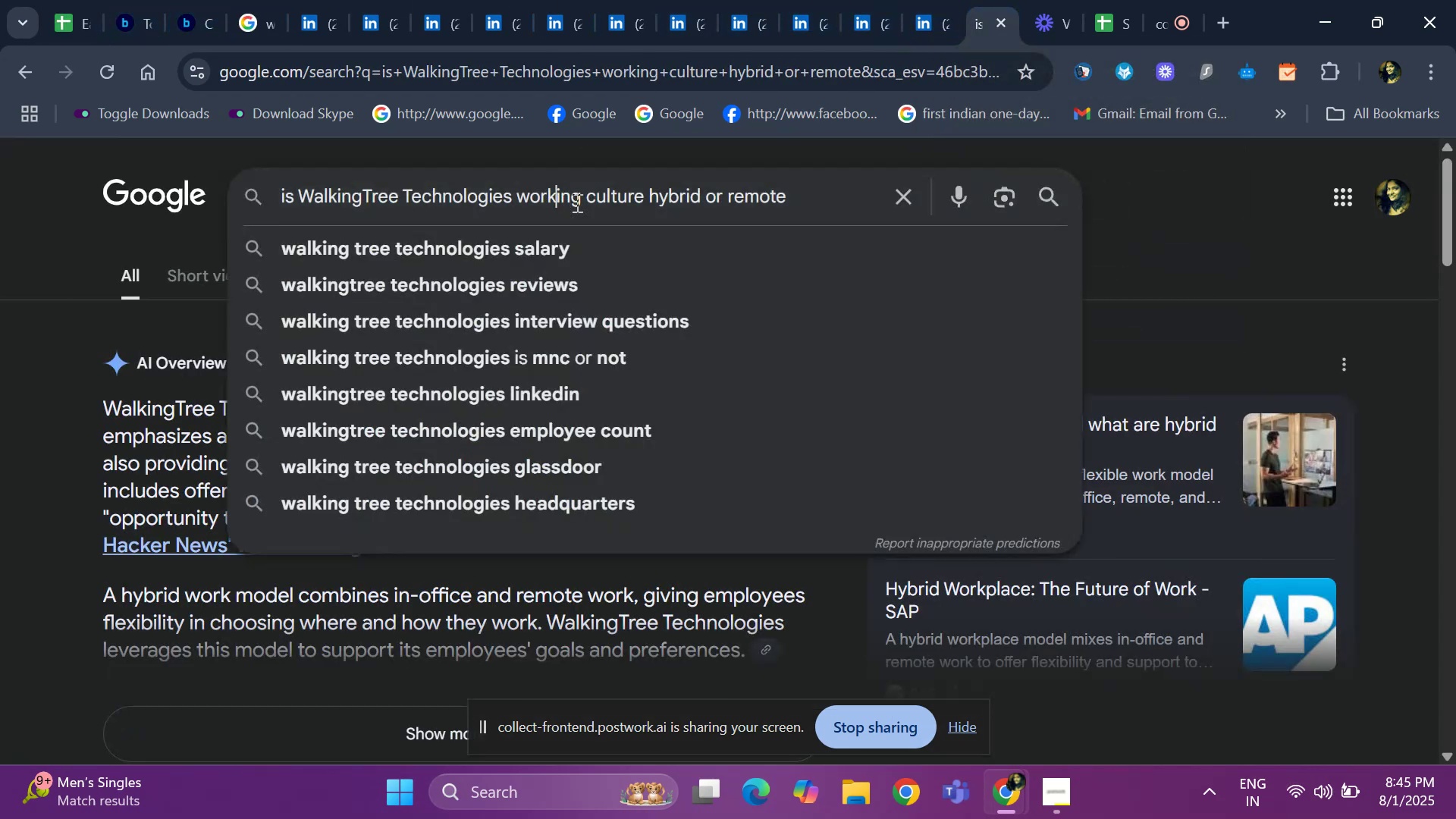 
key(ArrowLeft)
 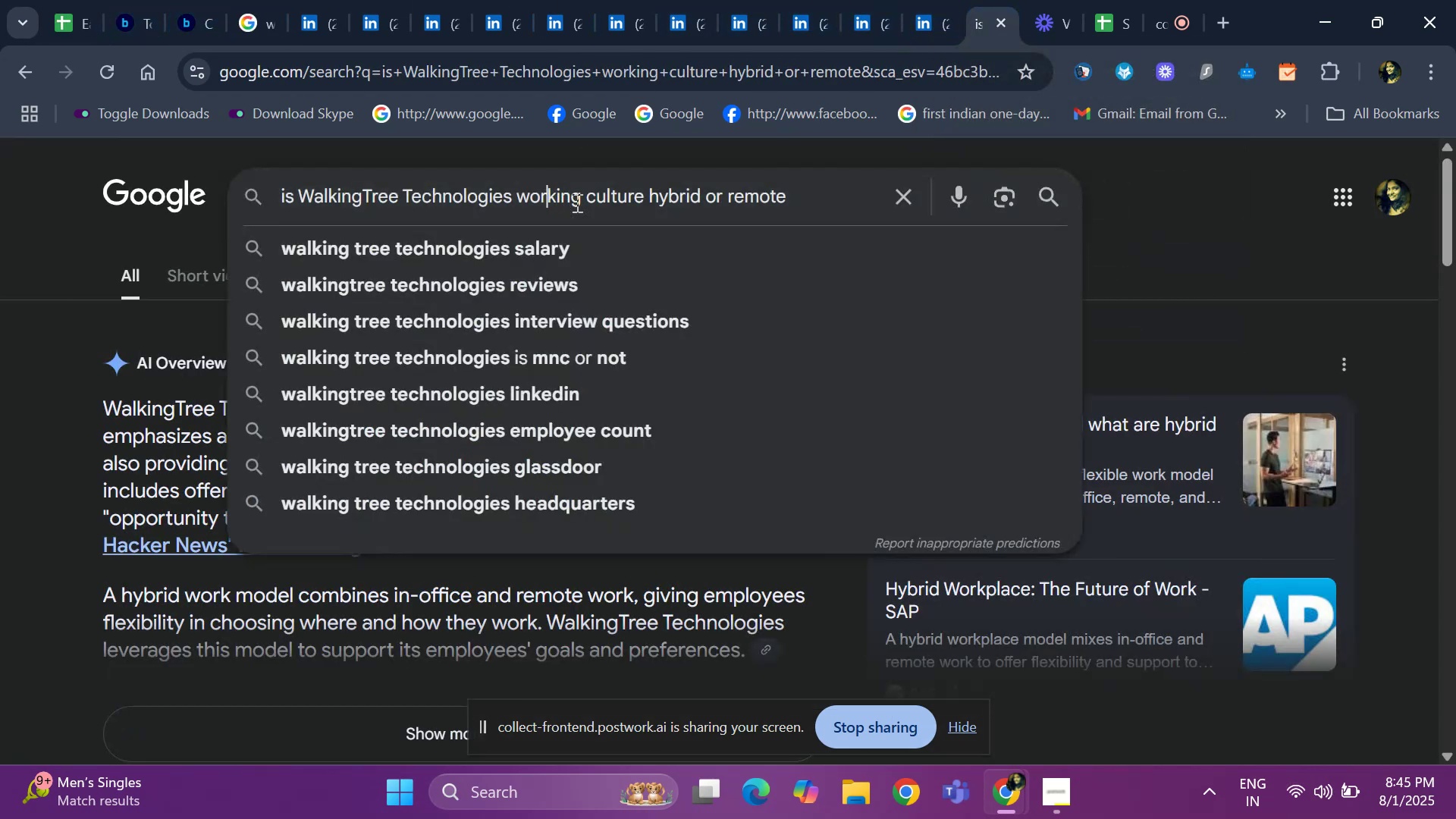 
key(ArrowLeft)
 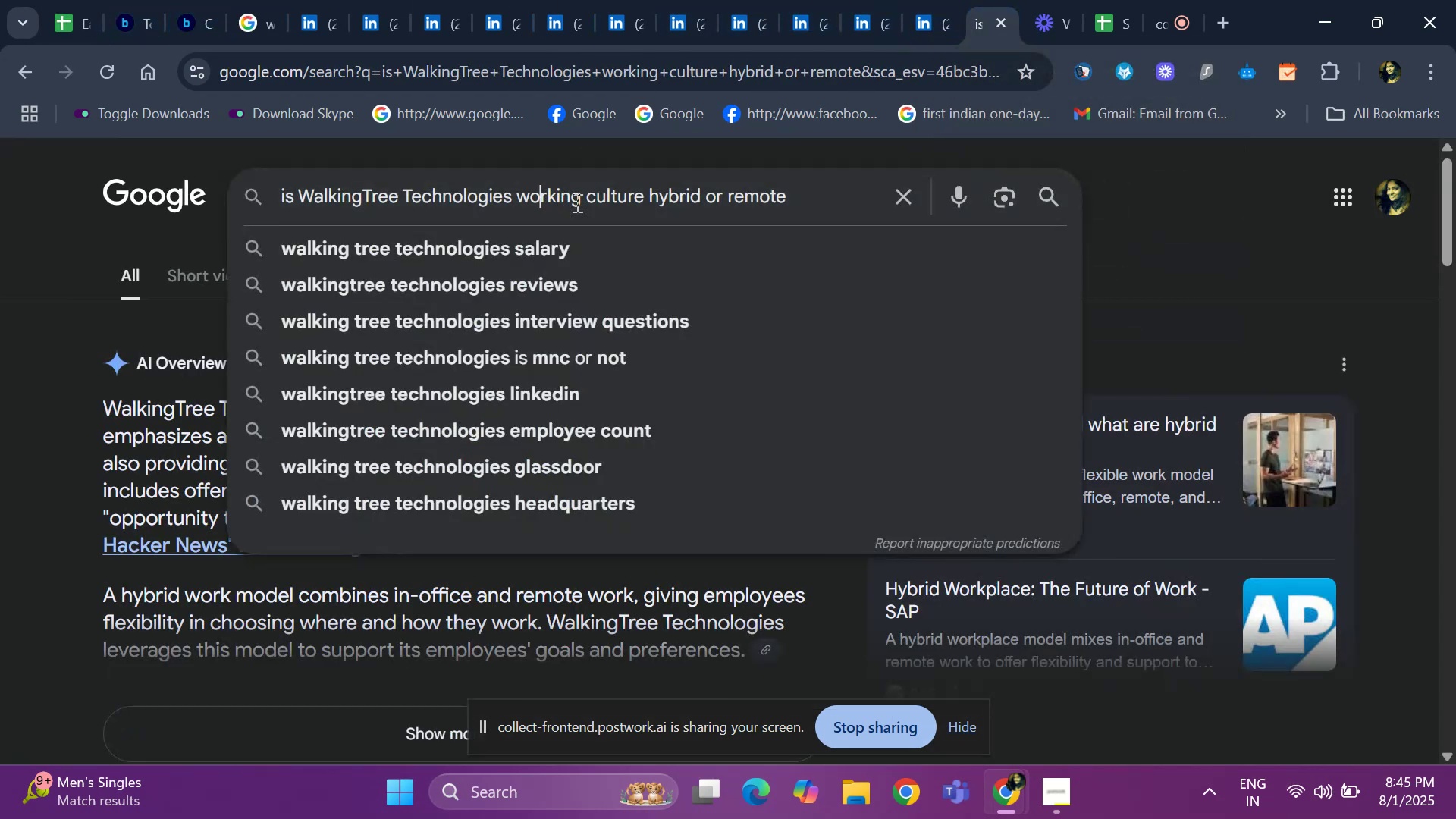 
key(ArrowLeft)
 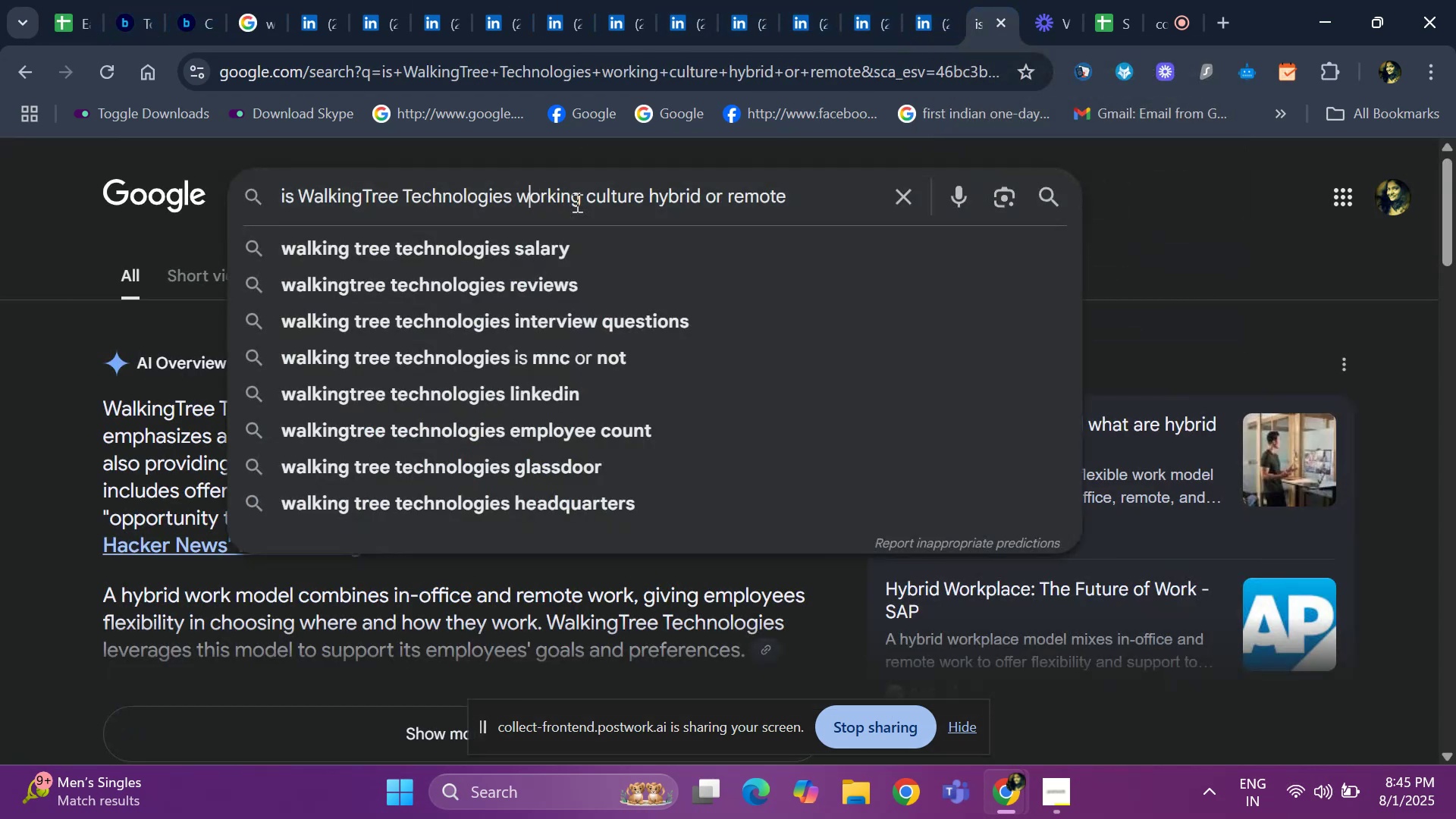 
key(ArrowLeft)
 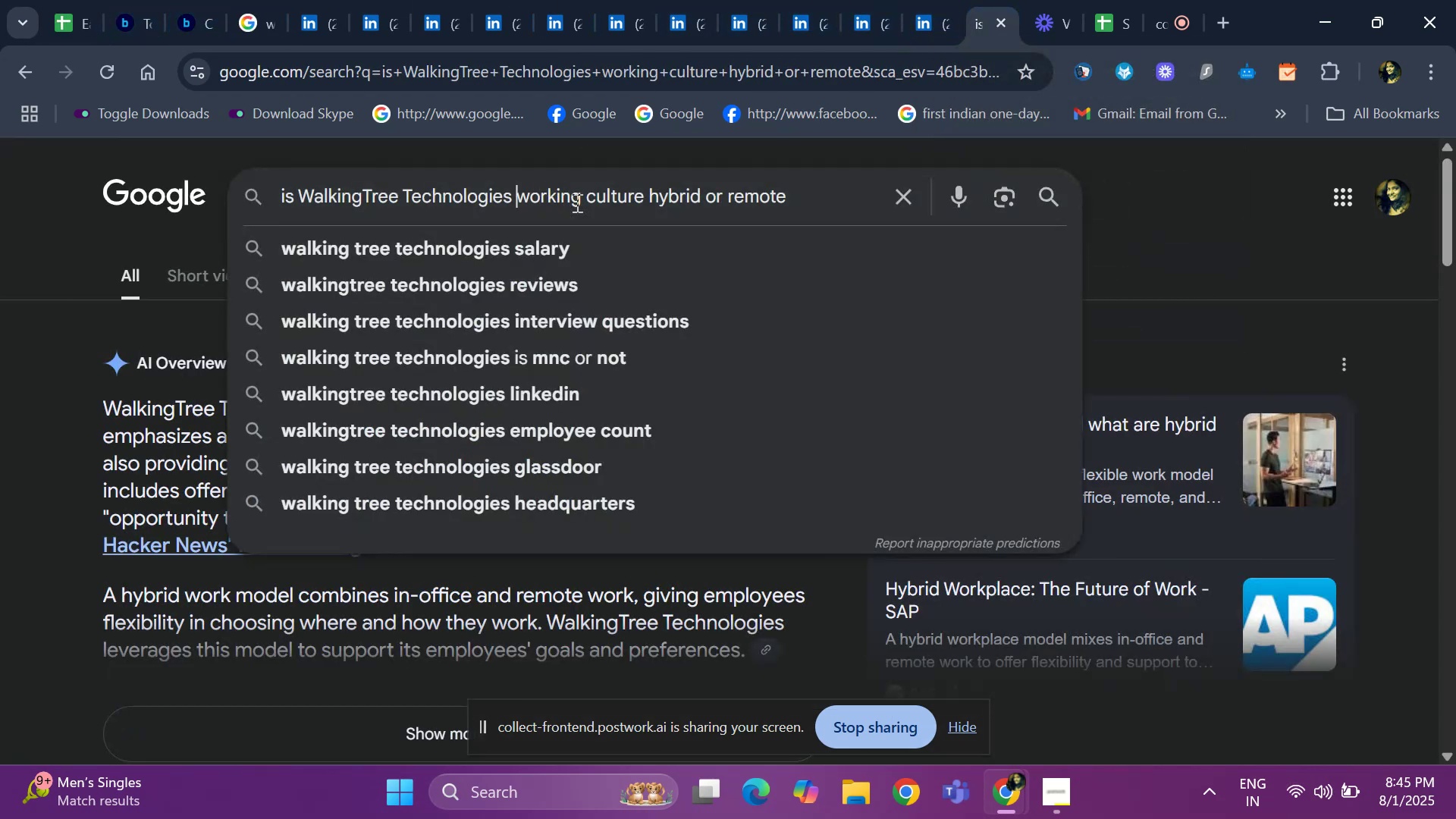 
key(ArrowLeft)
 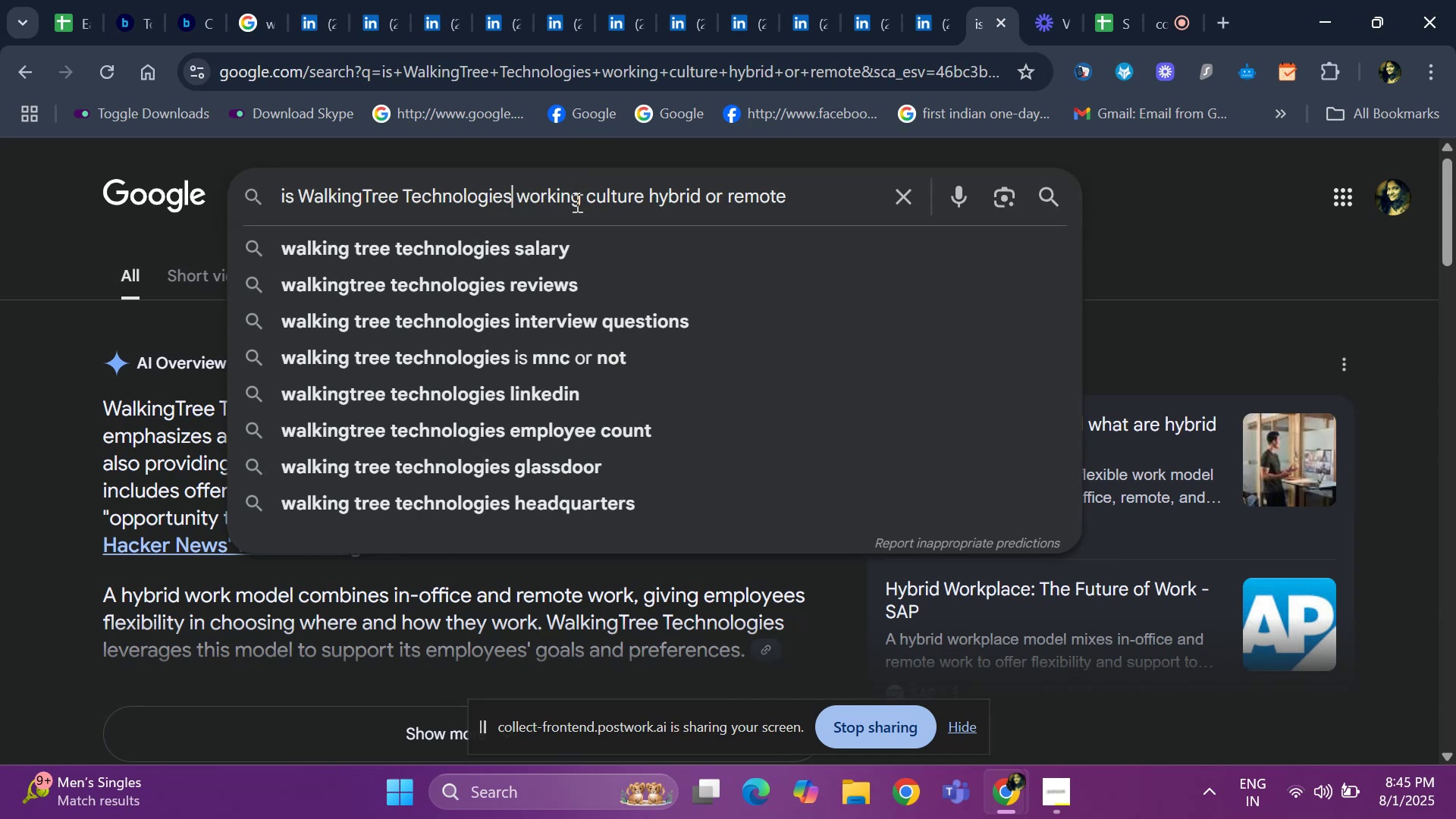 
key(Backspace)
 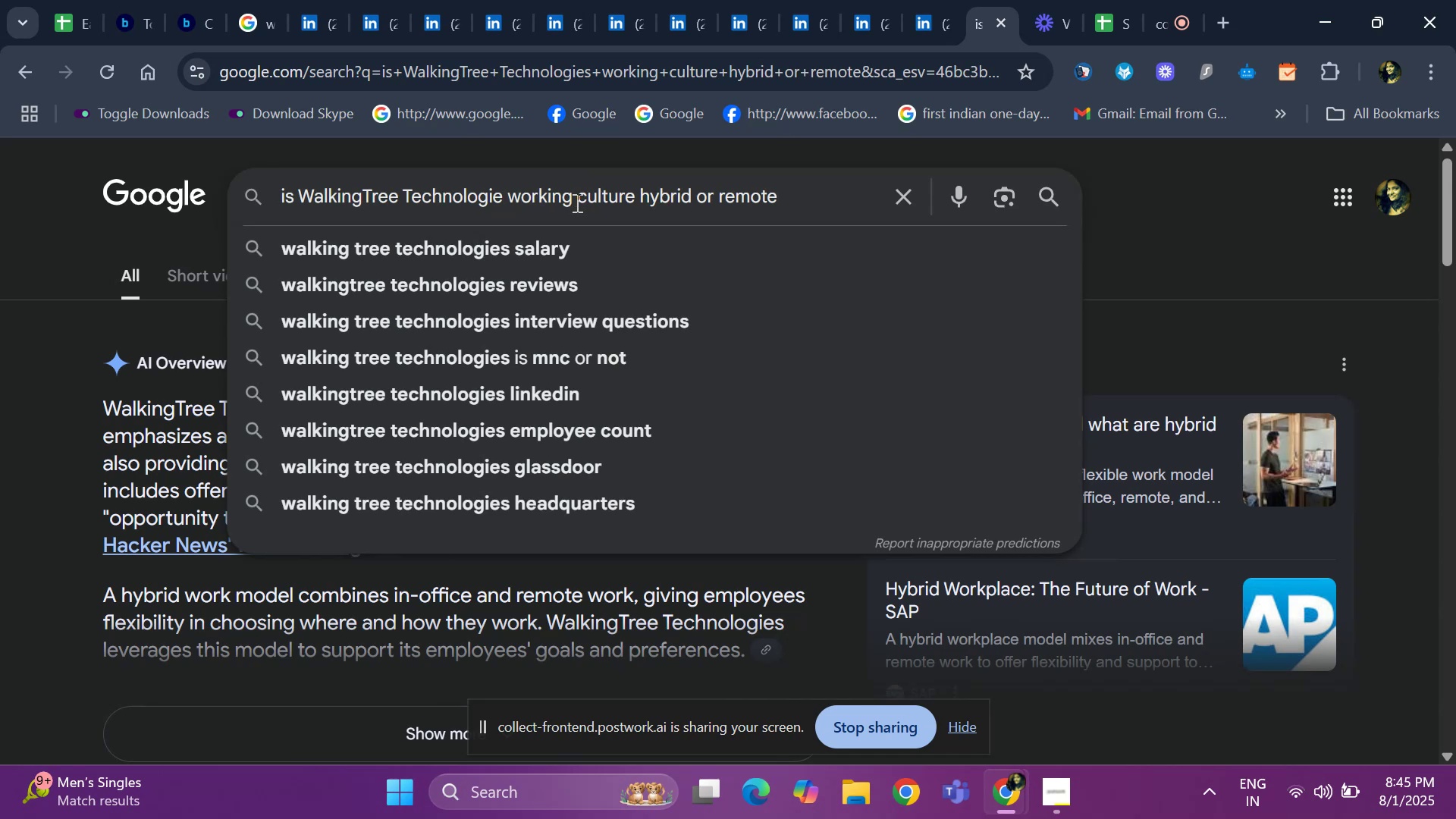 
key(Backspace)
 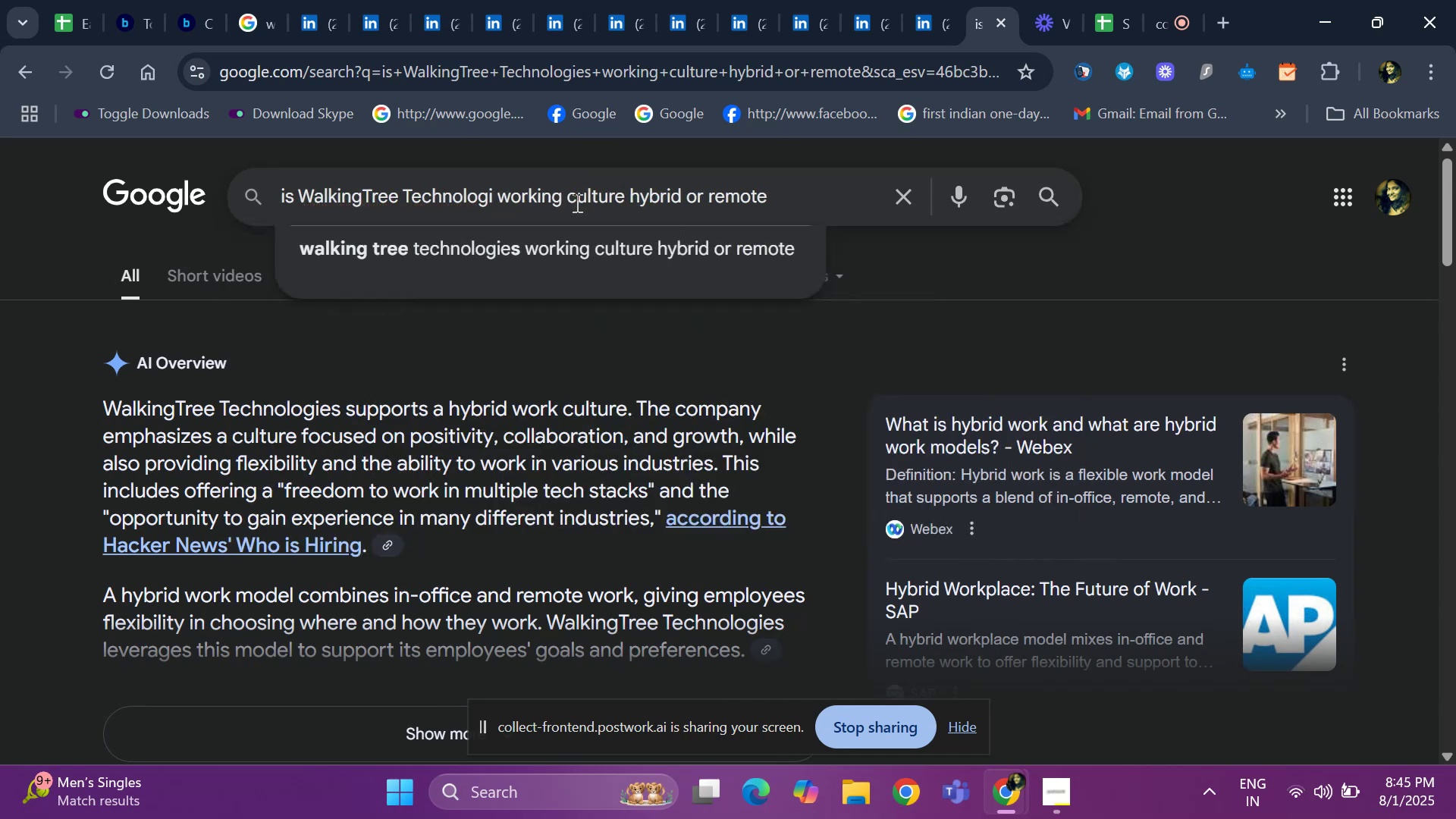 
hold_key(key=Backspace, duration=0.88)
 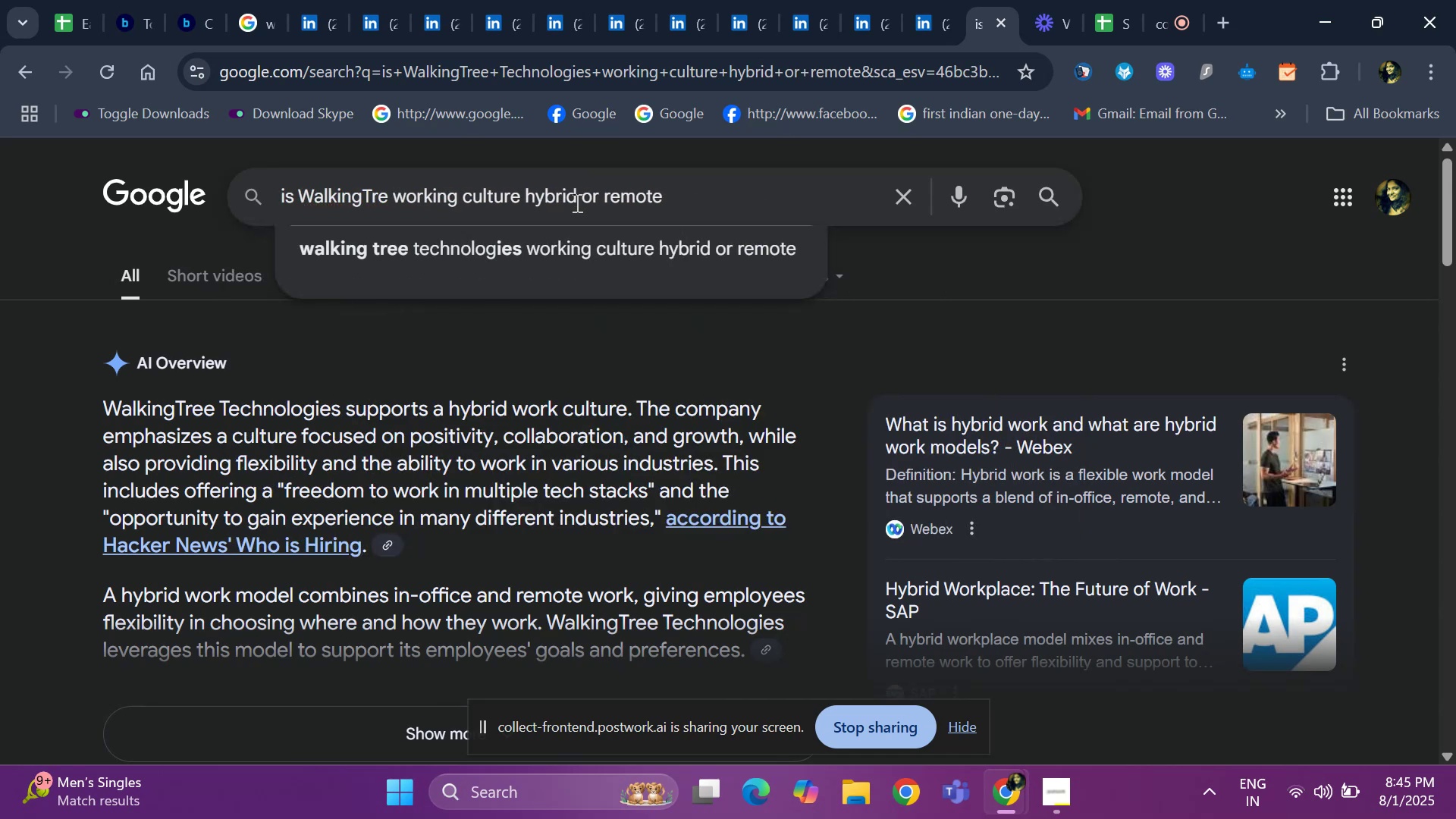 
key(Backspace)
 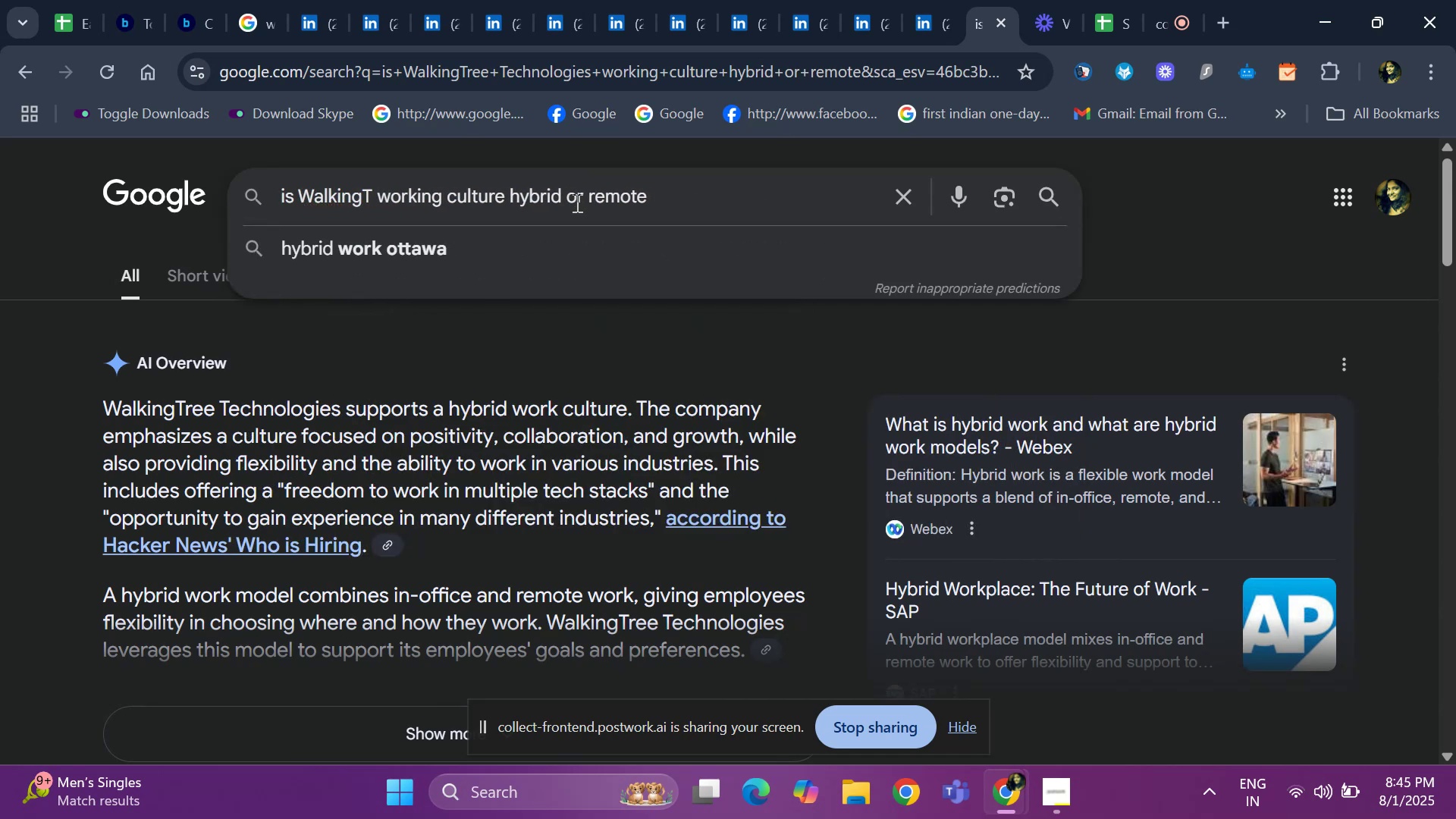 
key(Backspace)
 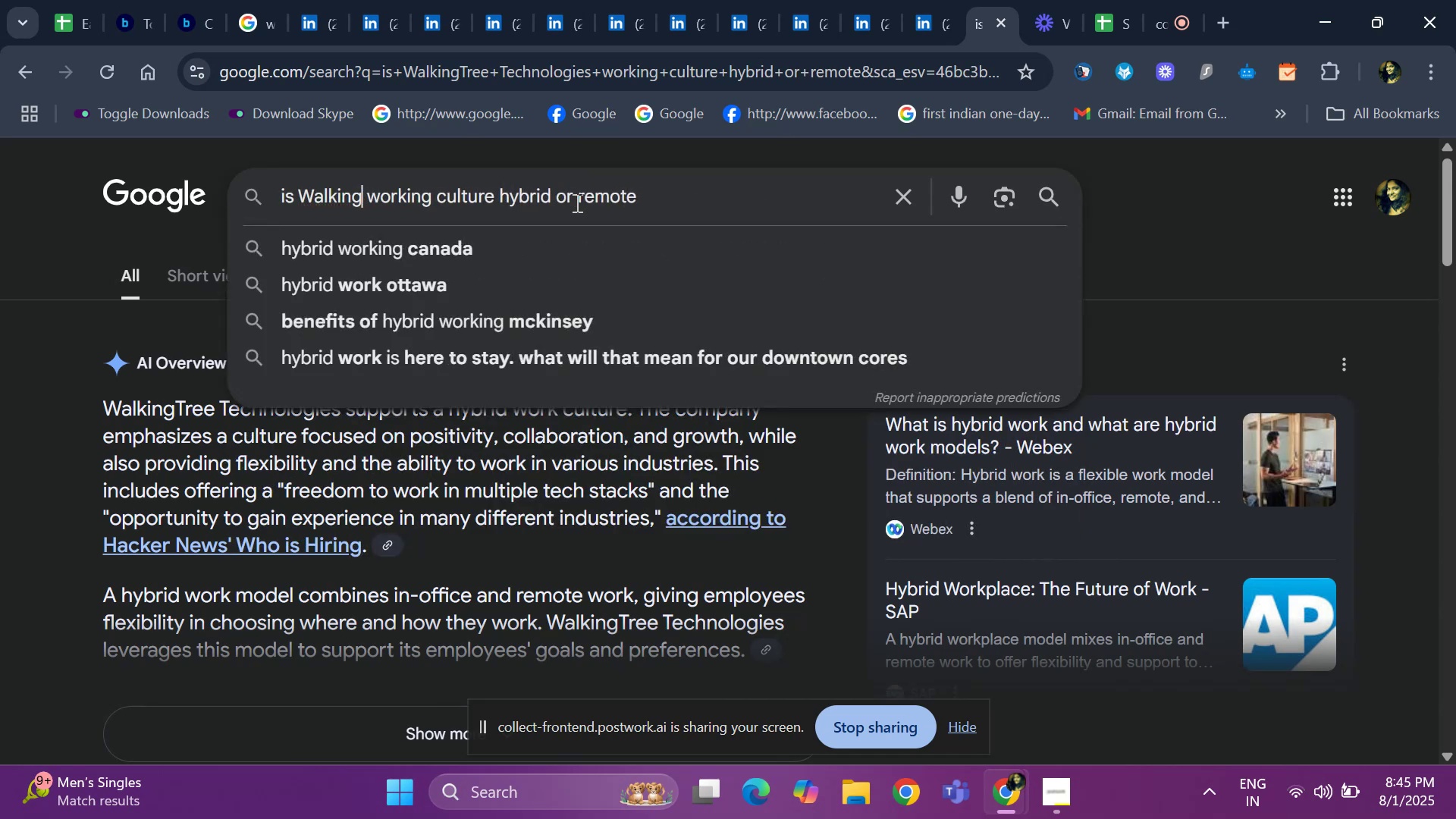 
key(Backspace)
 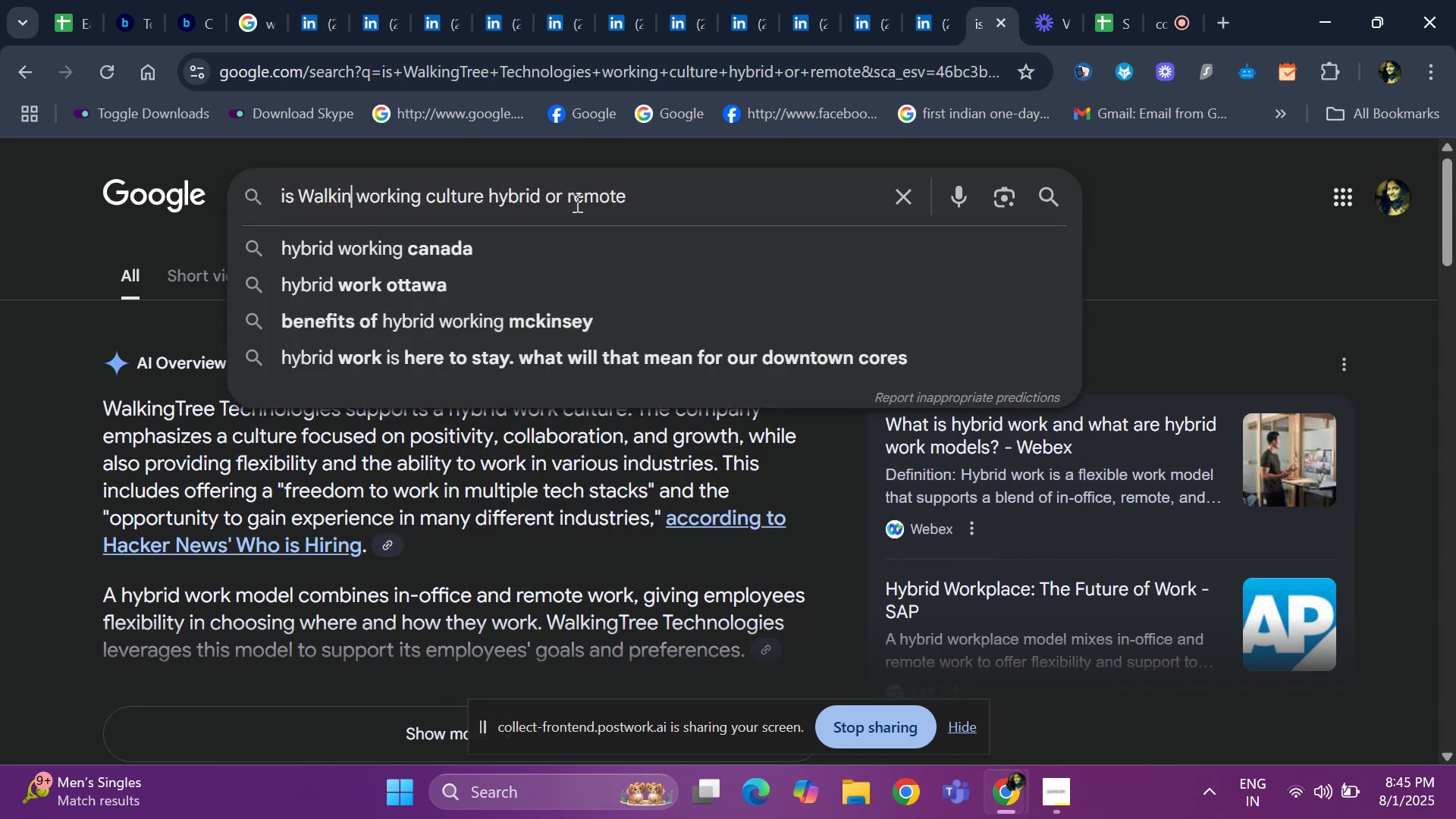 
key(Backspace)
 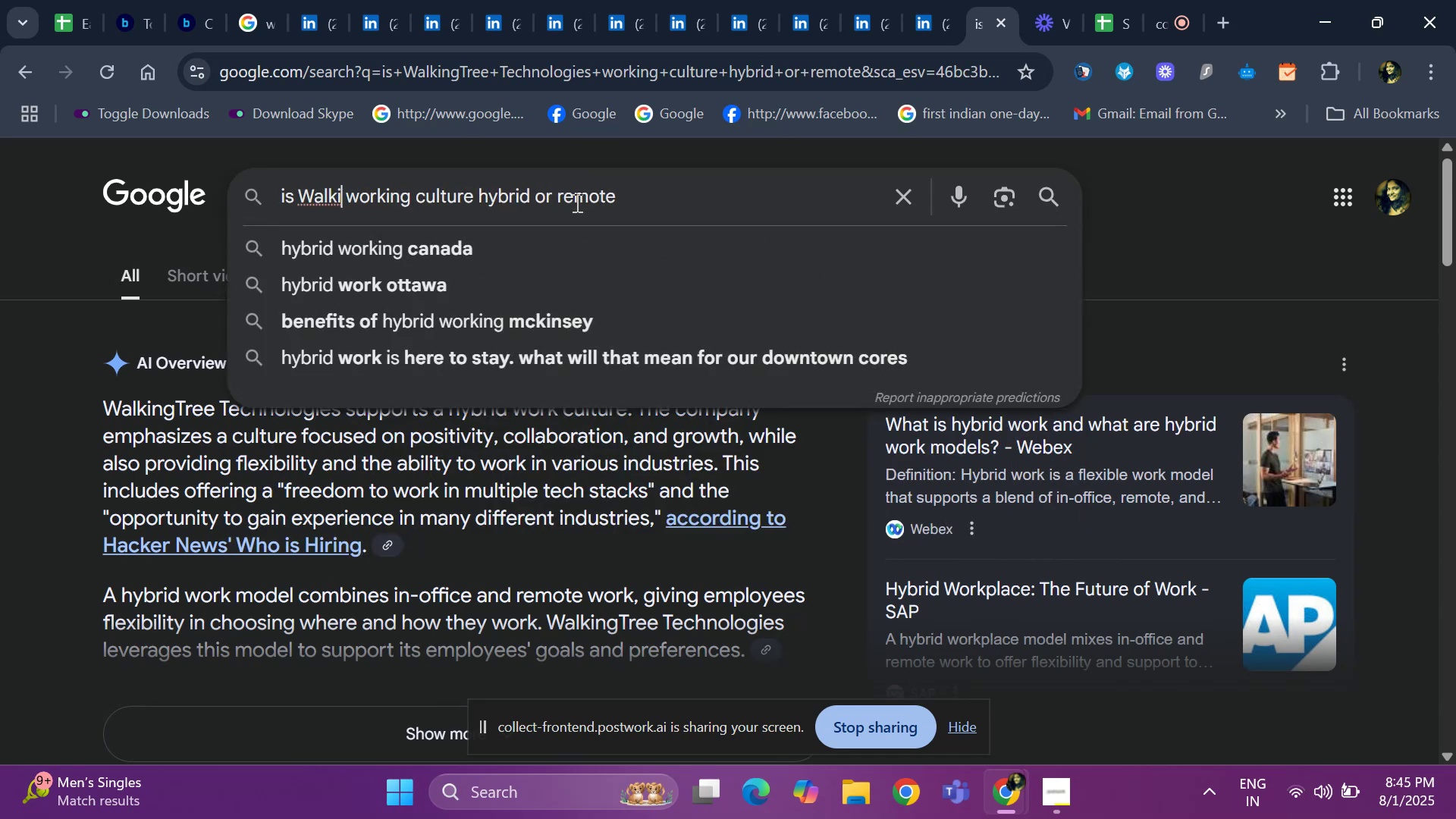 
key(Backspace)
 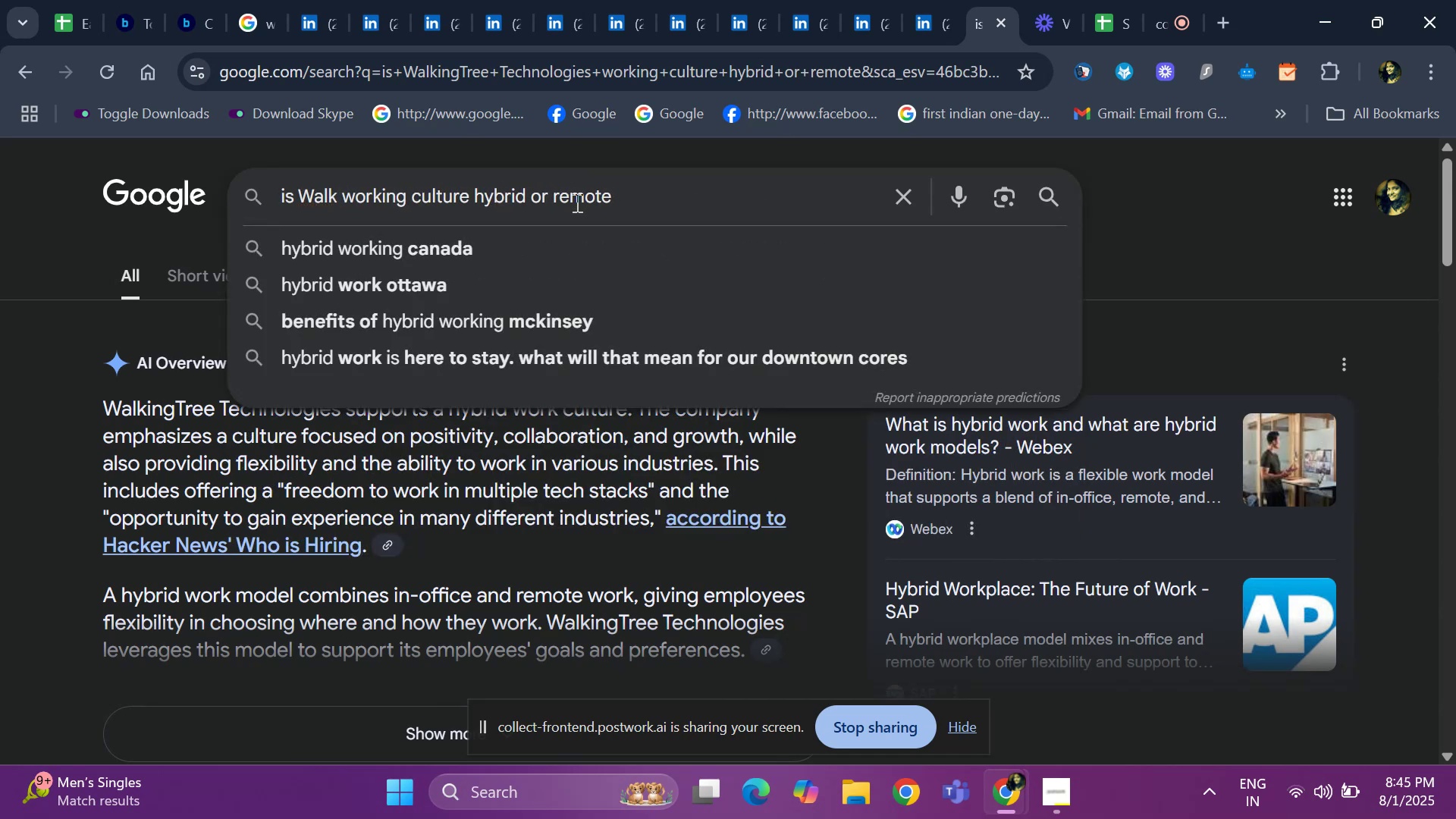 
key(Backspace)
 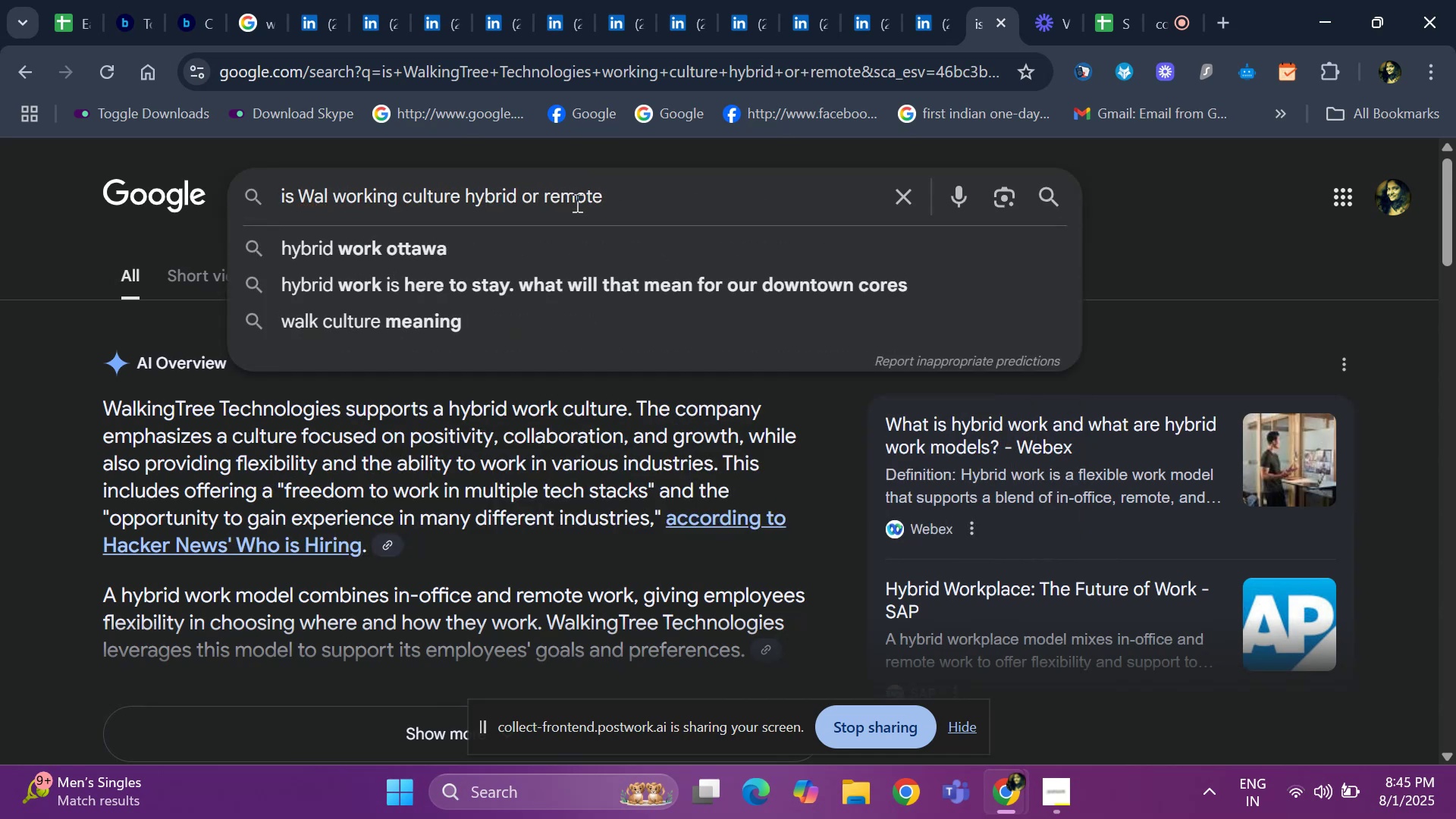 
key(Backspace)
 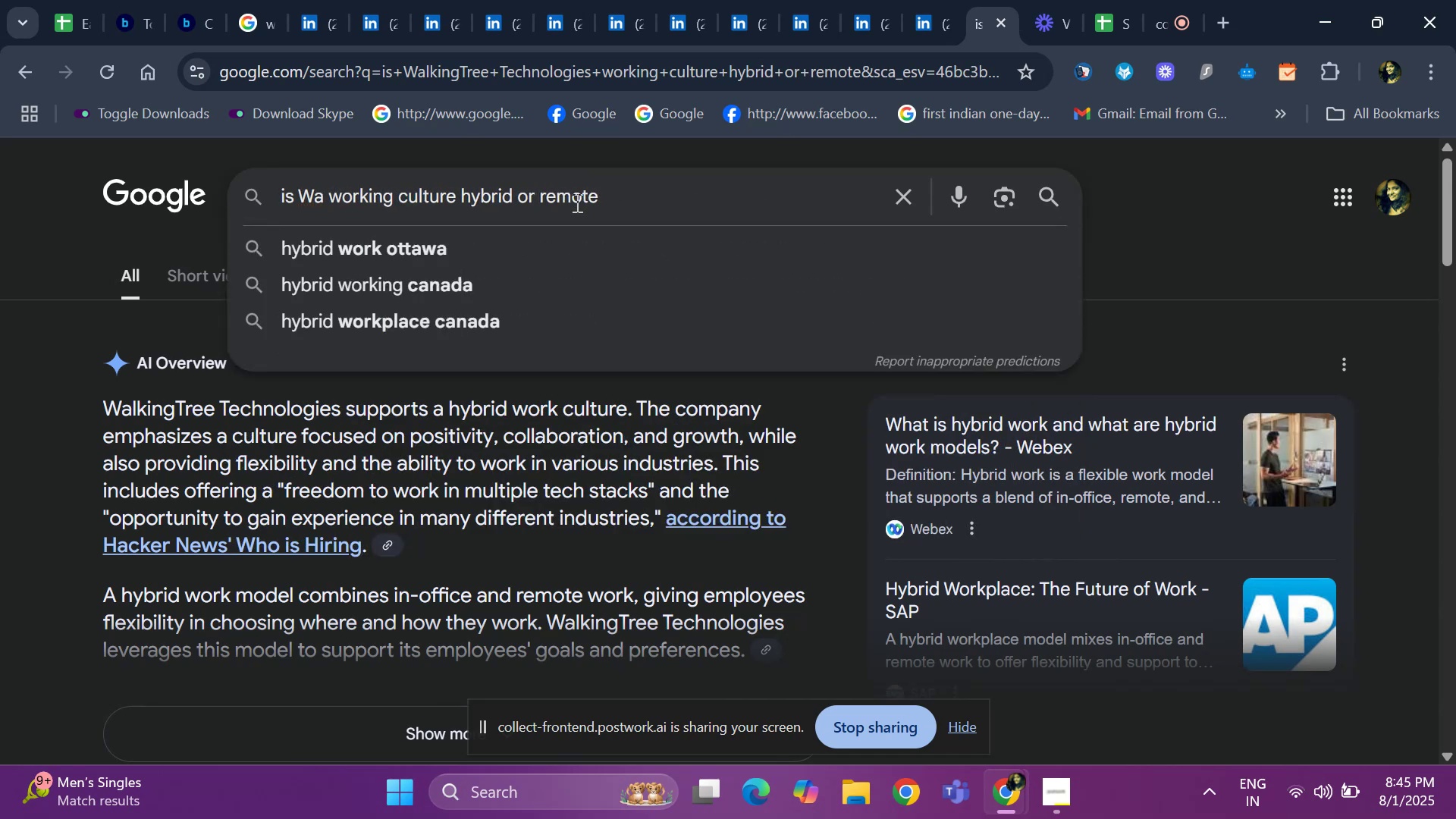 
key(Backspace)
 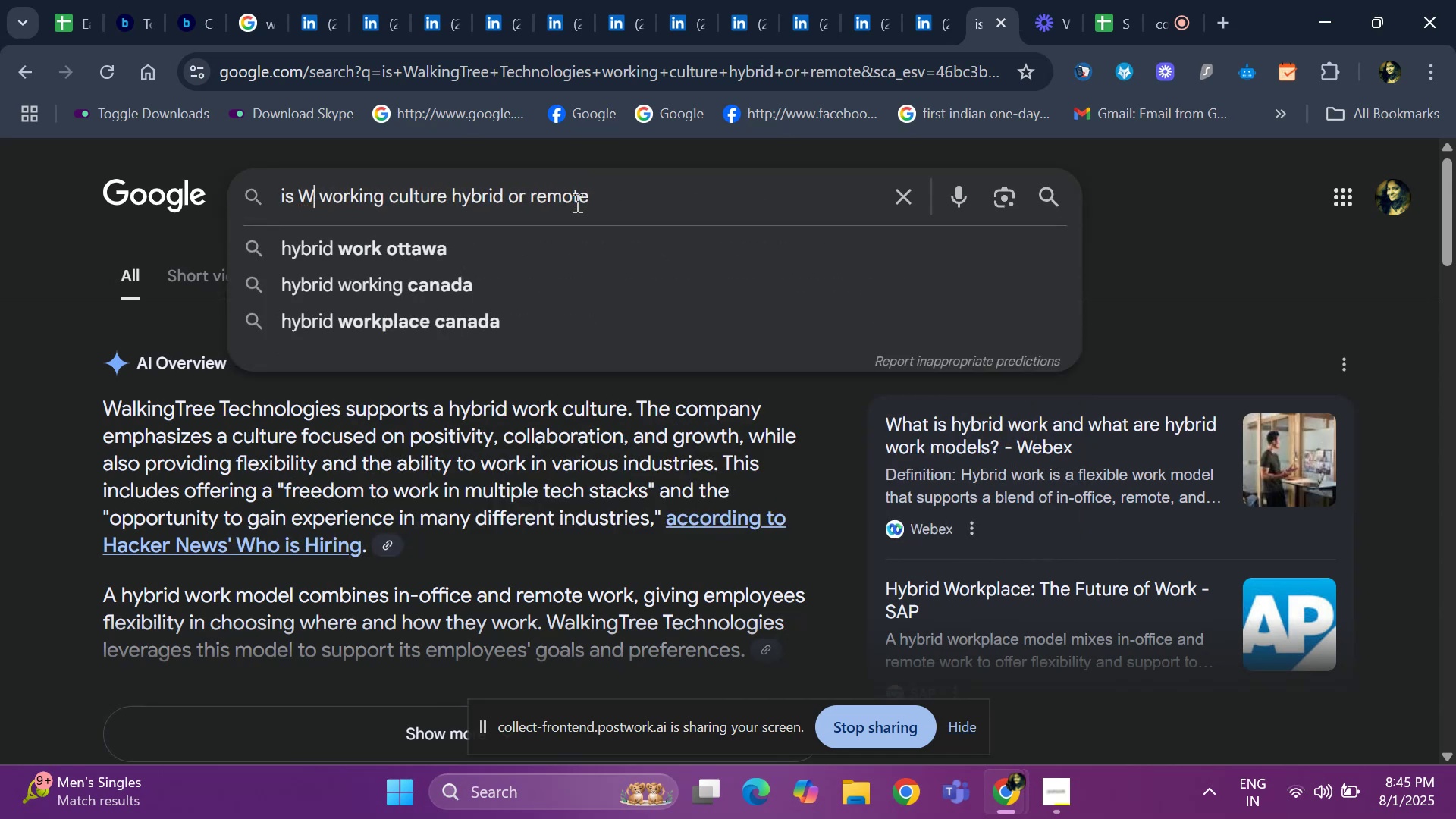 
key(Backspace)
 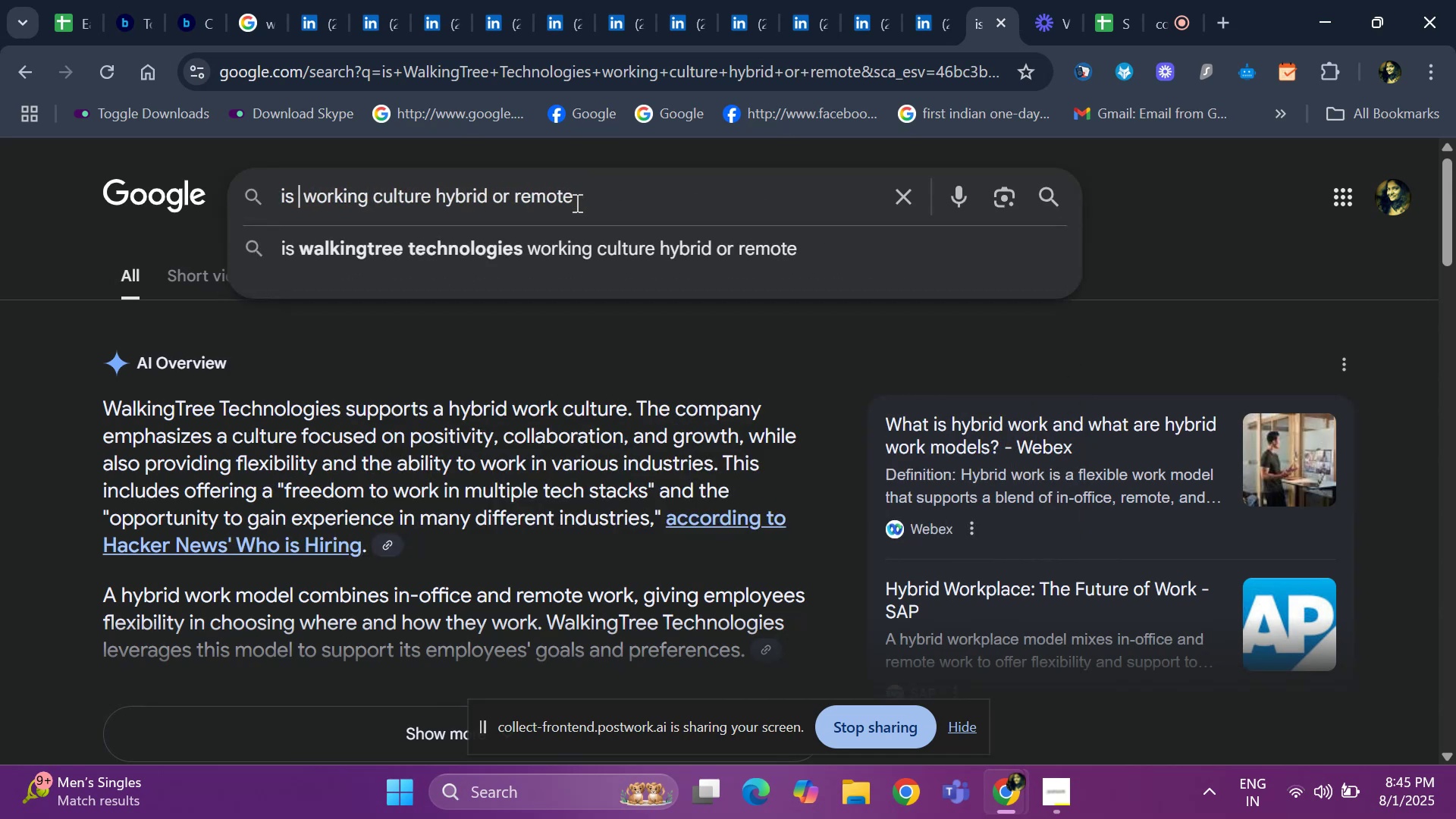 
key(Control+V)
 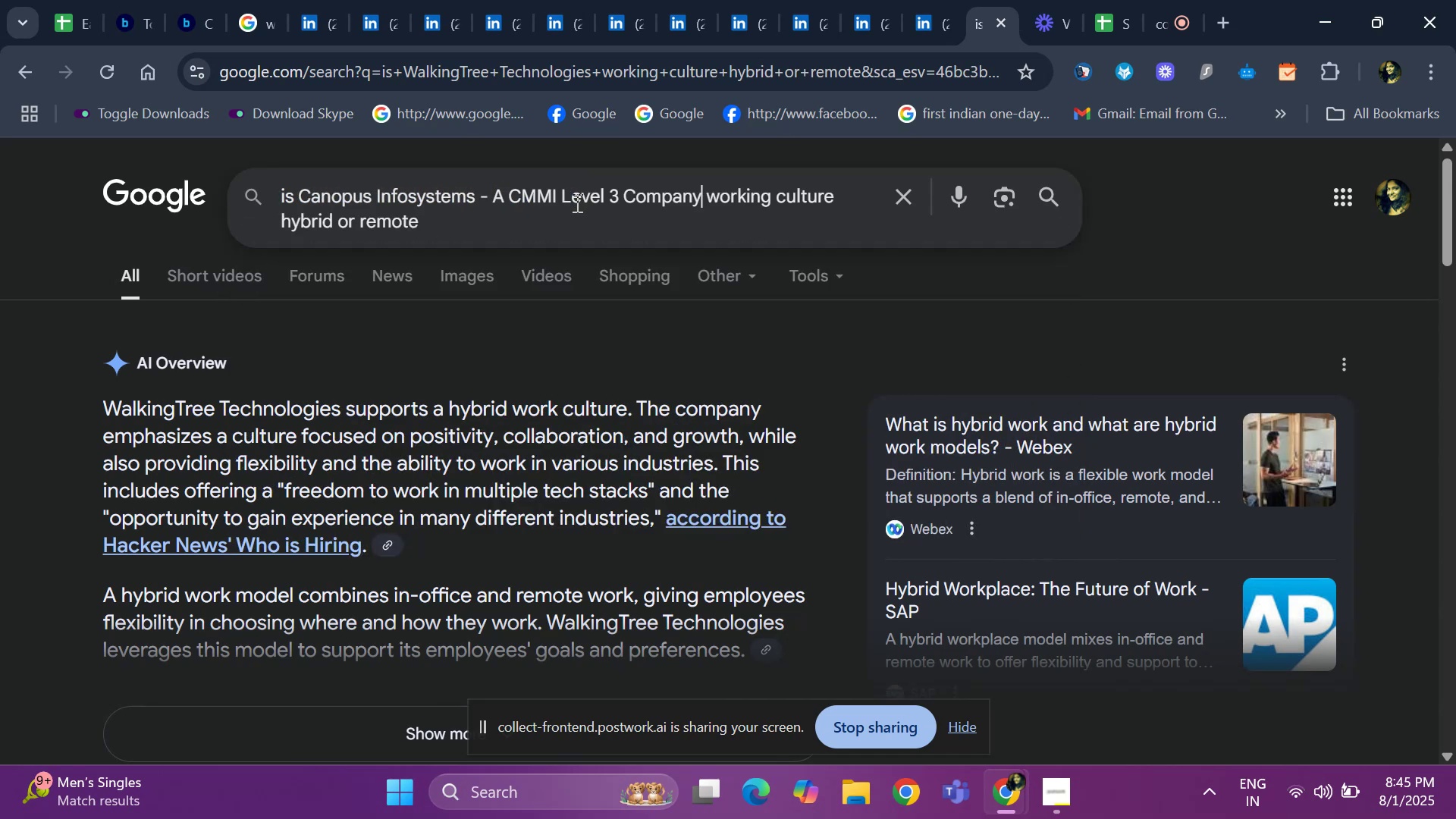 
key(Space)
 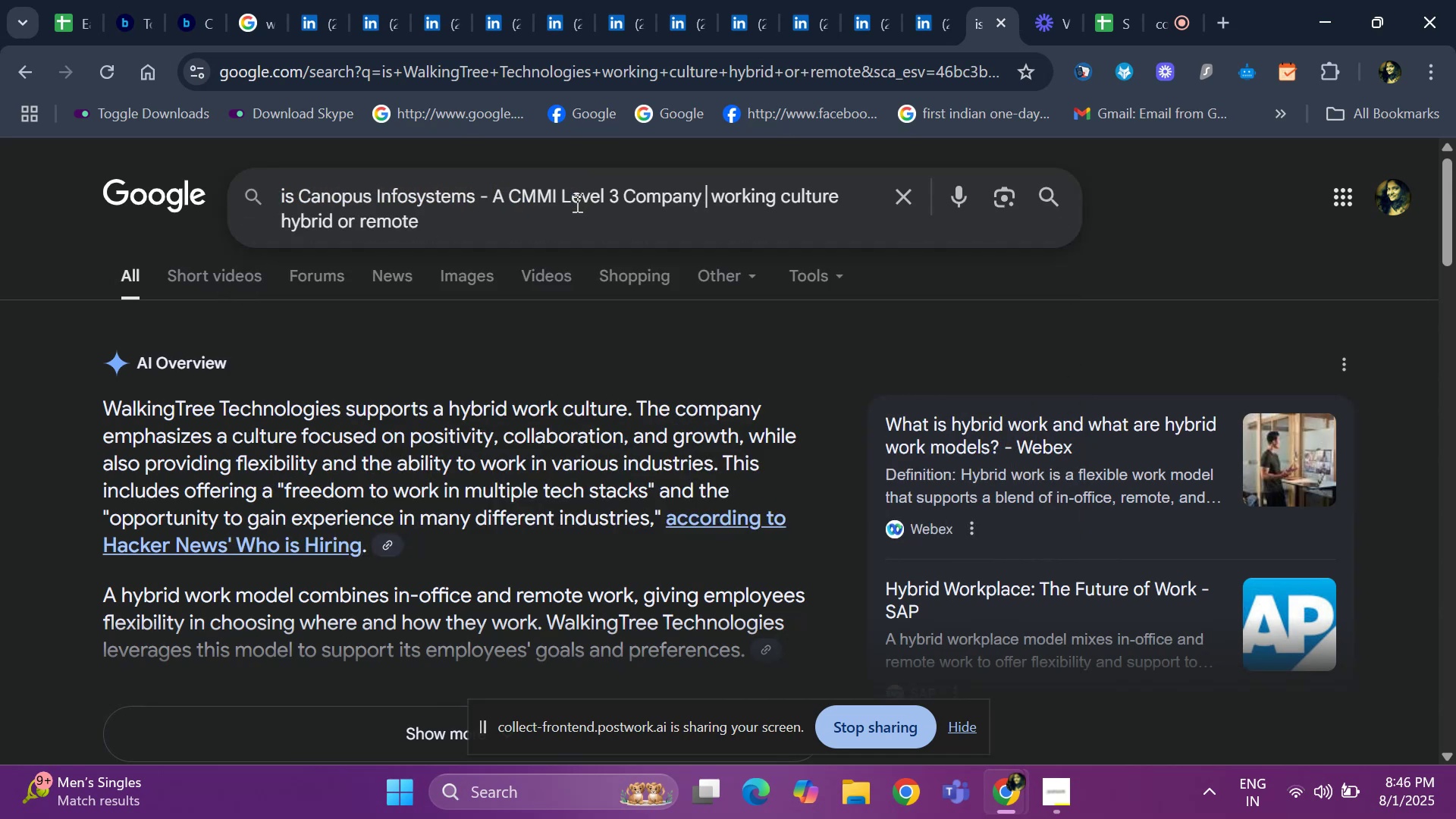 
key(Enter)
 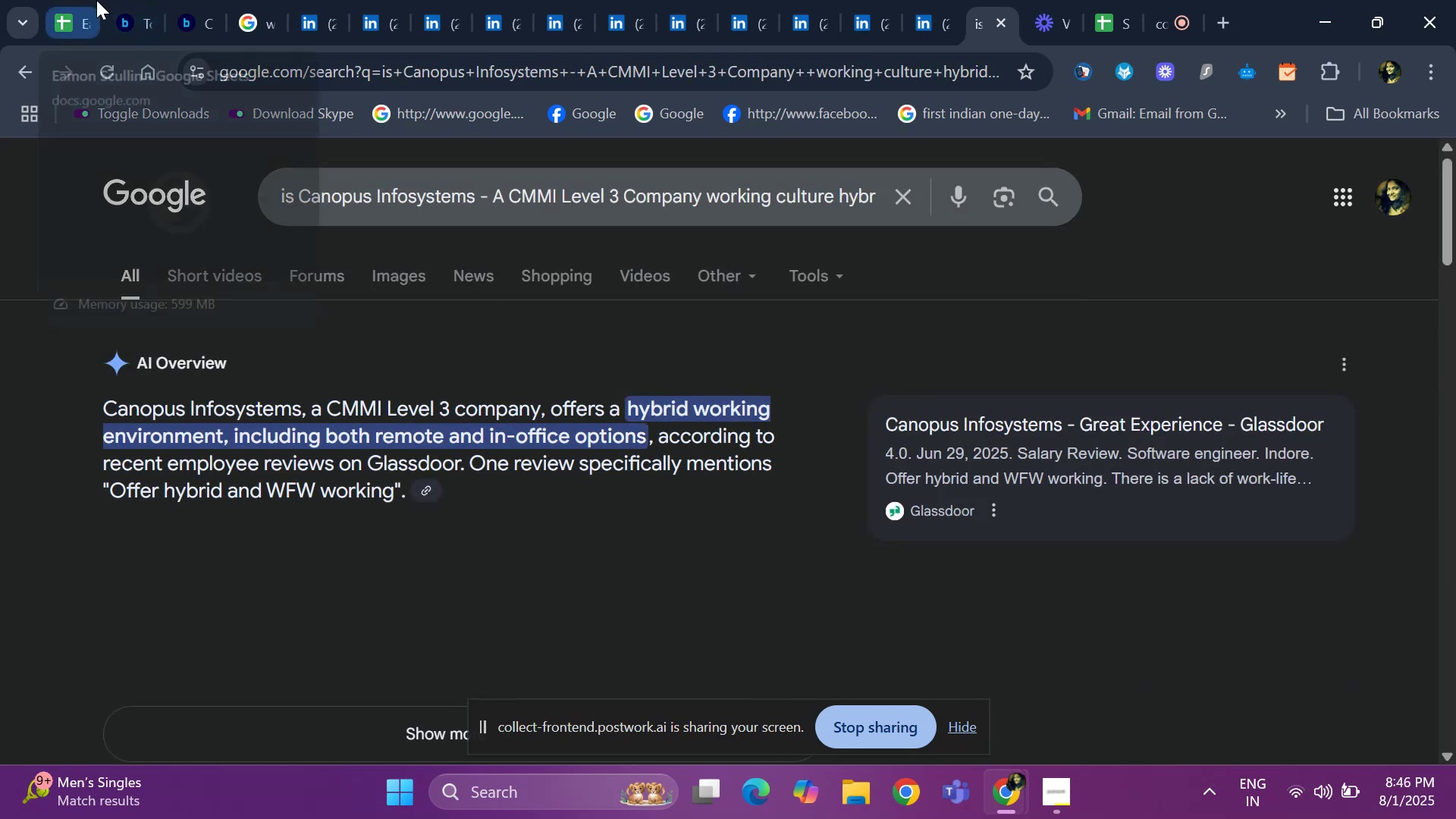 
left_click([79, 24])
 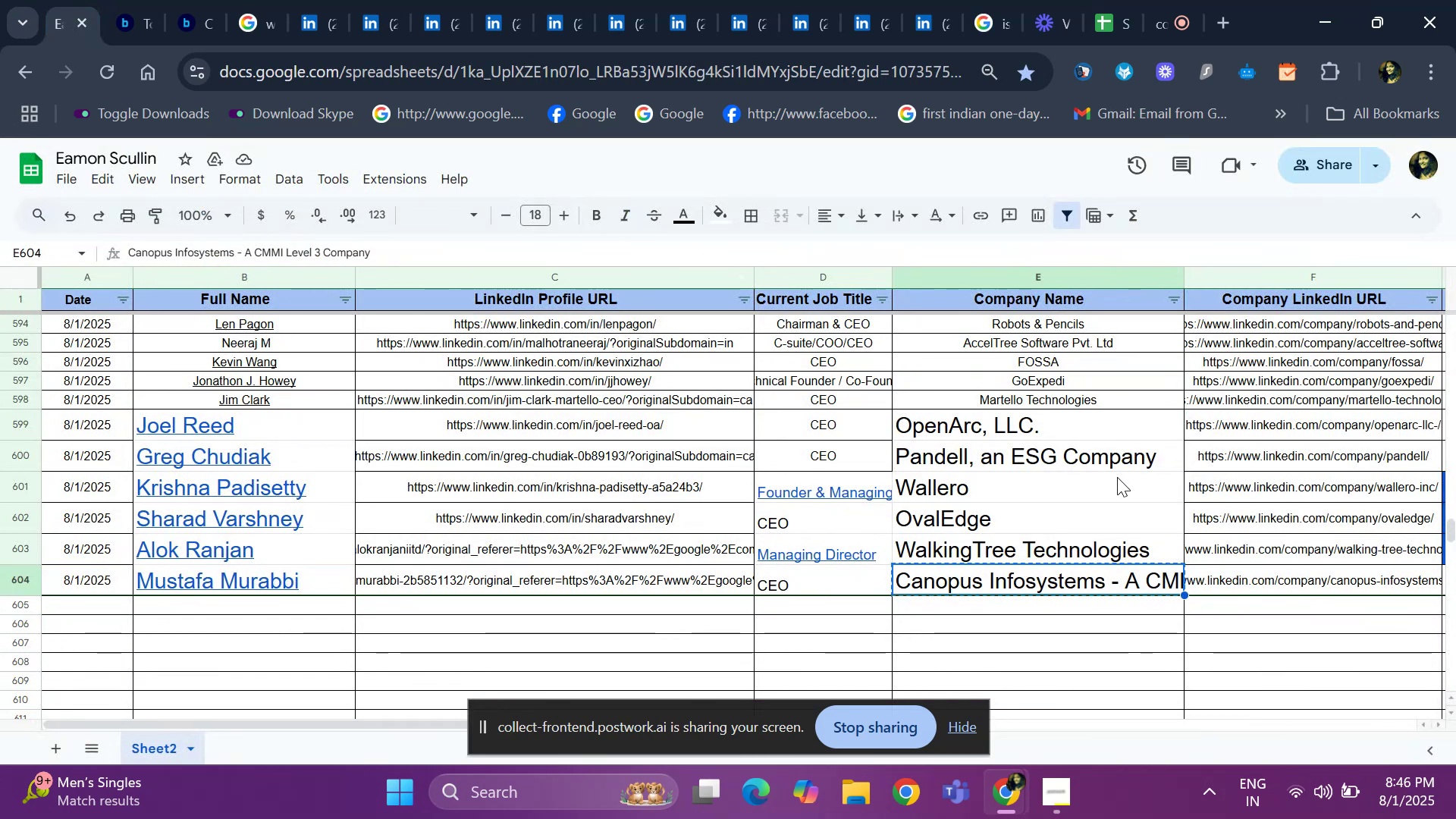 
key(ArrowRight)
 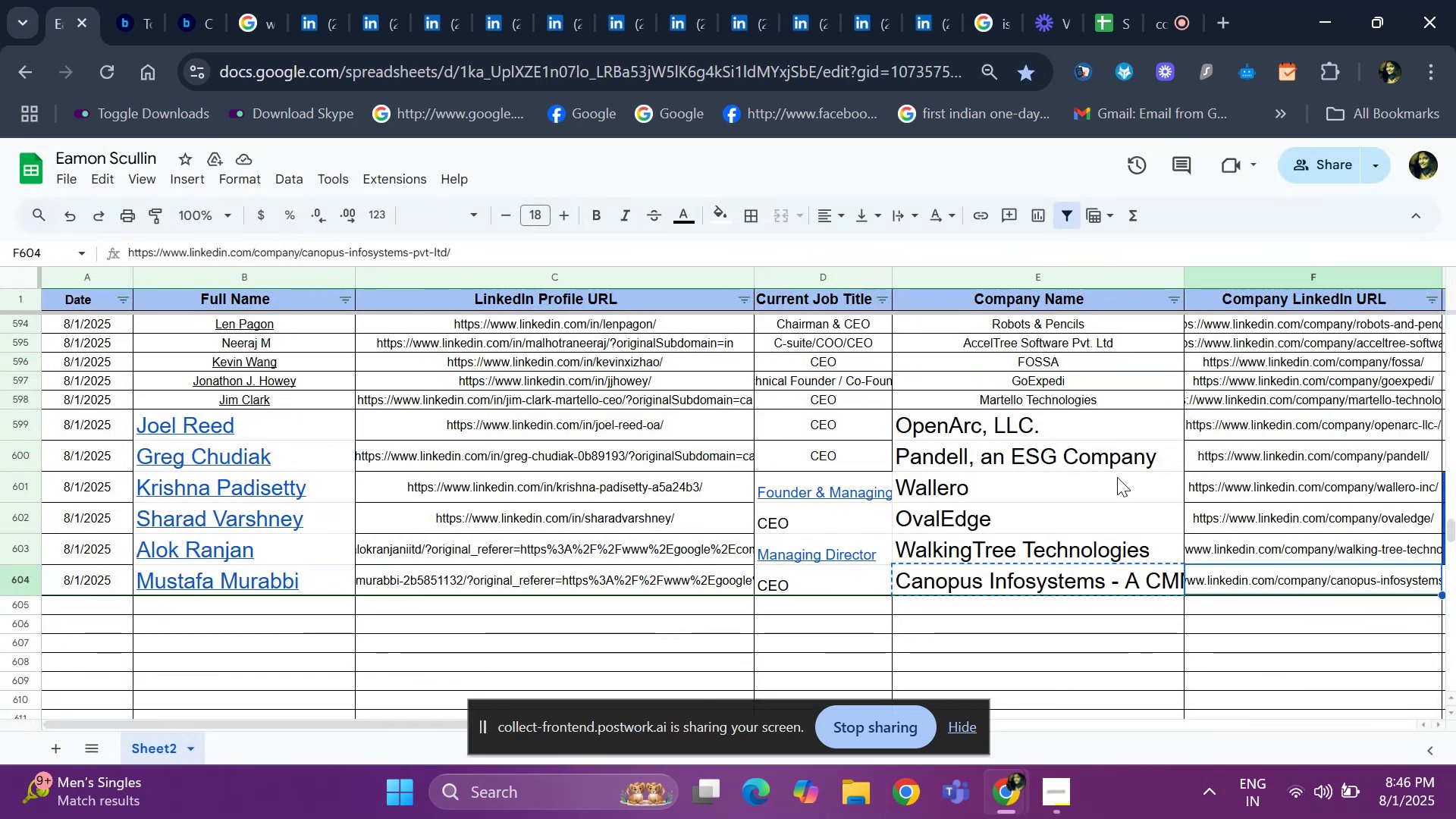 
key(ArrowRight)
 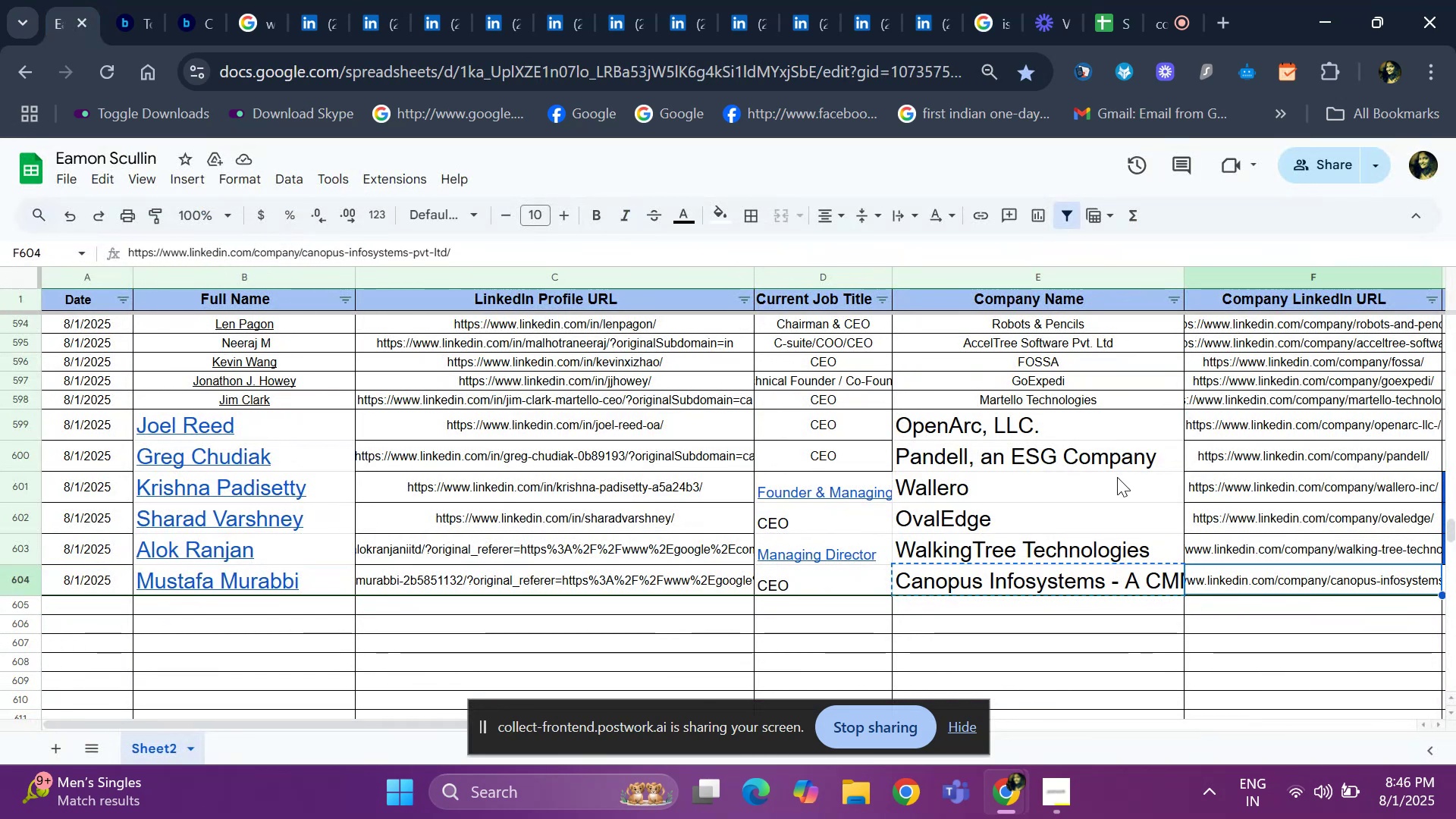 
key(ArrowRight)
 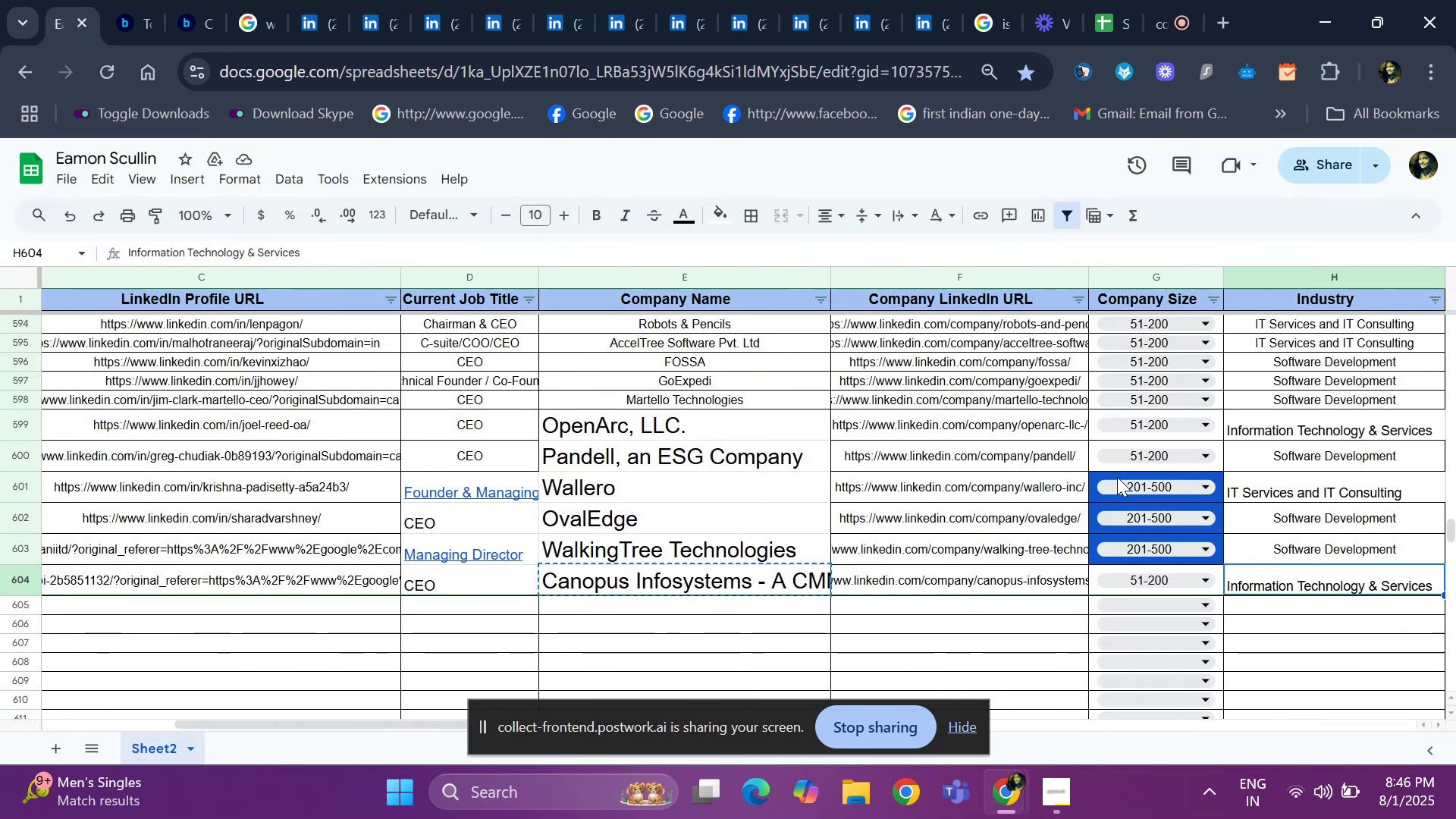 
key(ArrowRight)
 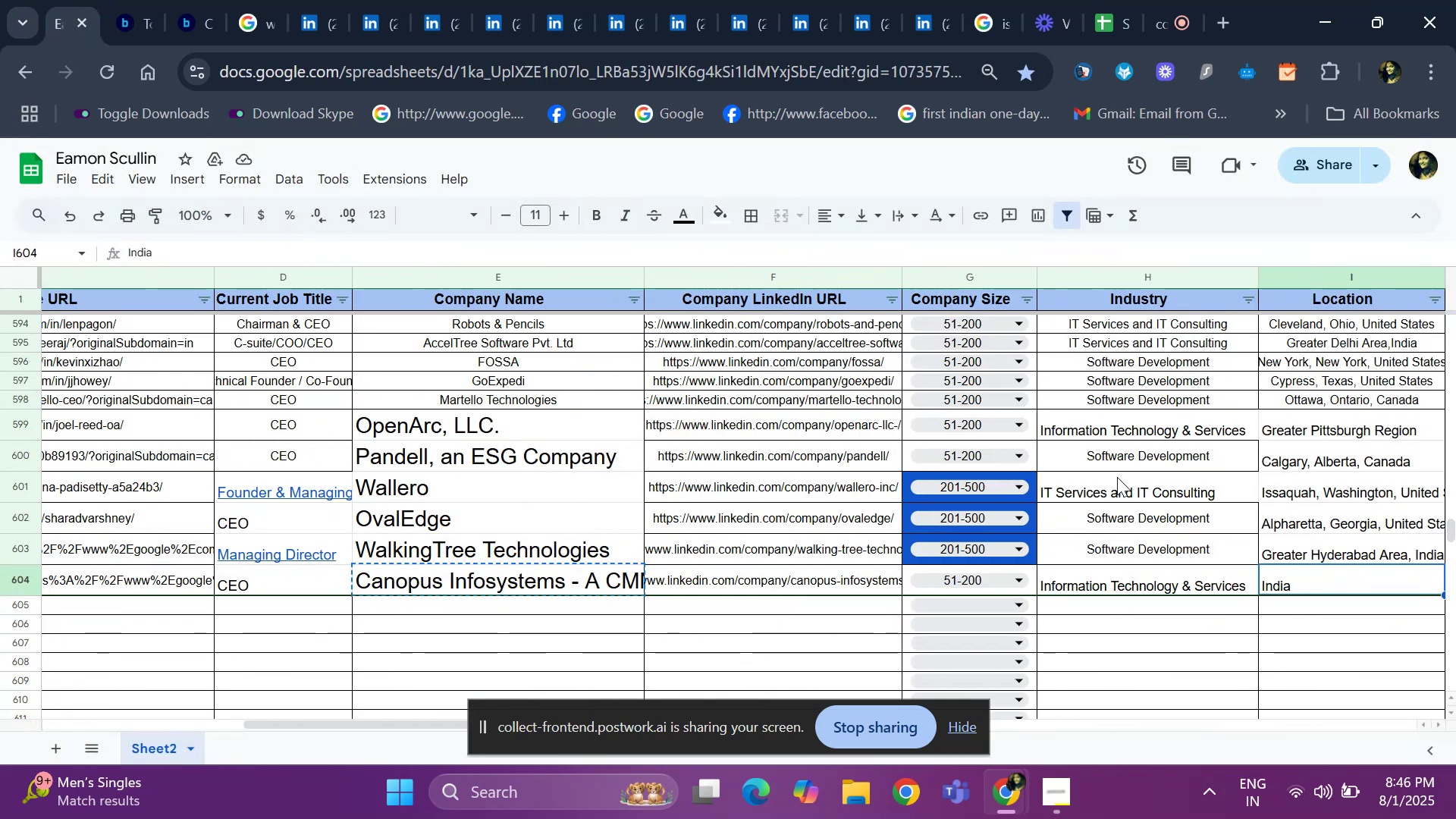 
key(ArrowRight)
 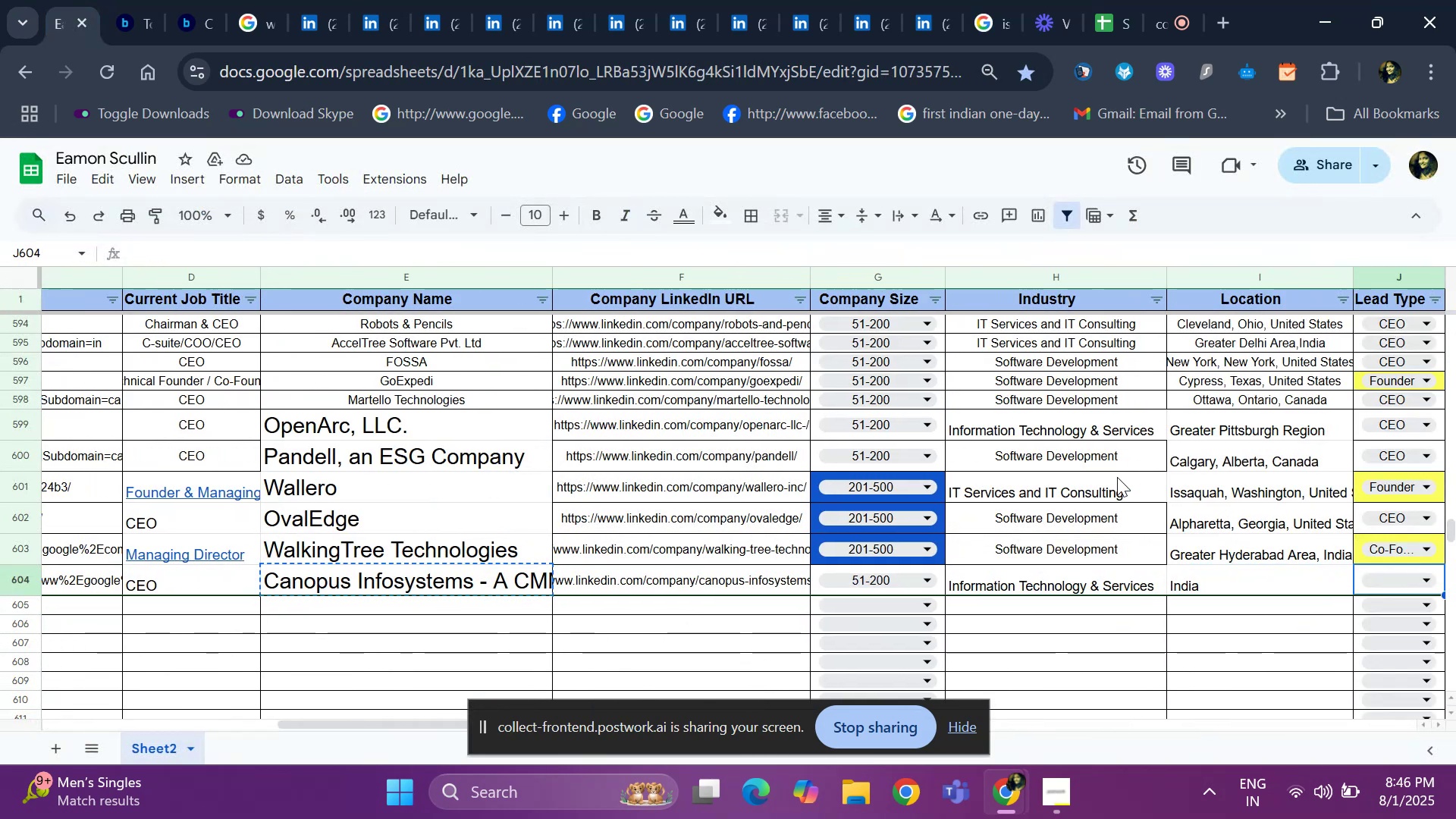 
key(ArrowRight)
 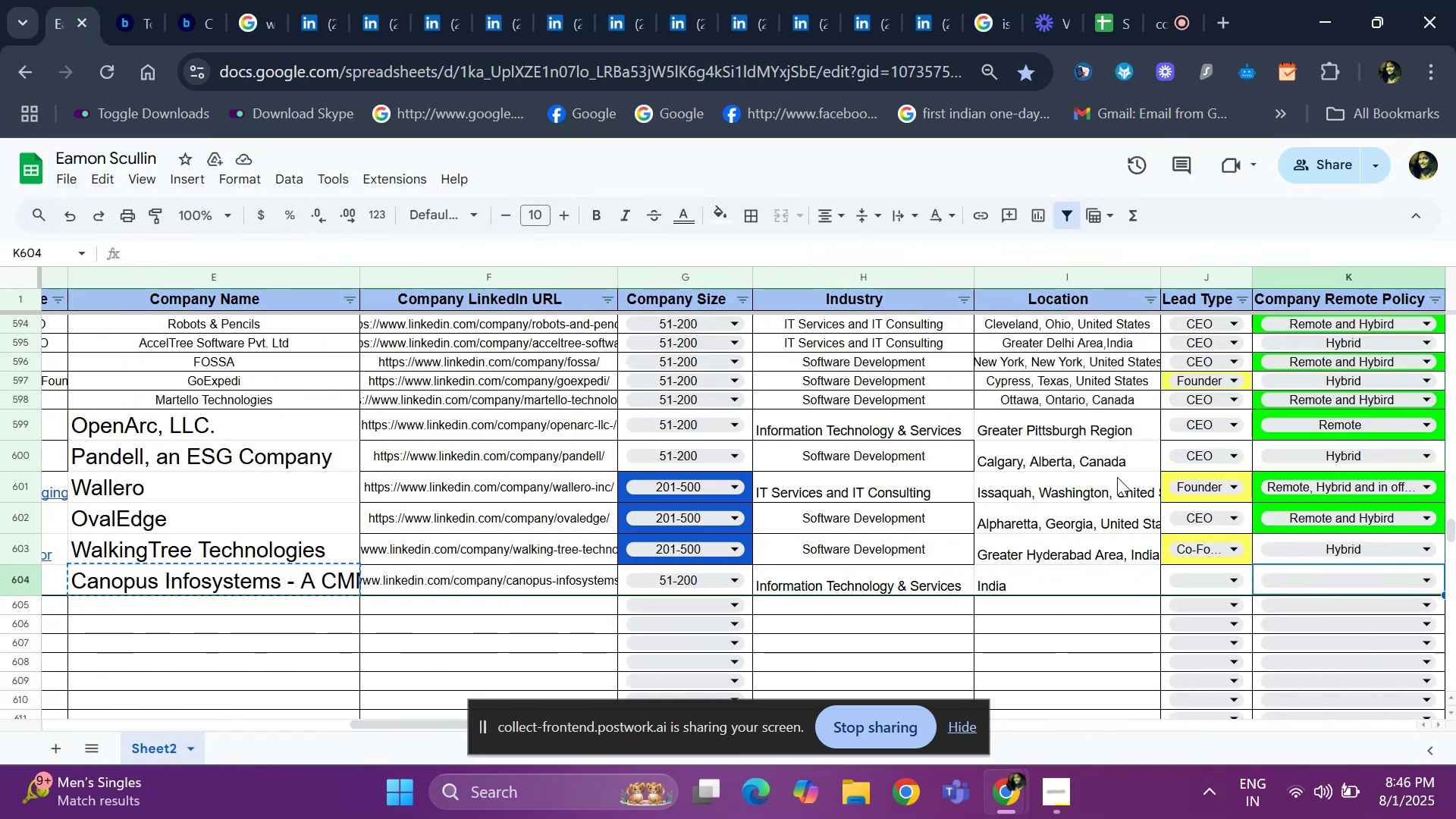 
key(ArrowRight)
 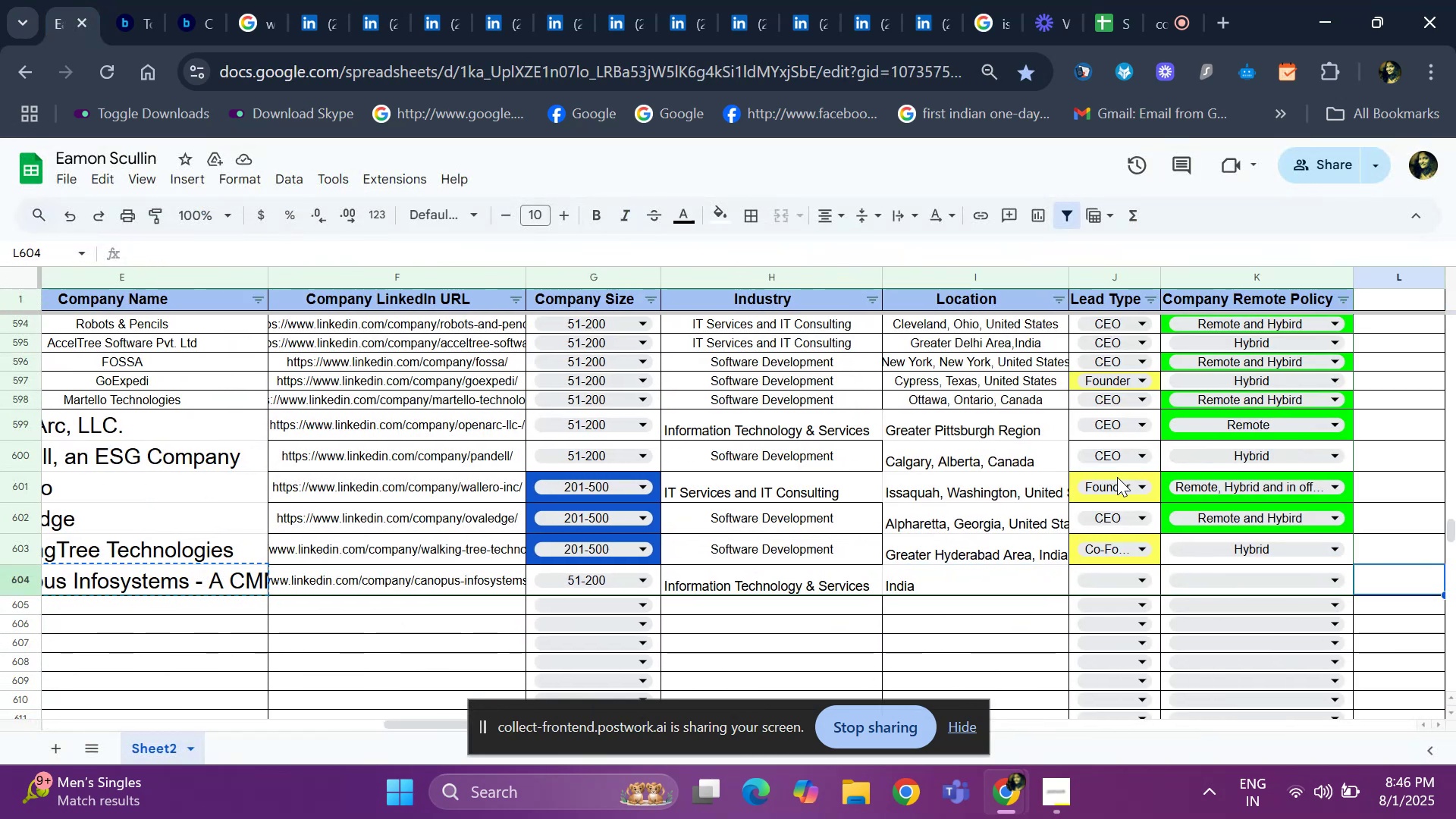 
key(ArrowLeft)
 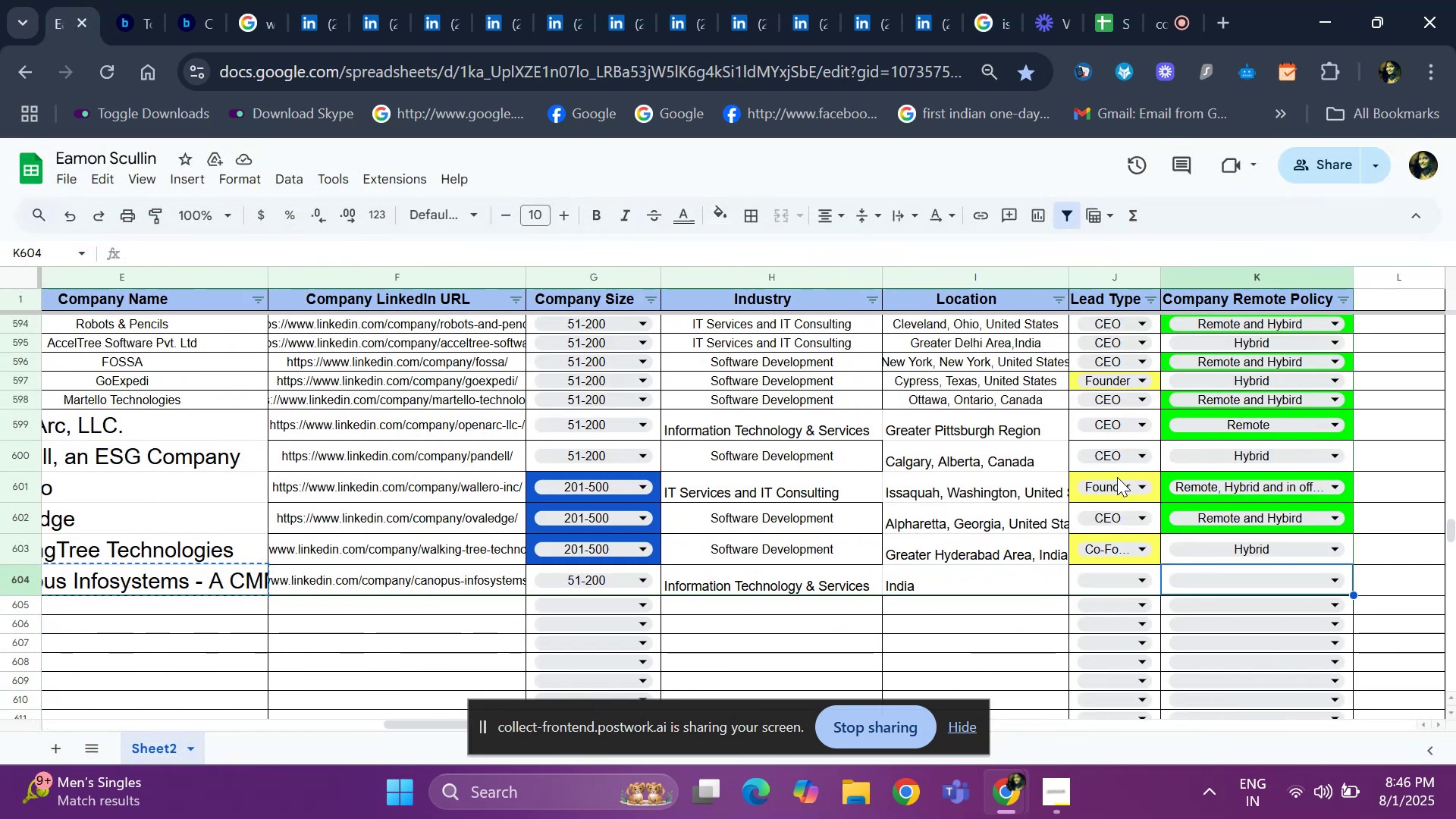 
key(Enter)
 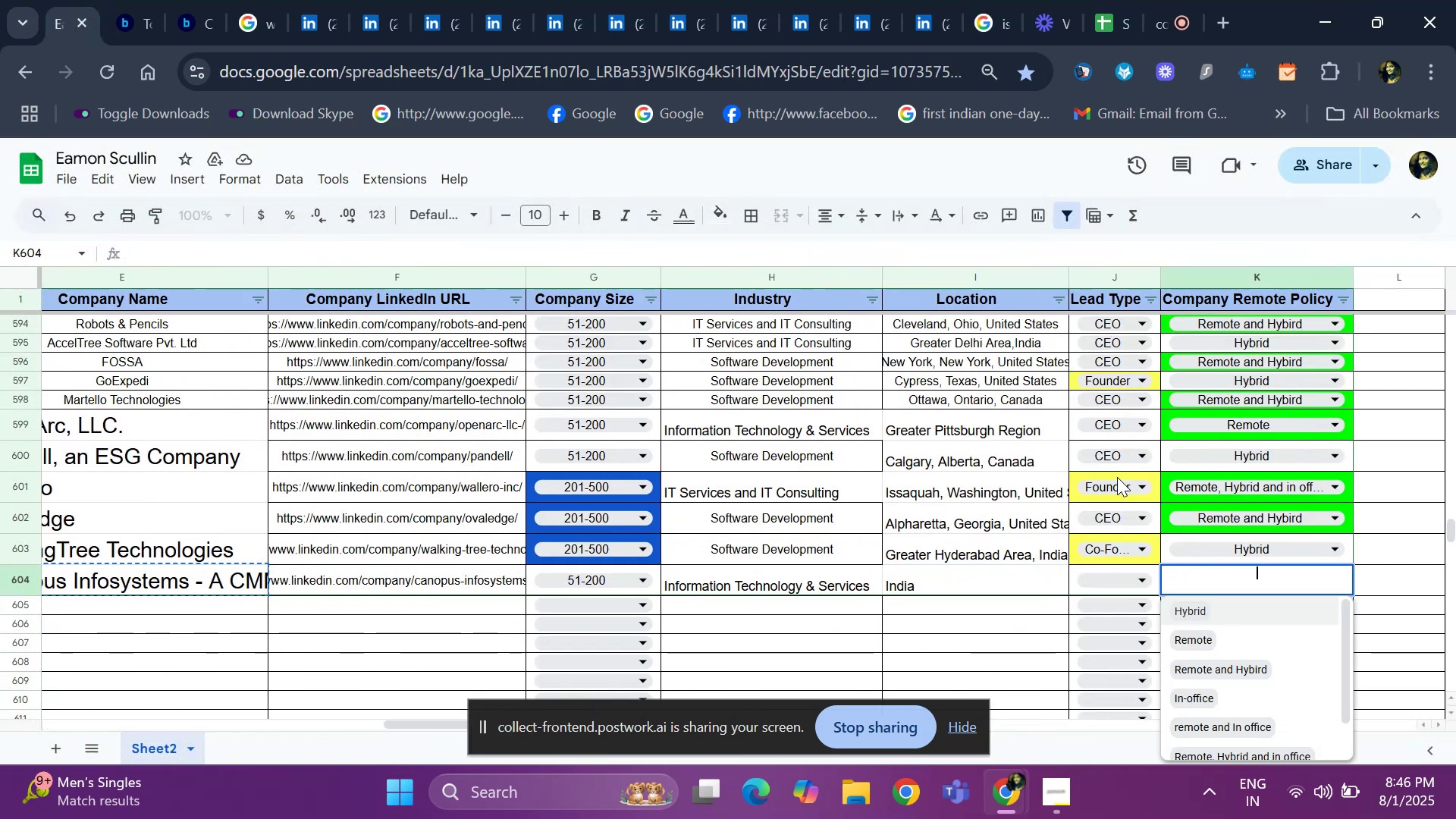 
key(ArrowDown)
 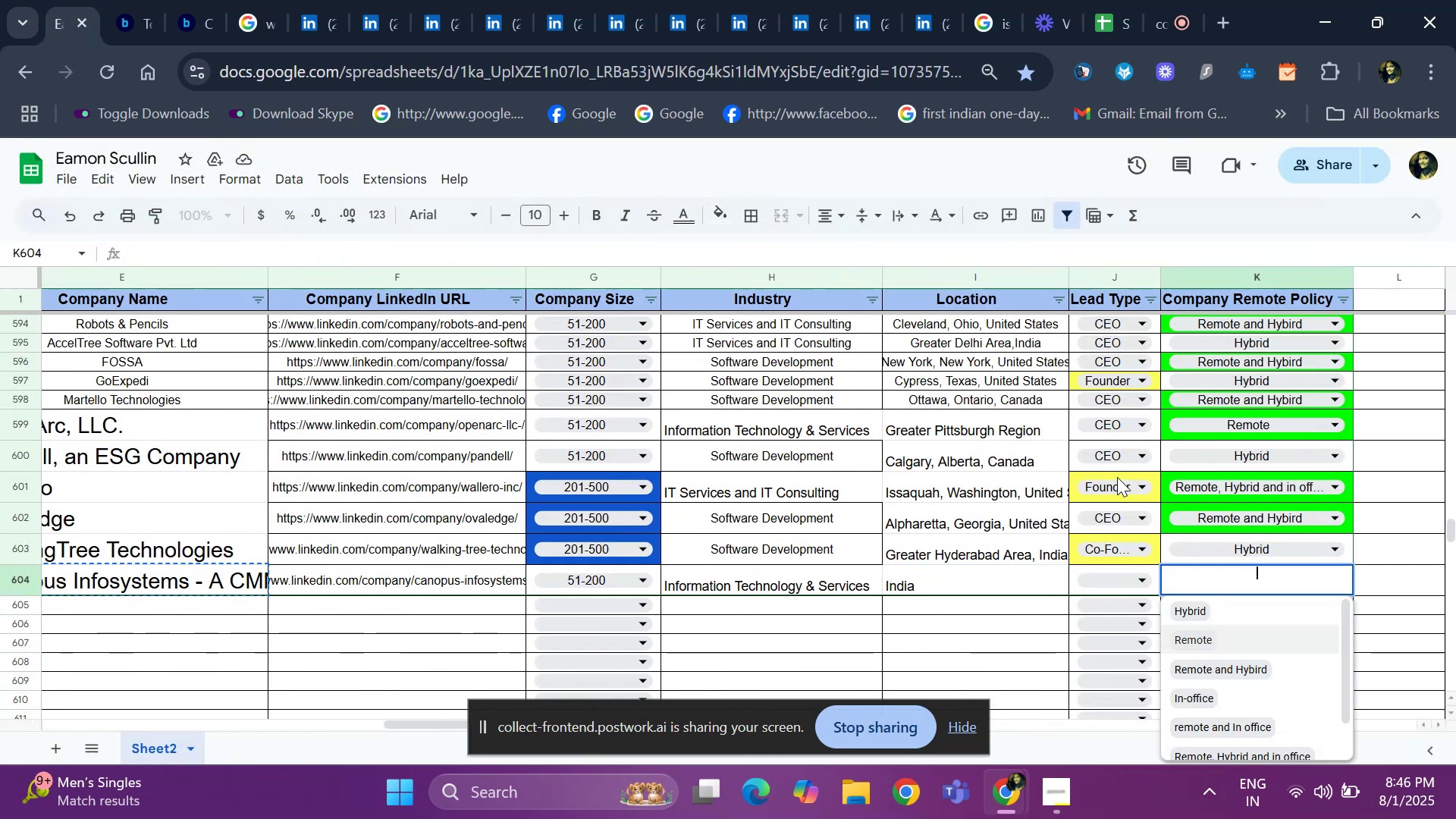 
key(ArrowDown)
 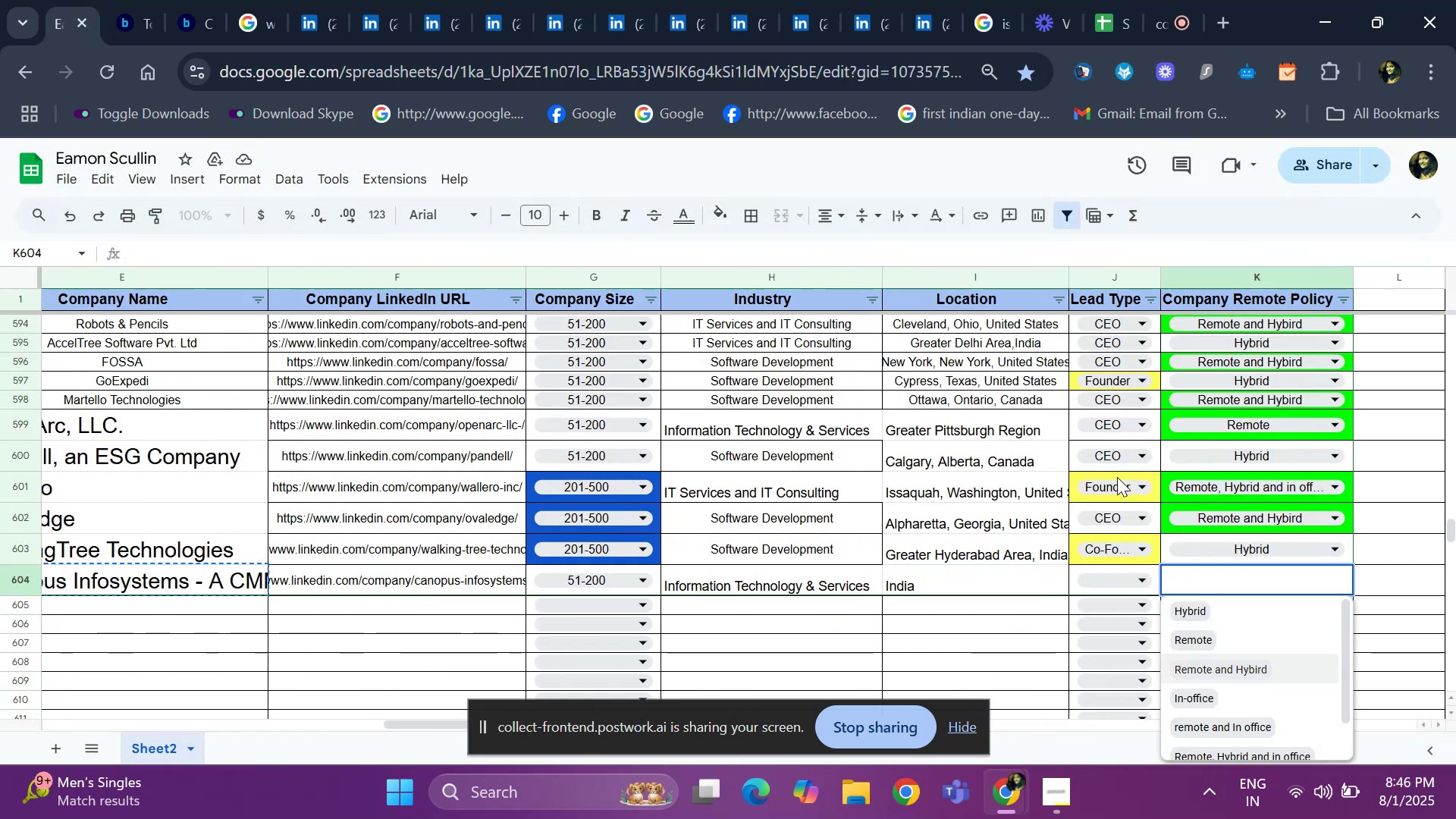 
key(ArrowDown)
 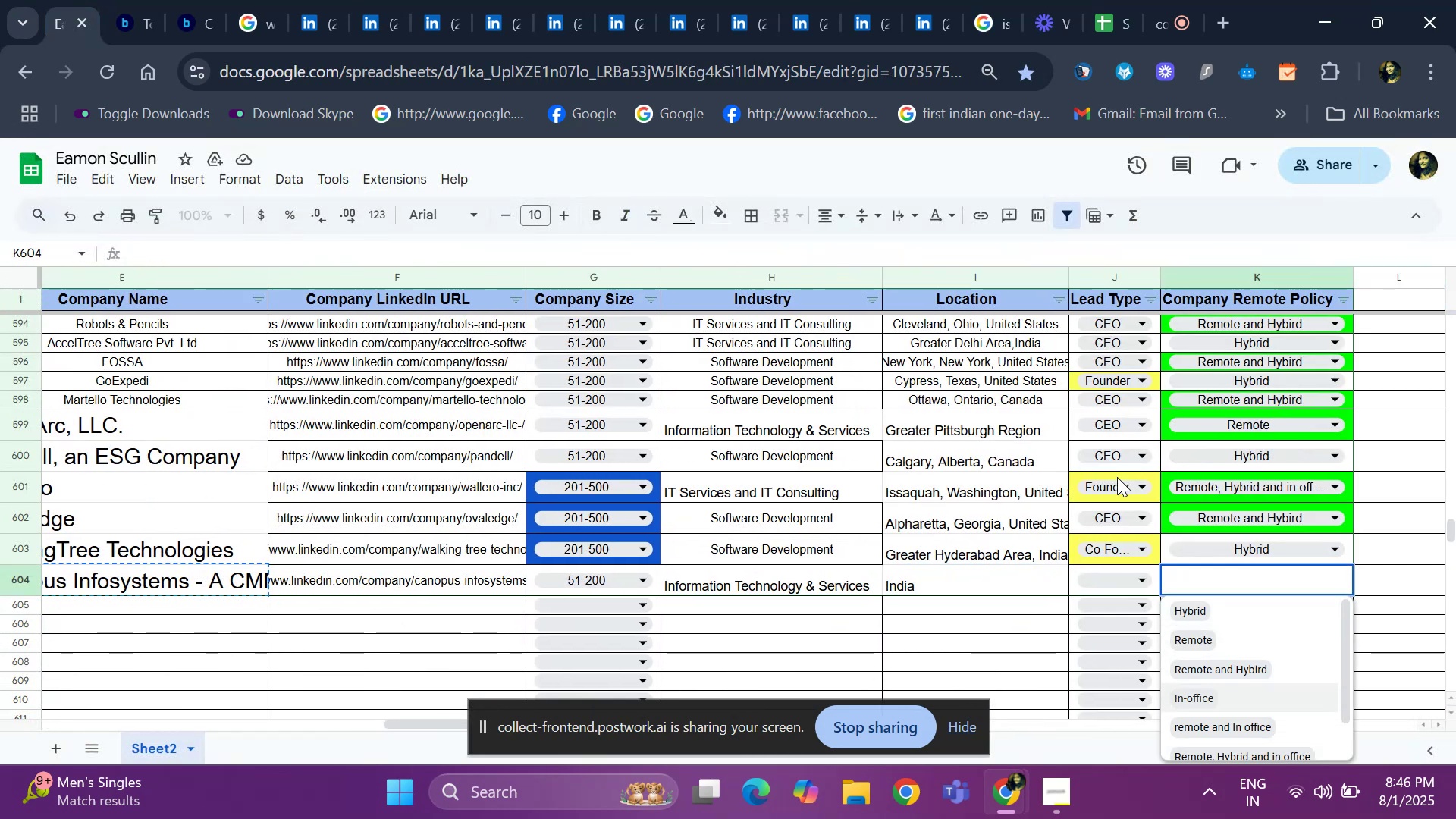 
key(ArrowDown)
 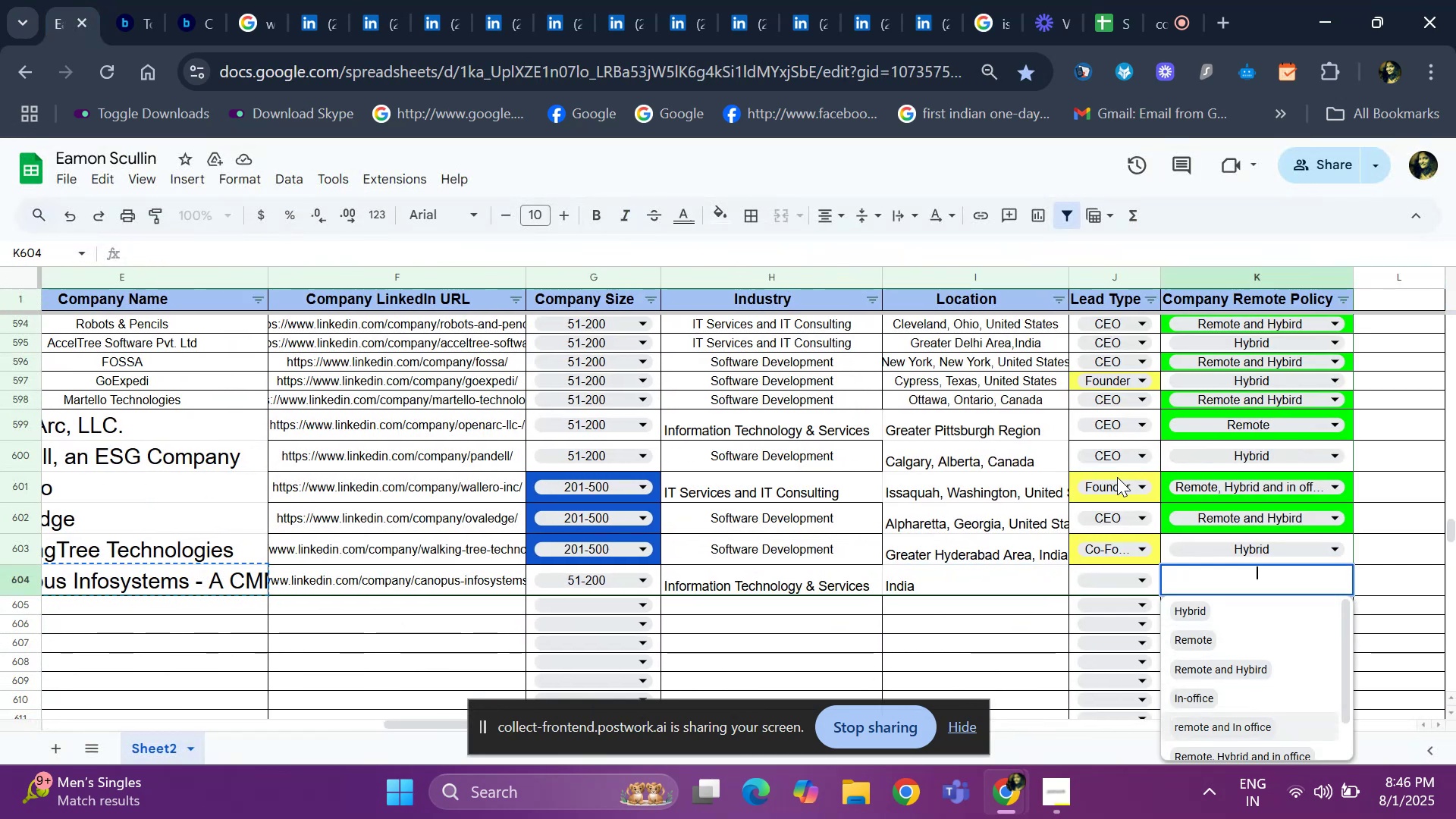 
key(ArrowDown)
 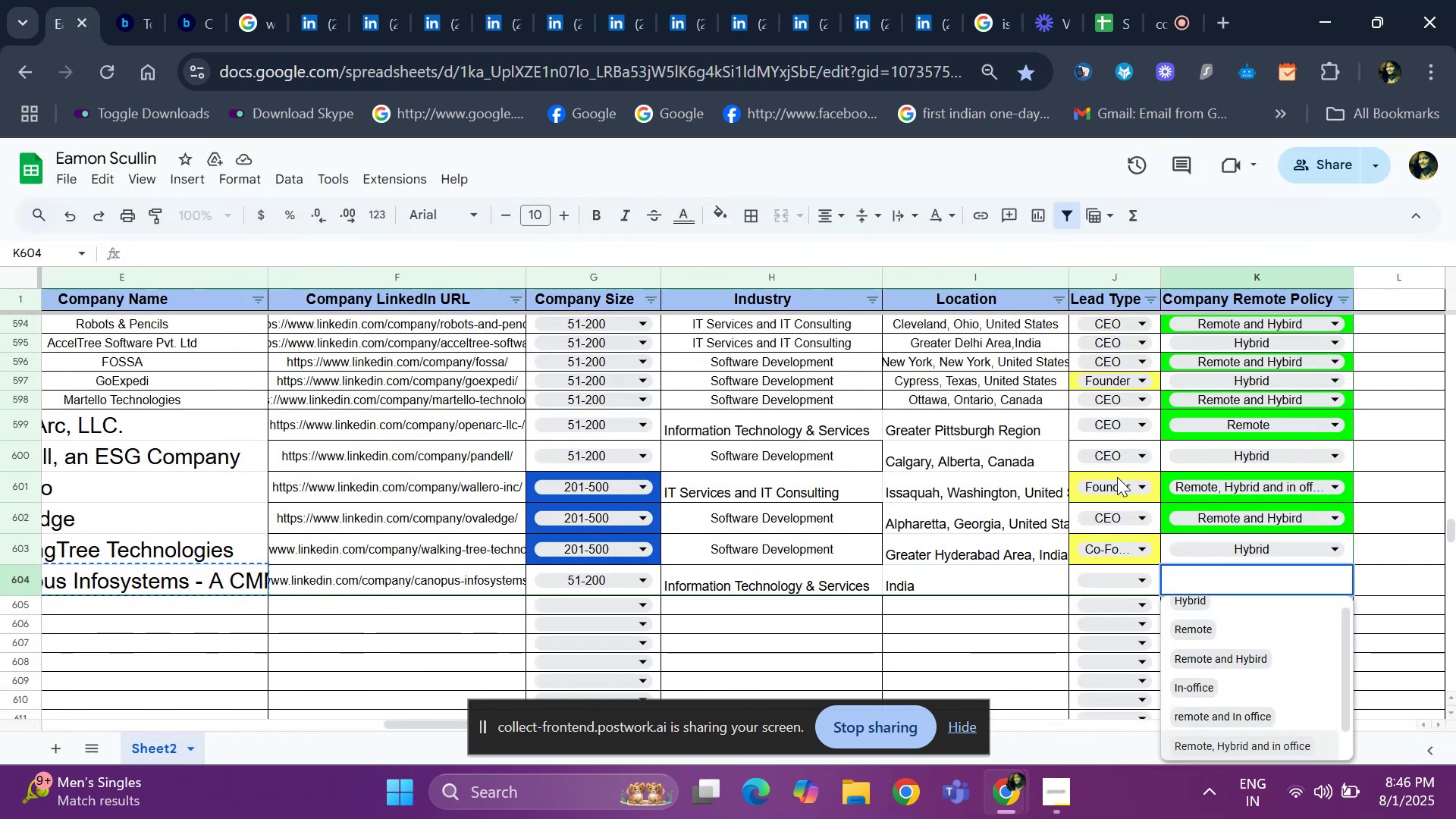 
key(Enter)
 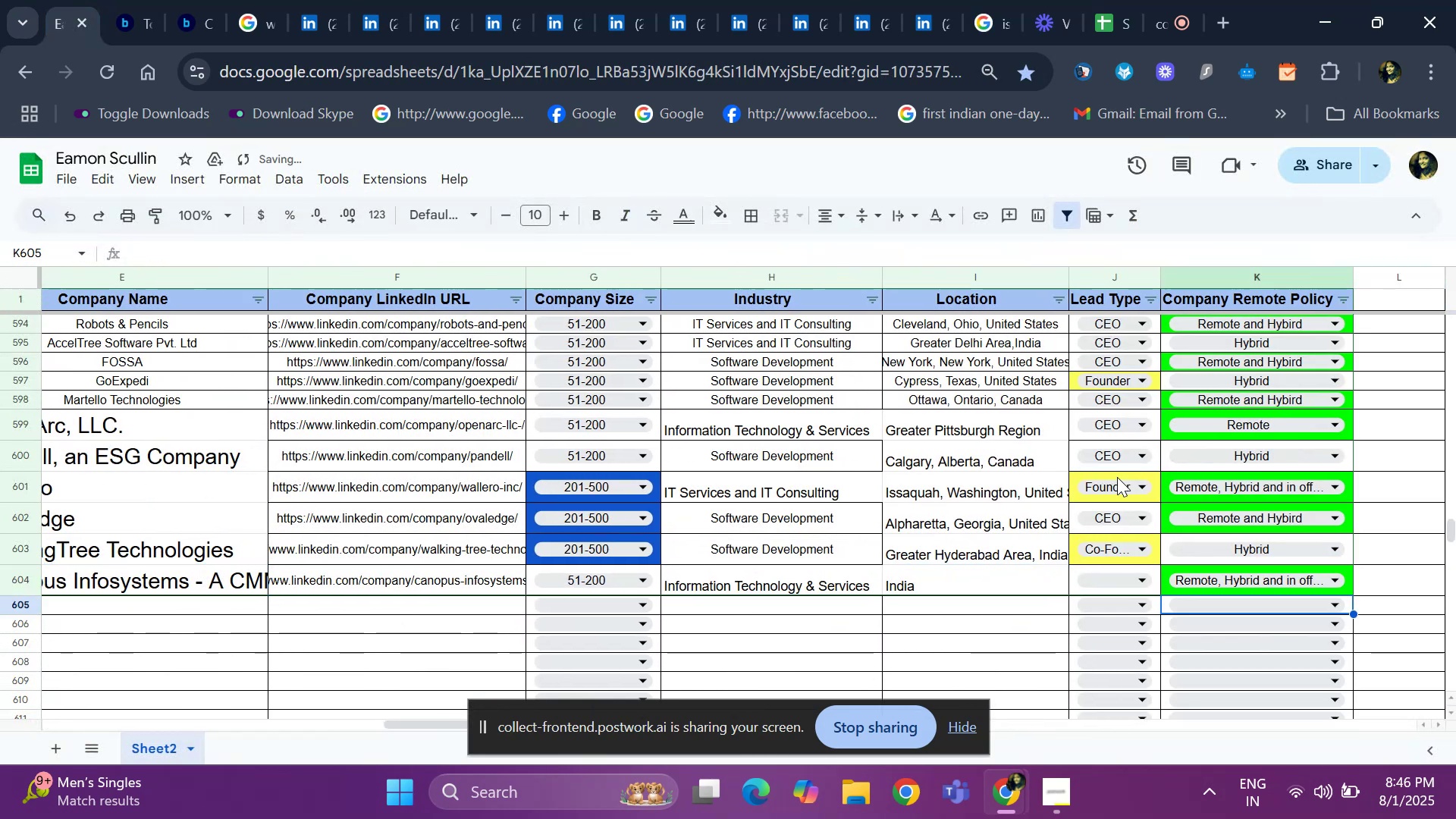 
key(ArrowUp)
 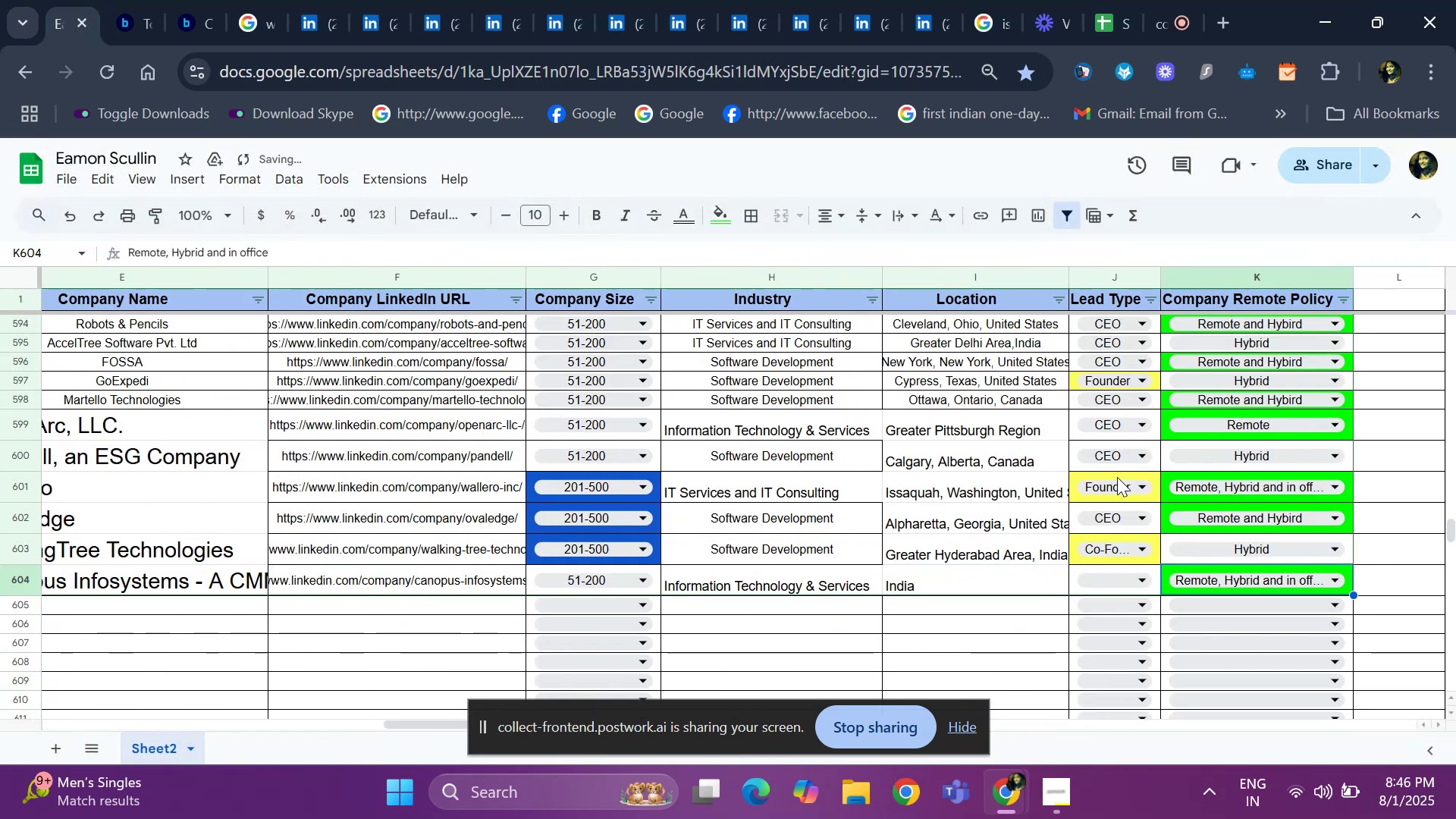 
hold_key(key=ArrowLeft, duration=0.76)
 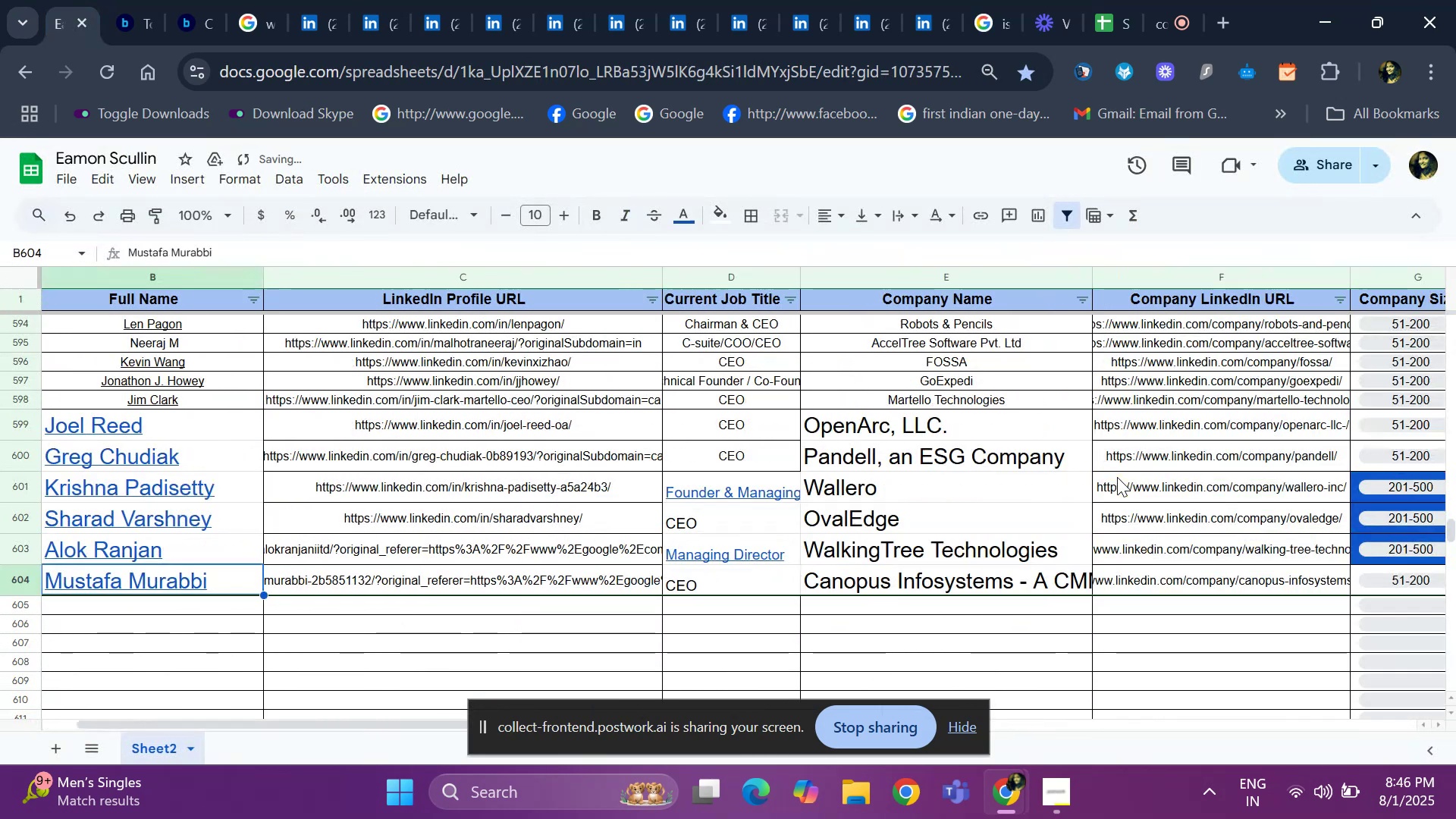 
key(ArrowLeft)
 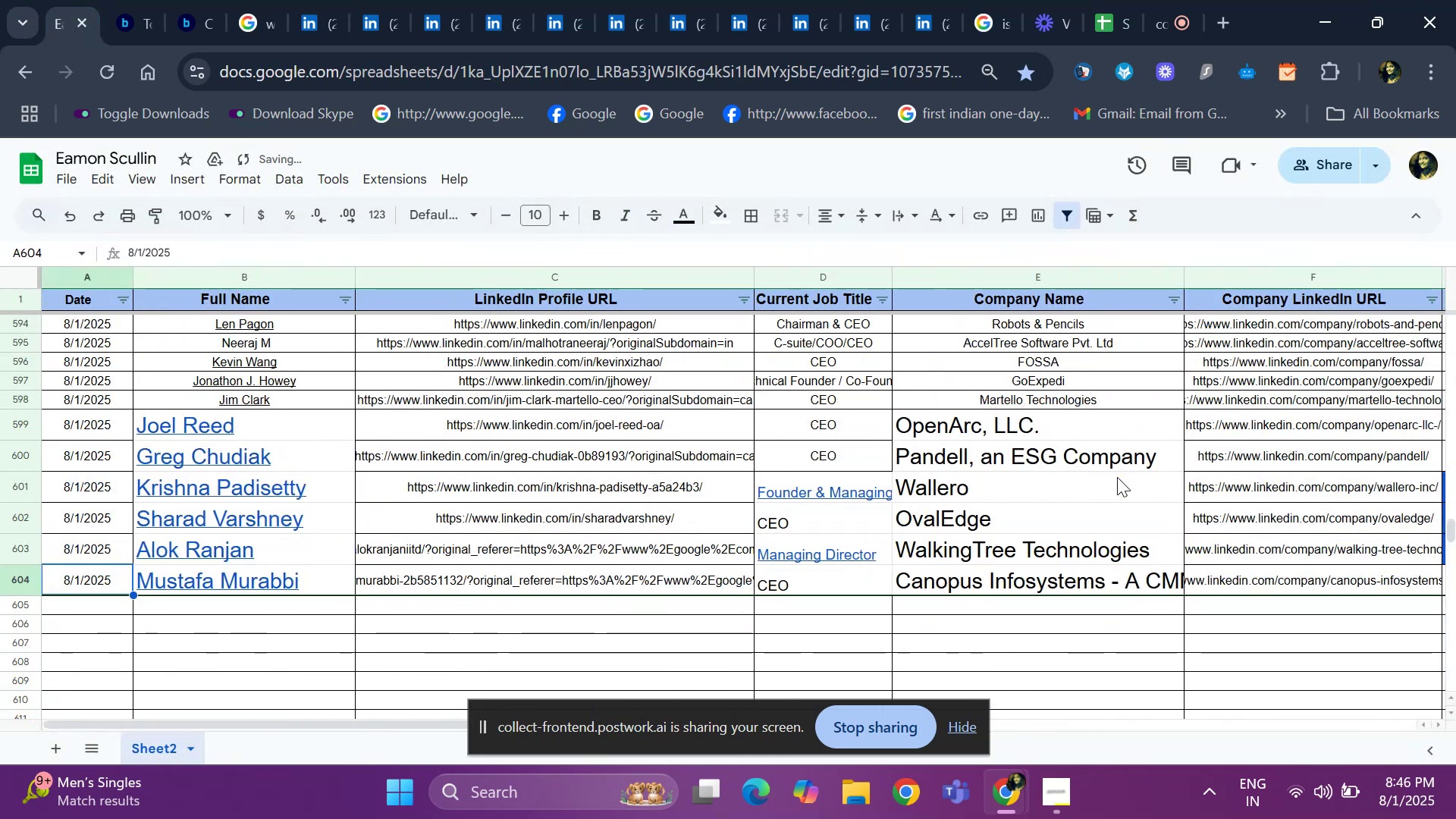 
key(ArrowLeft)
 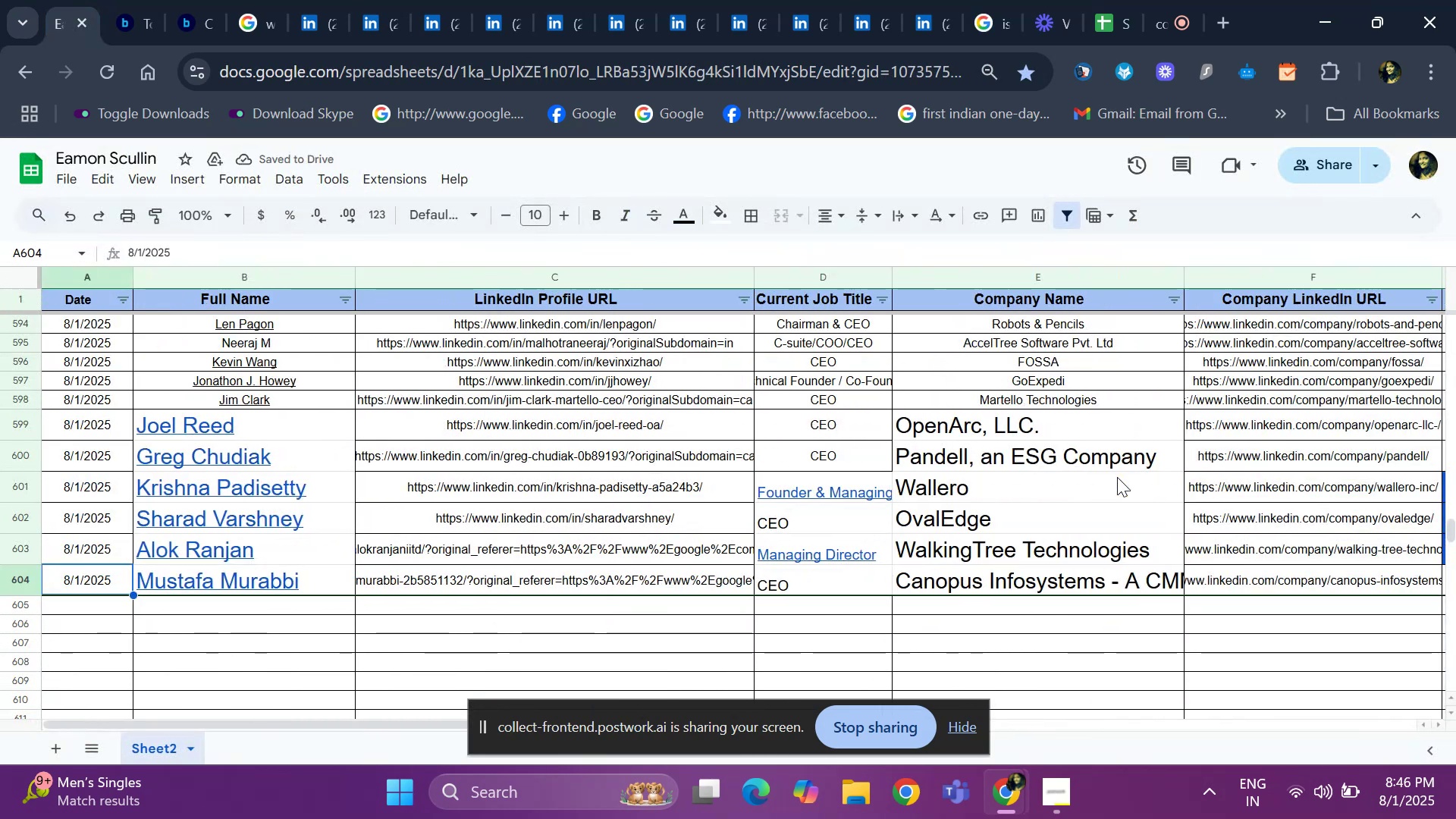 
key(ArrowRight)
 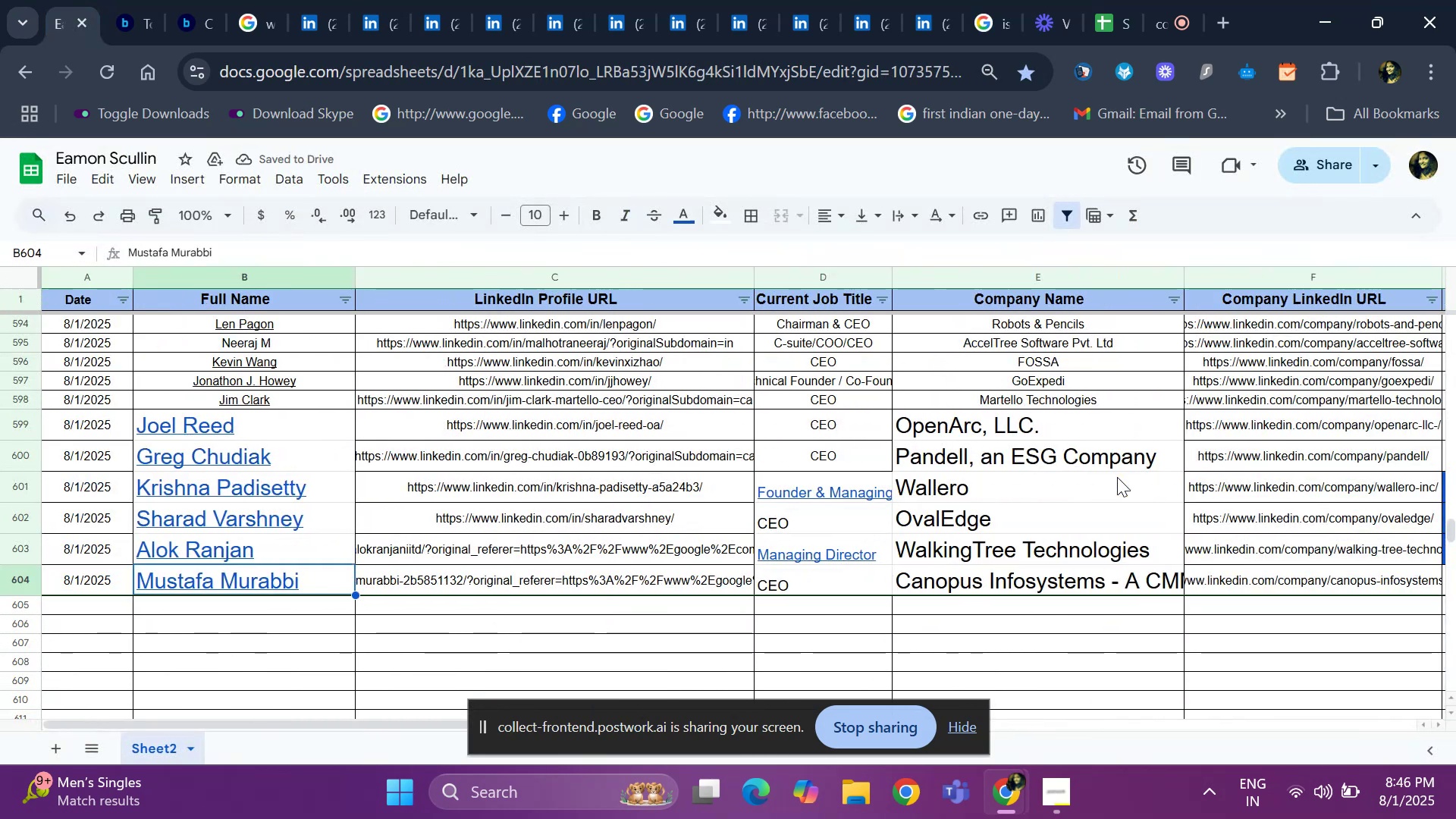 
key(ArrowRight)
 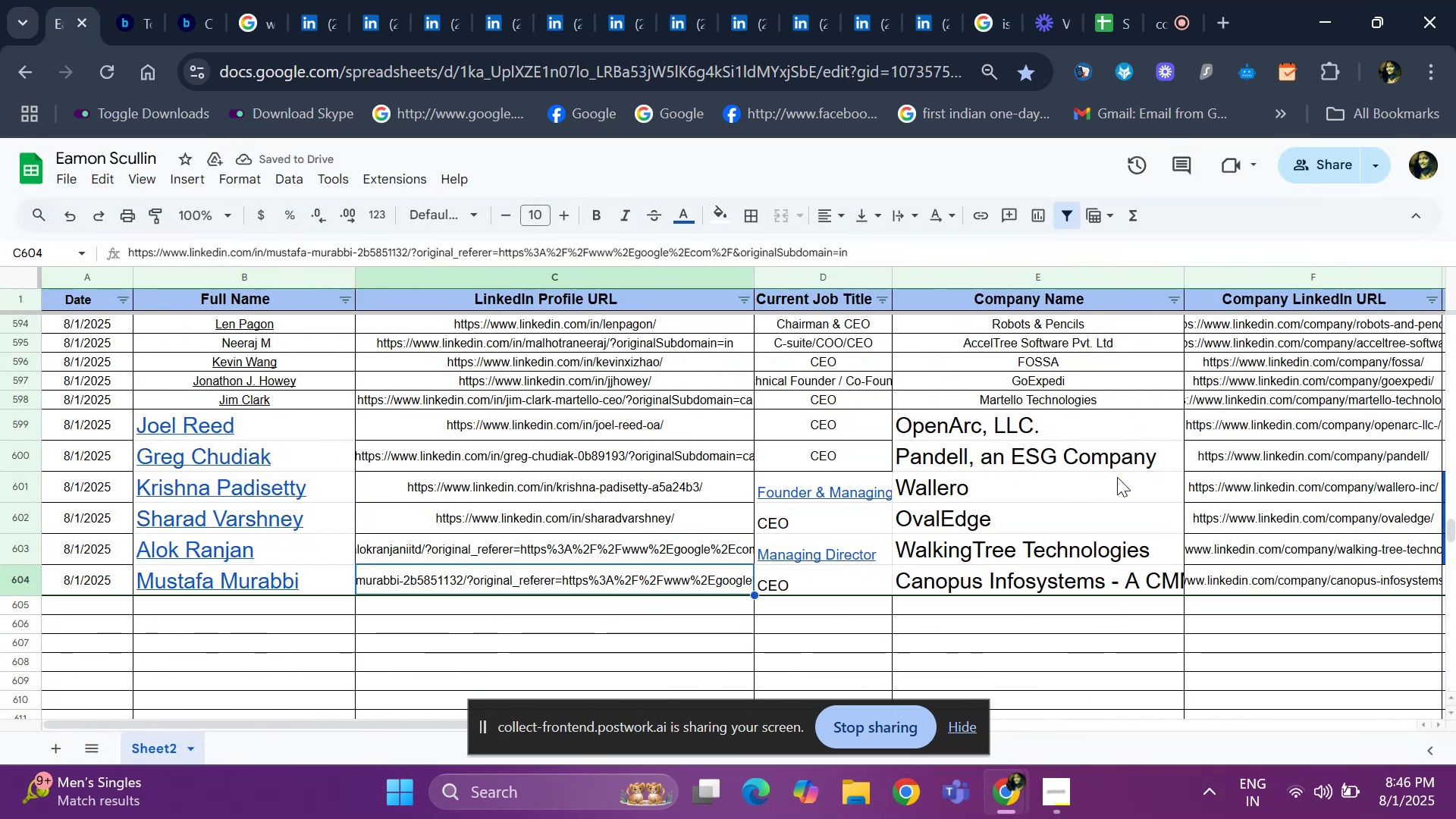 
key(ArrowRight)
 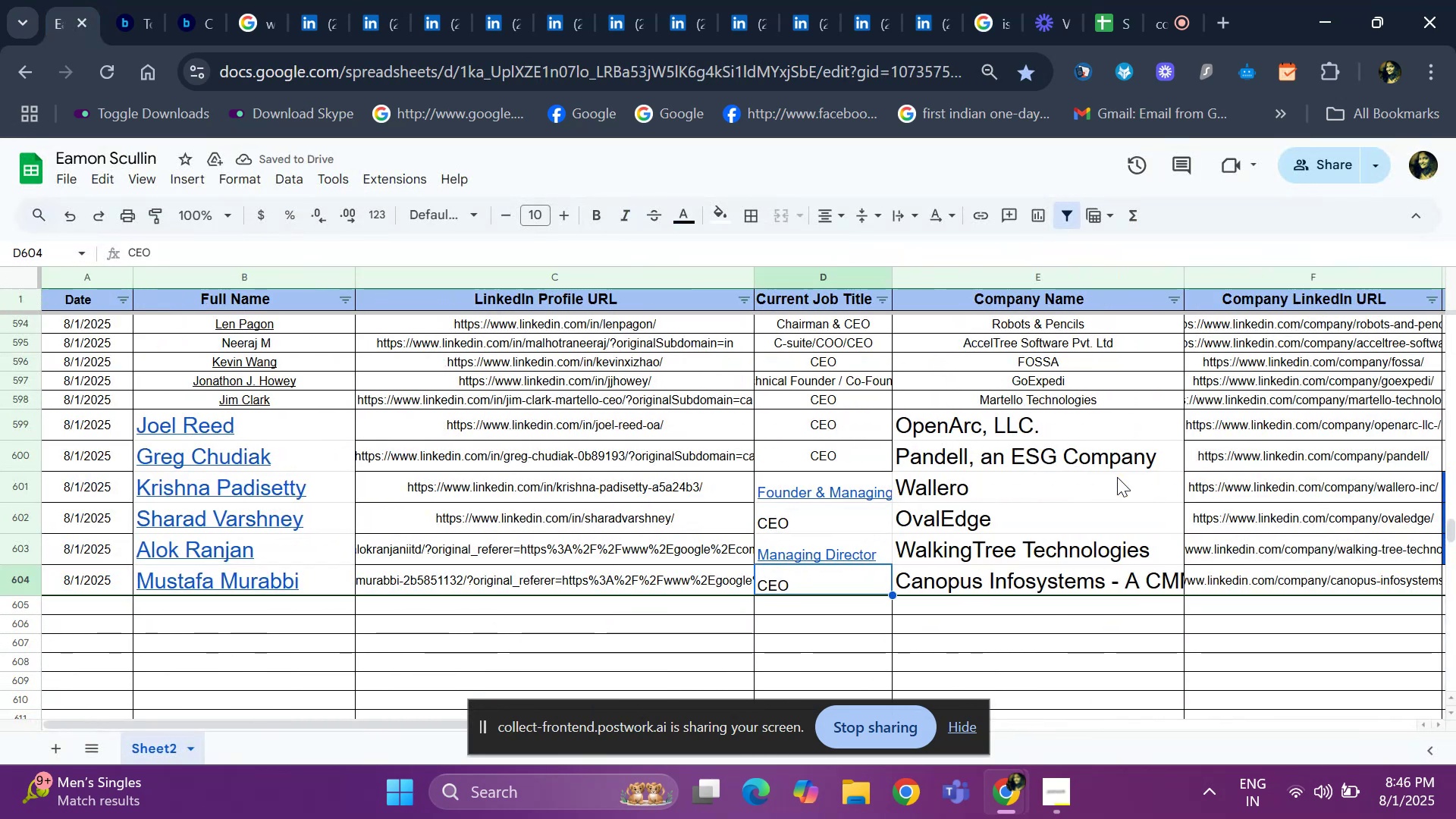 
key(ArrowRight)
 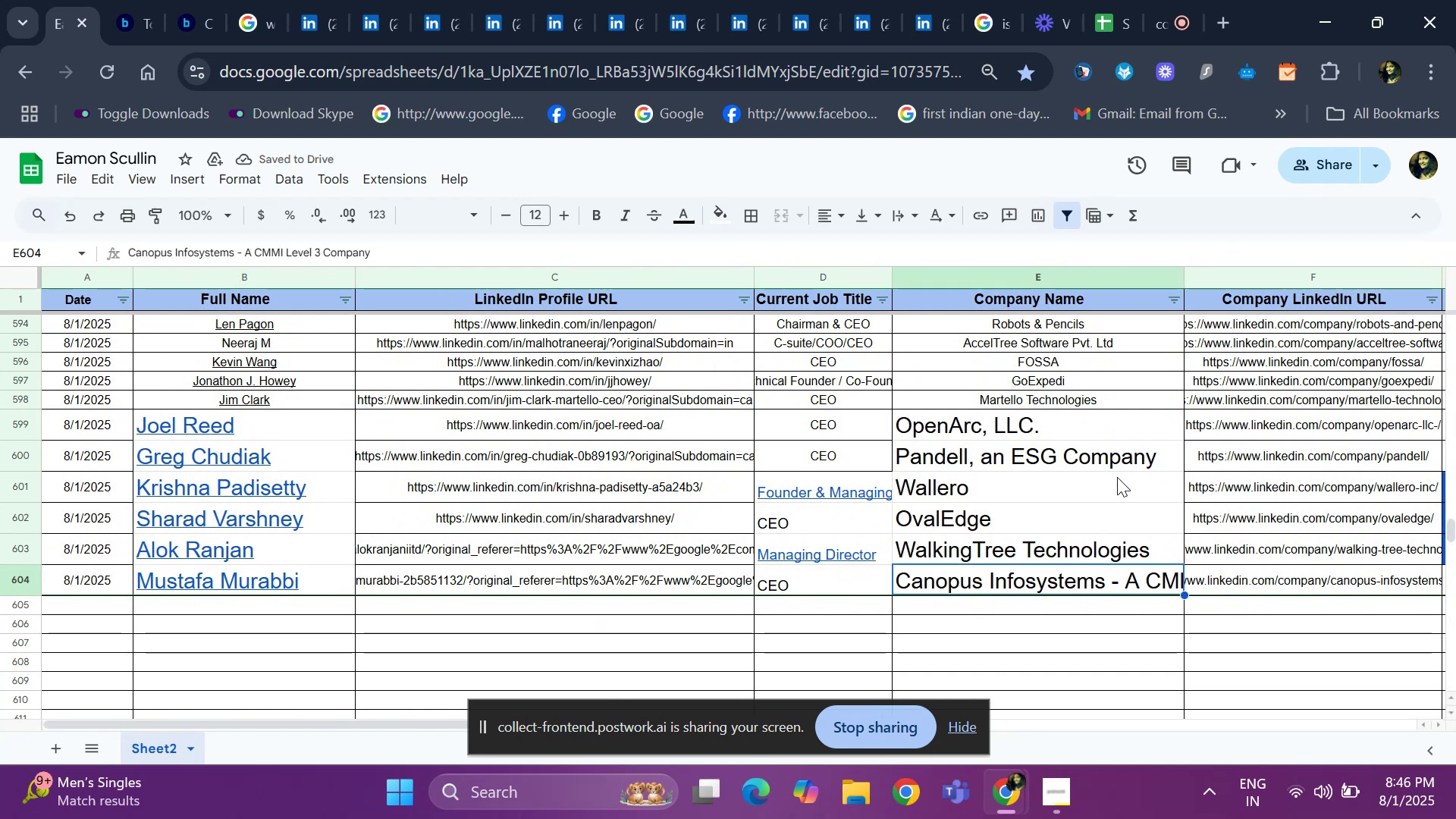 
key(ArrowRight)
 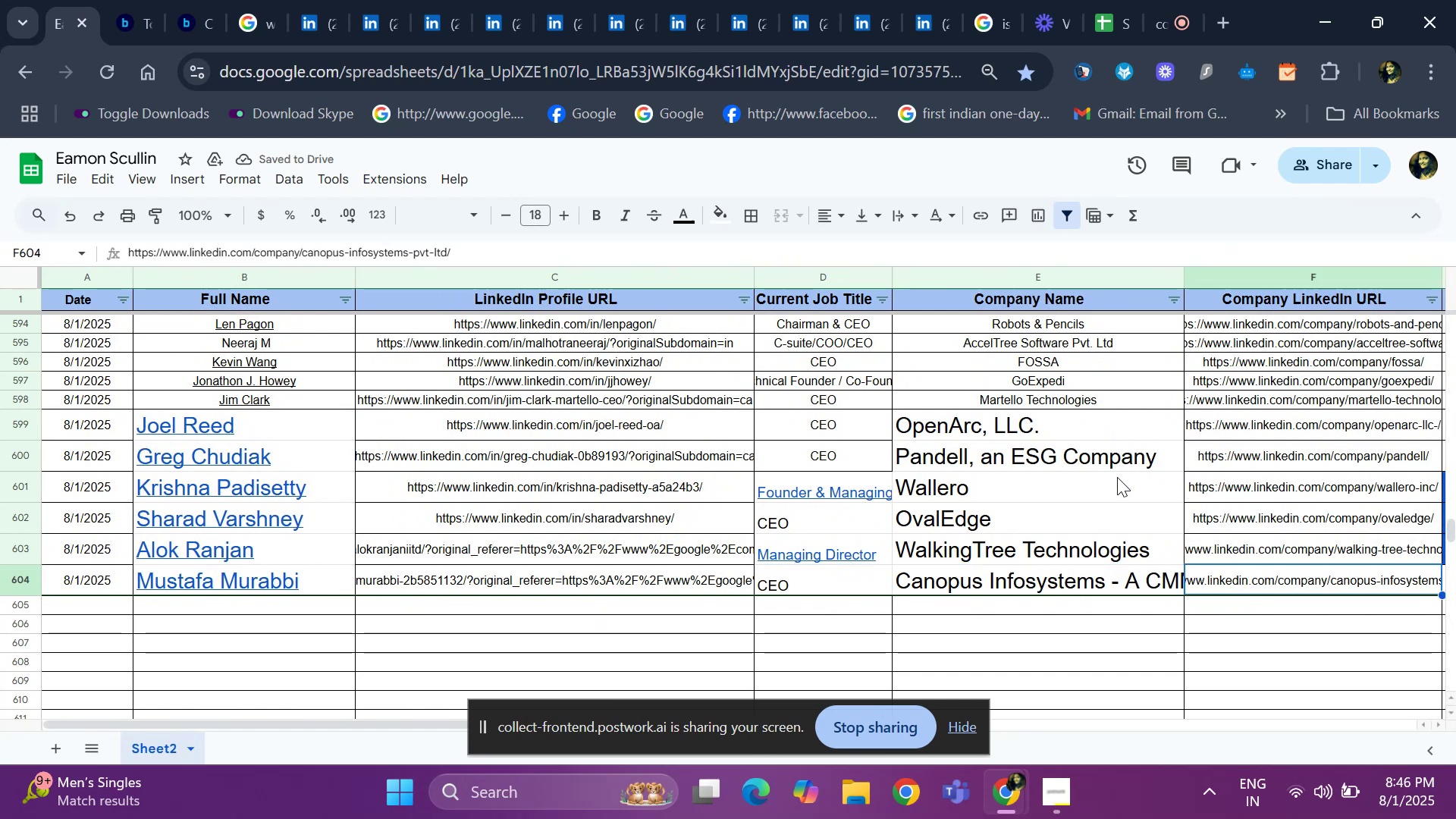 
key(ArrowRight)
 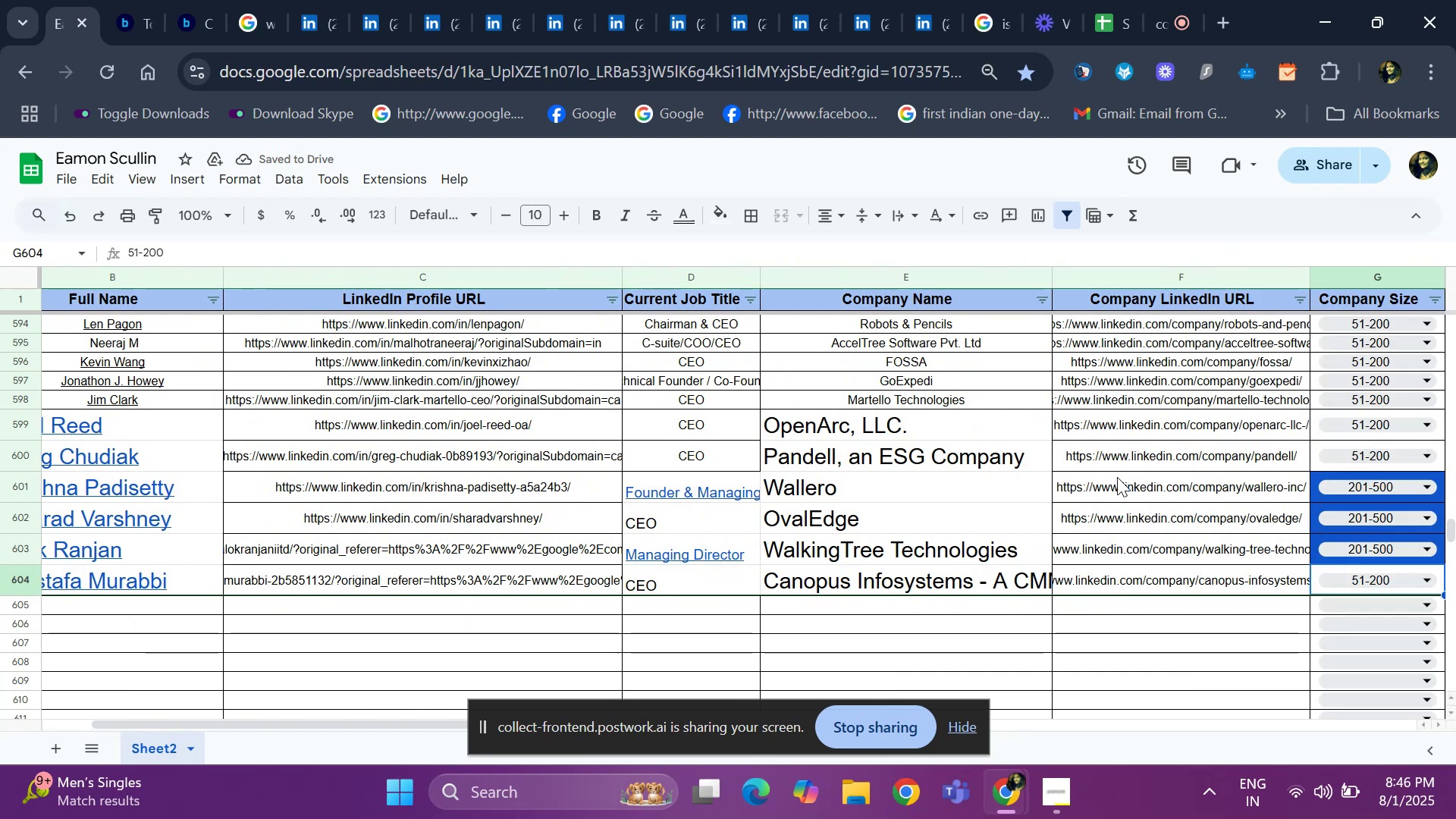 
key(ArrowRight)
 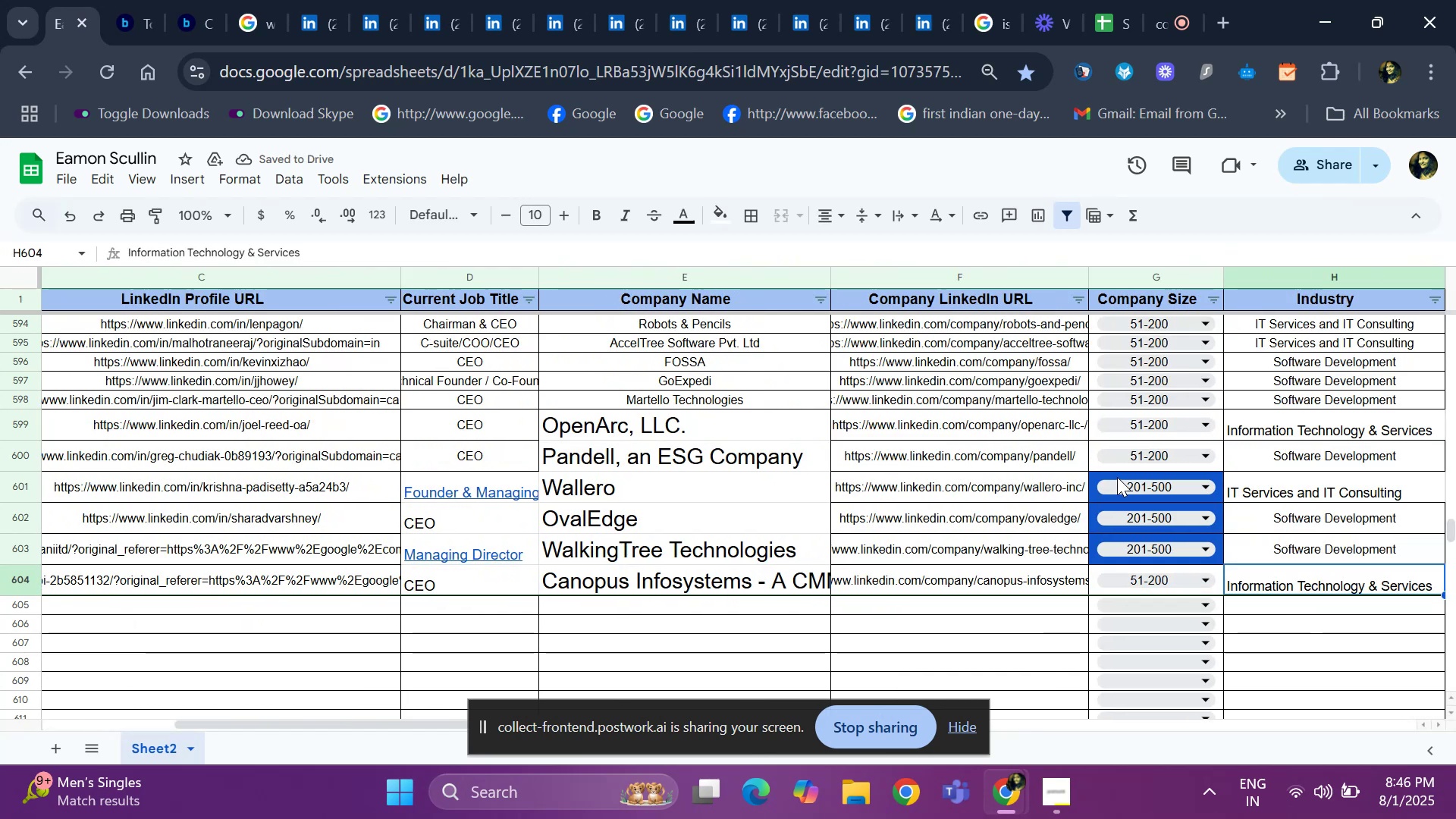 
key(ArrowRight)
 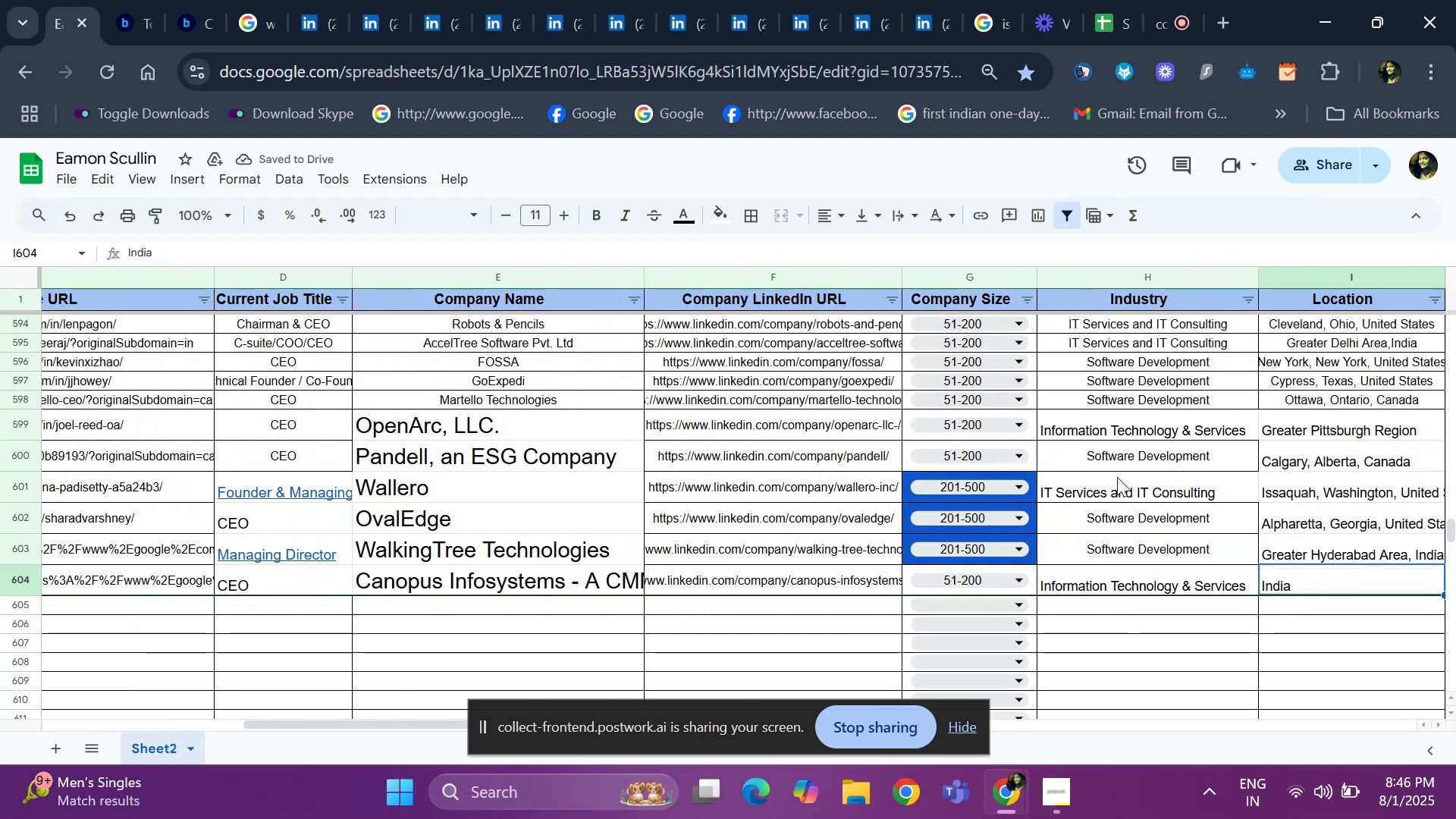 
key(ArrowRight)
 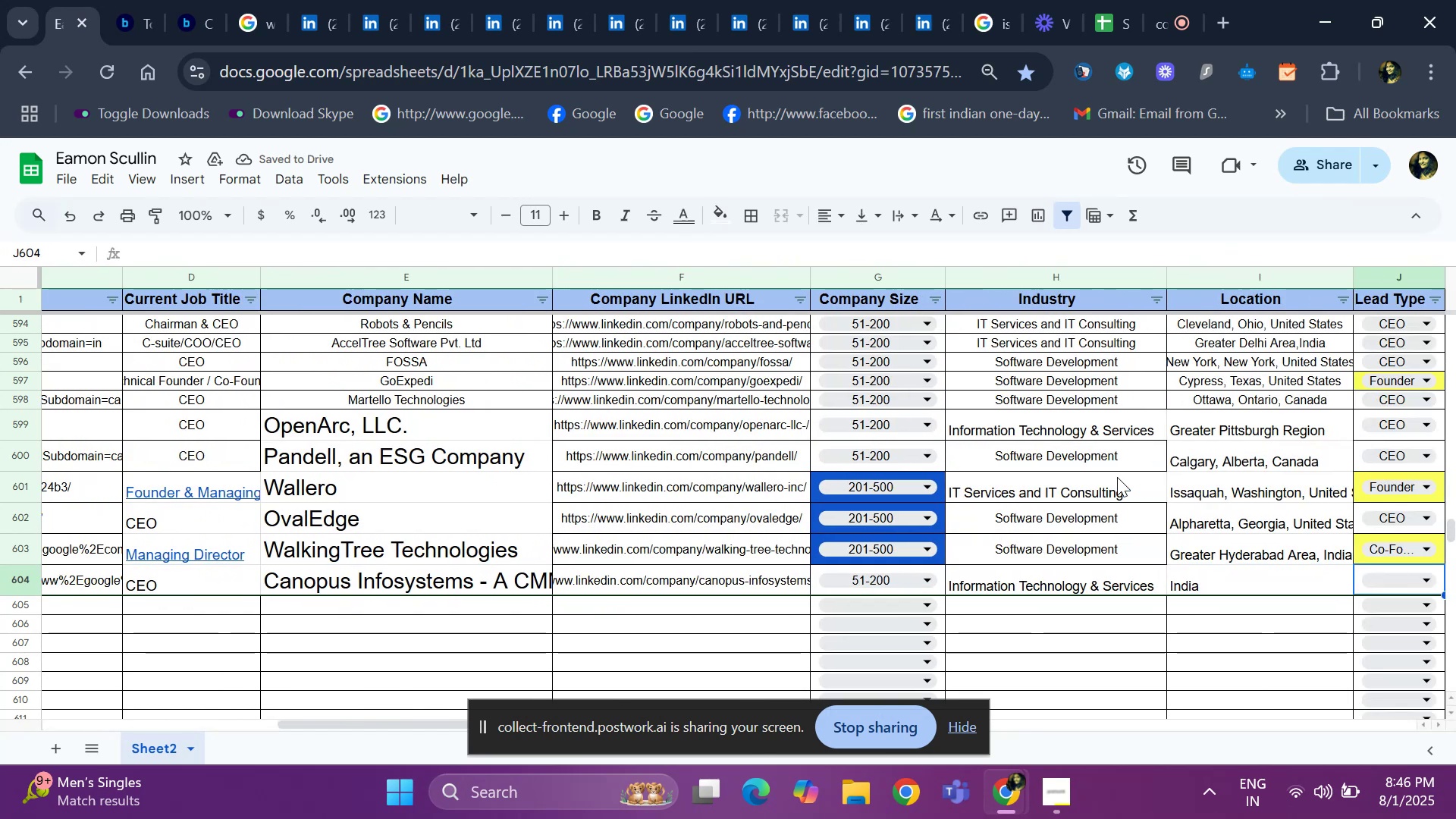 
key(ArrowRight)
 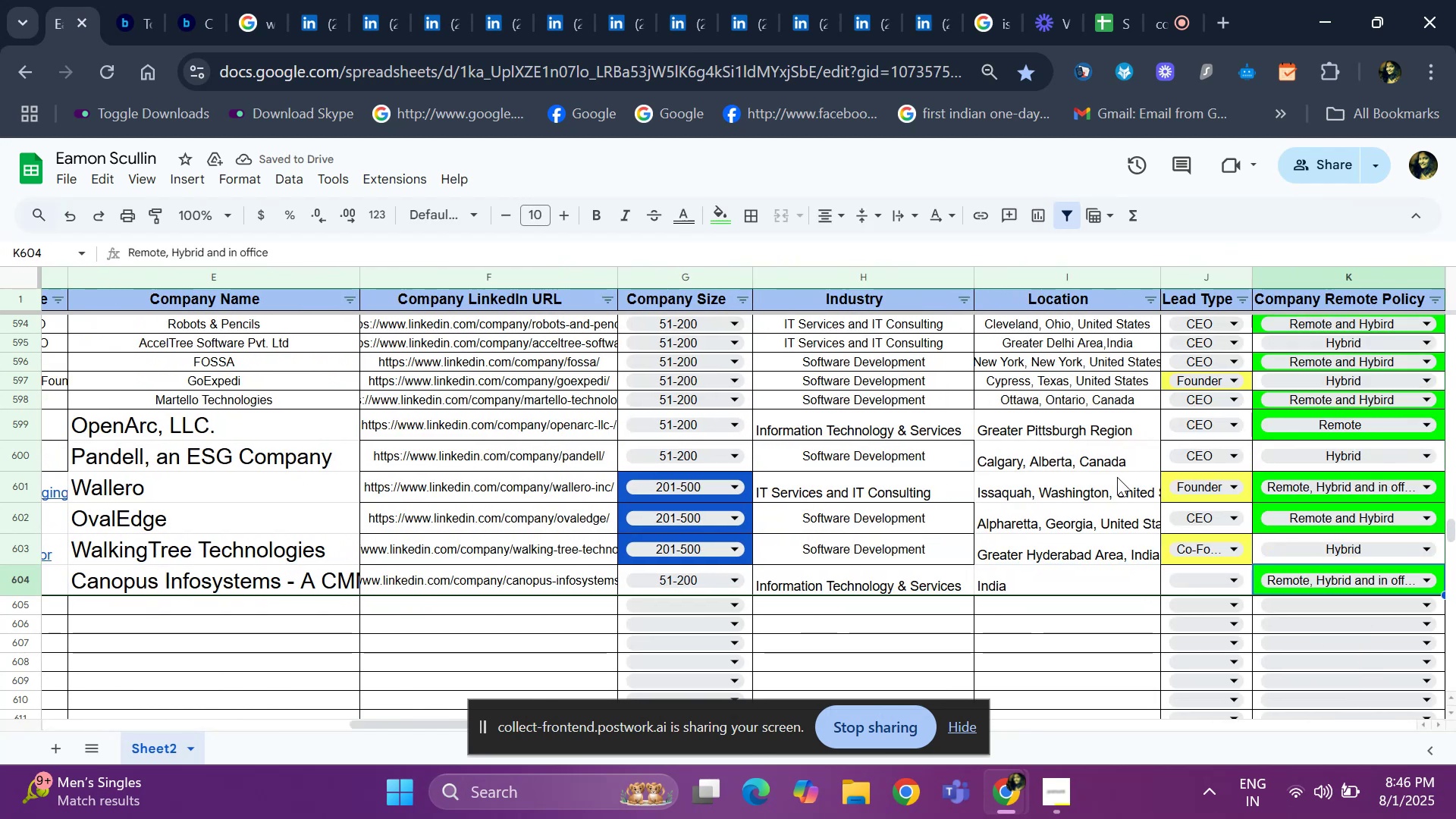 
key(ArrowLeft)
 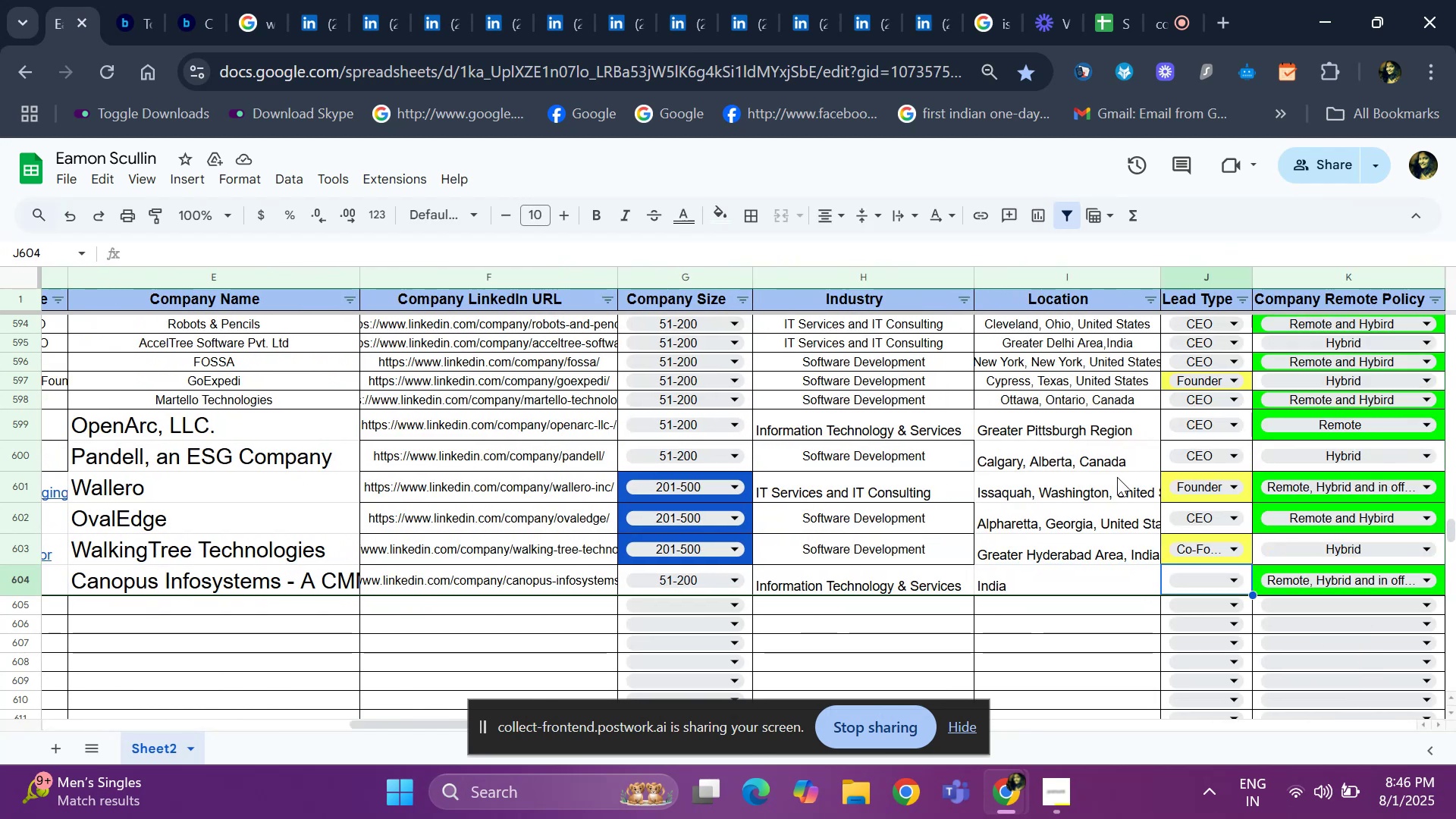 
key(Enter)
 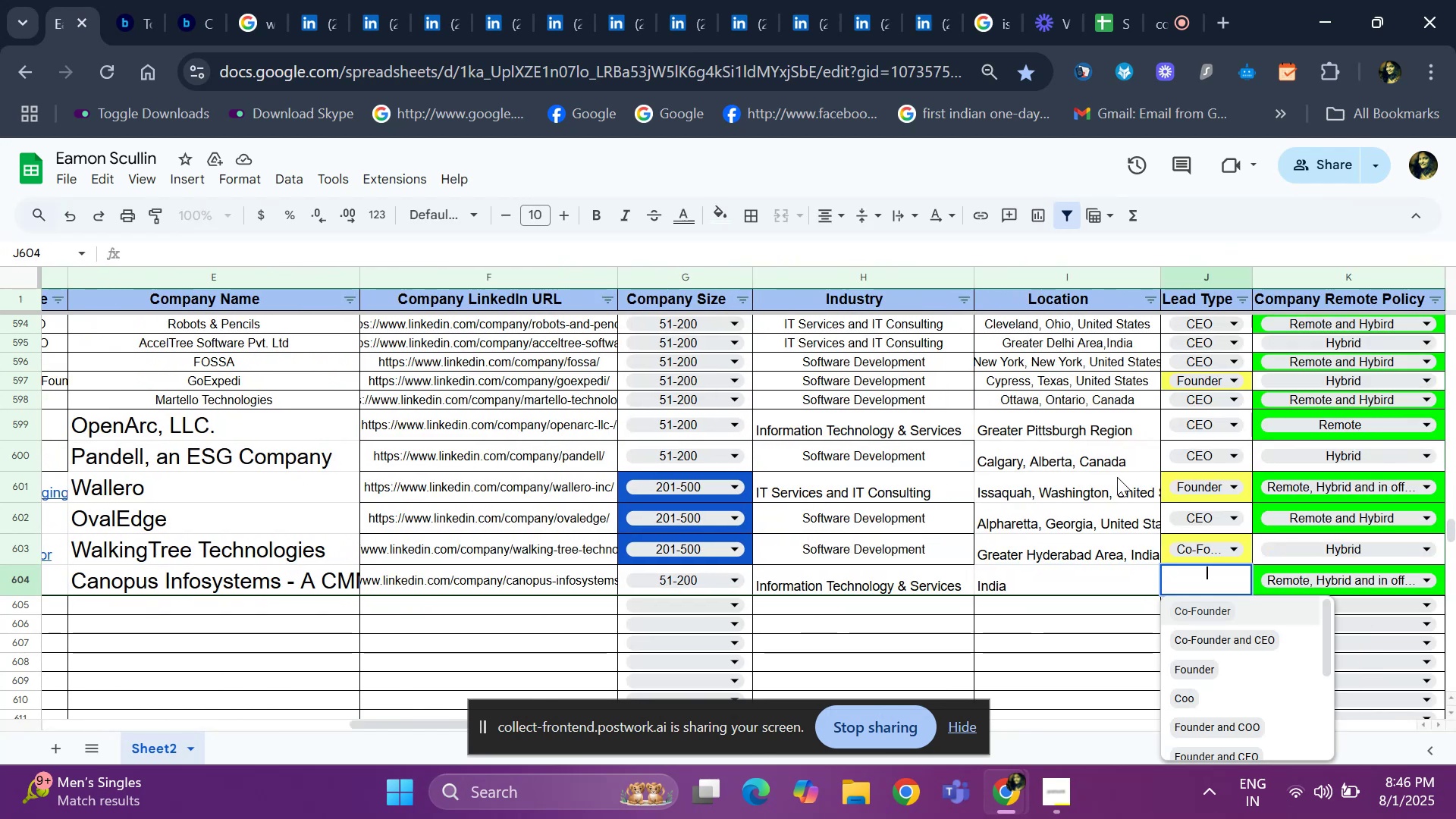 
key(ArrowDown)
 